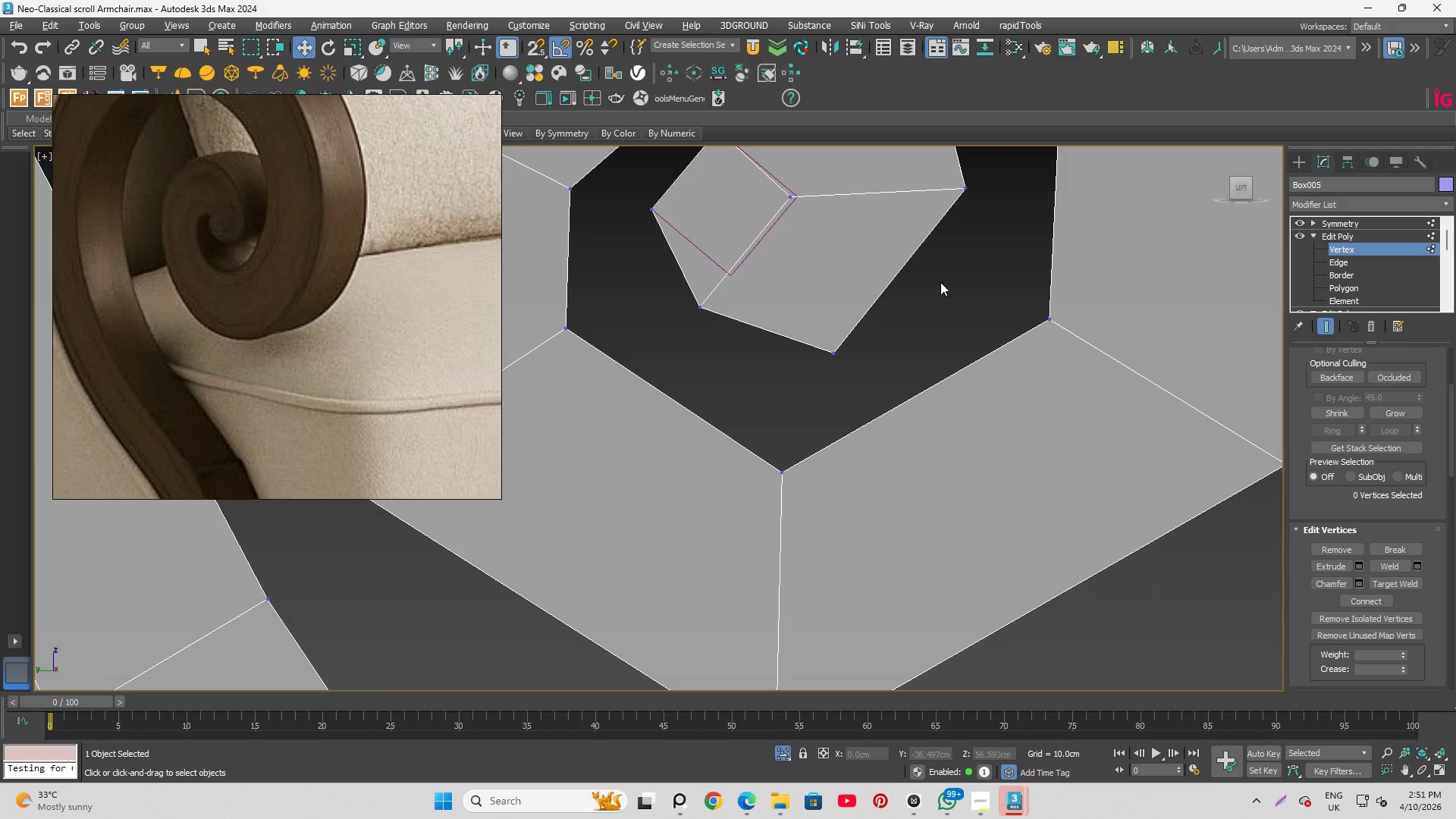 
scroll: coordinate [788, 460], scroll_direction: down, amount: 1.0
 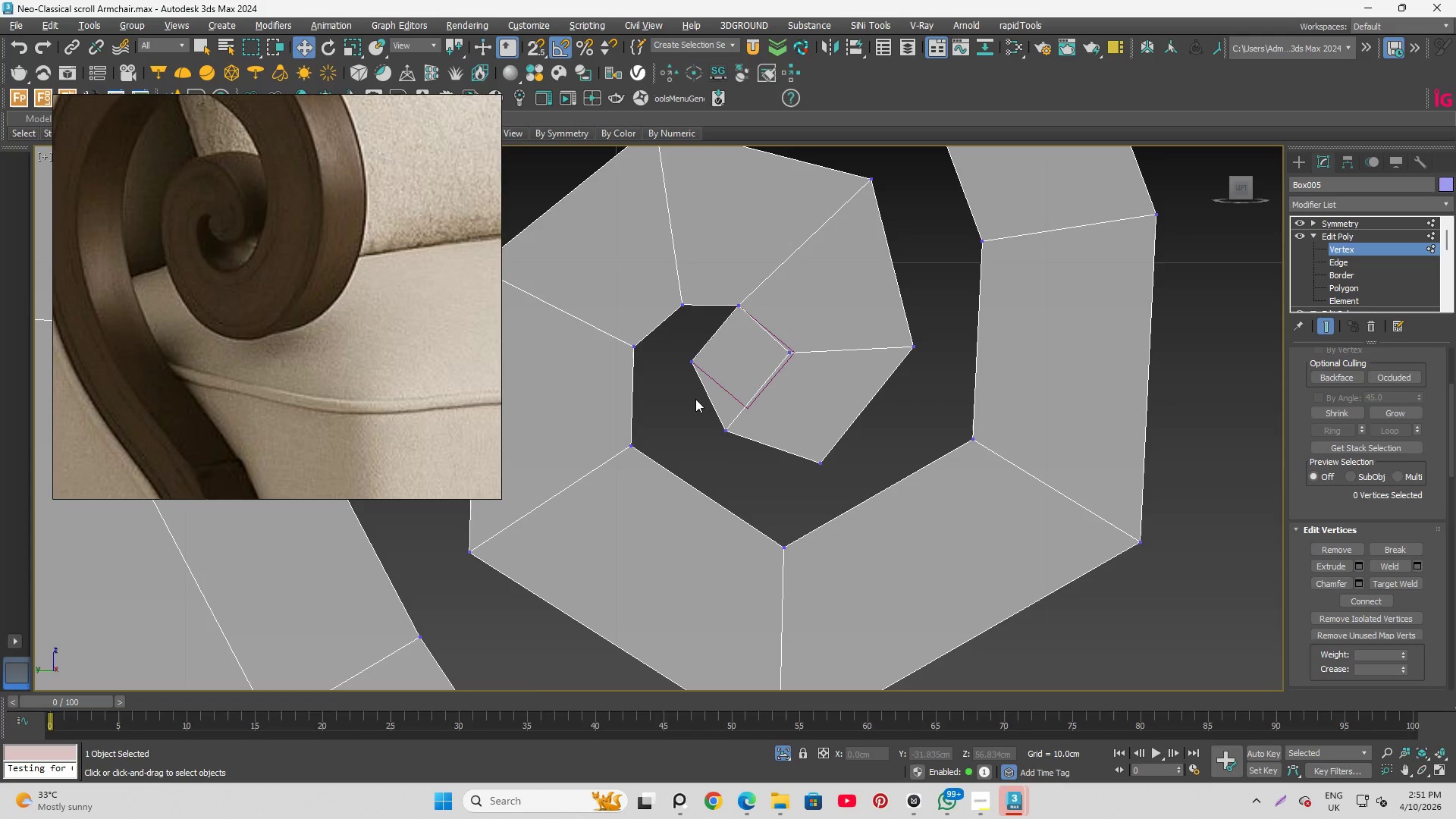 
scroll: coordinate [773, 428], scroll_direction: none, amount: 0.0
 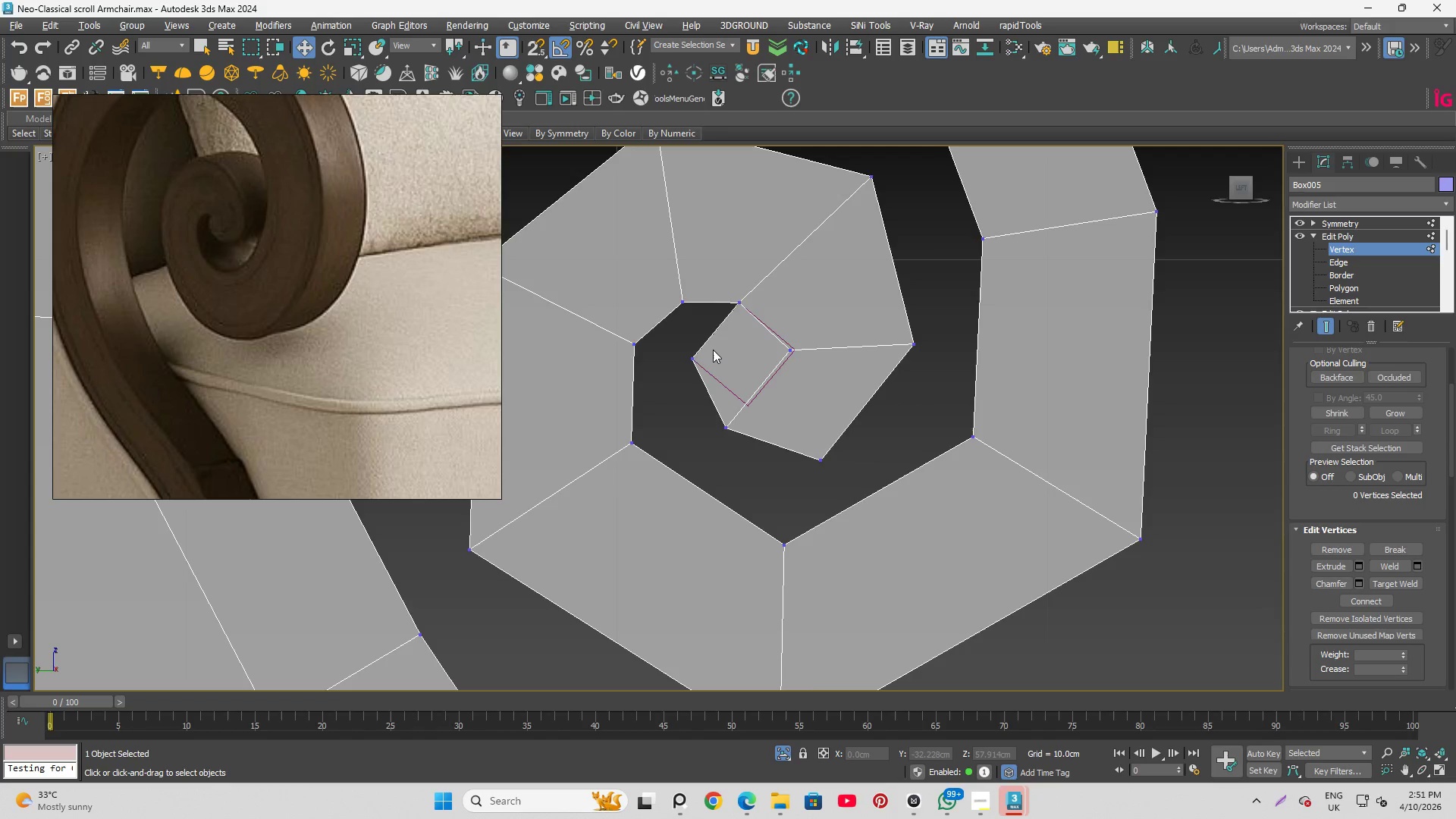 
scroll: coordinate [836, 389], scroll_direction: down, amount: 3.0
 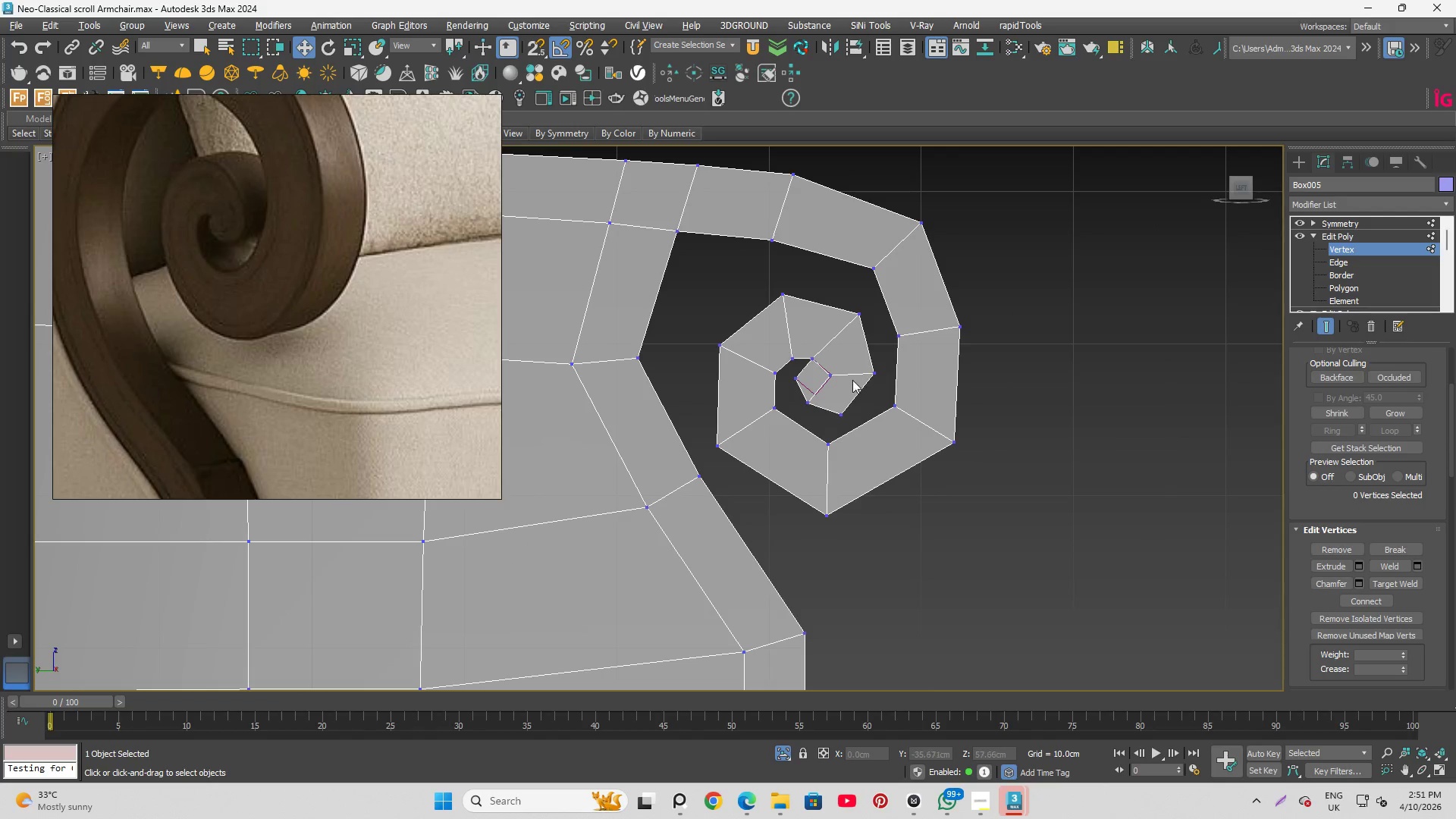 
scroll: coordinate [860, 394], scroll_direction: up, amount: 3.0
 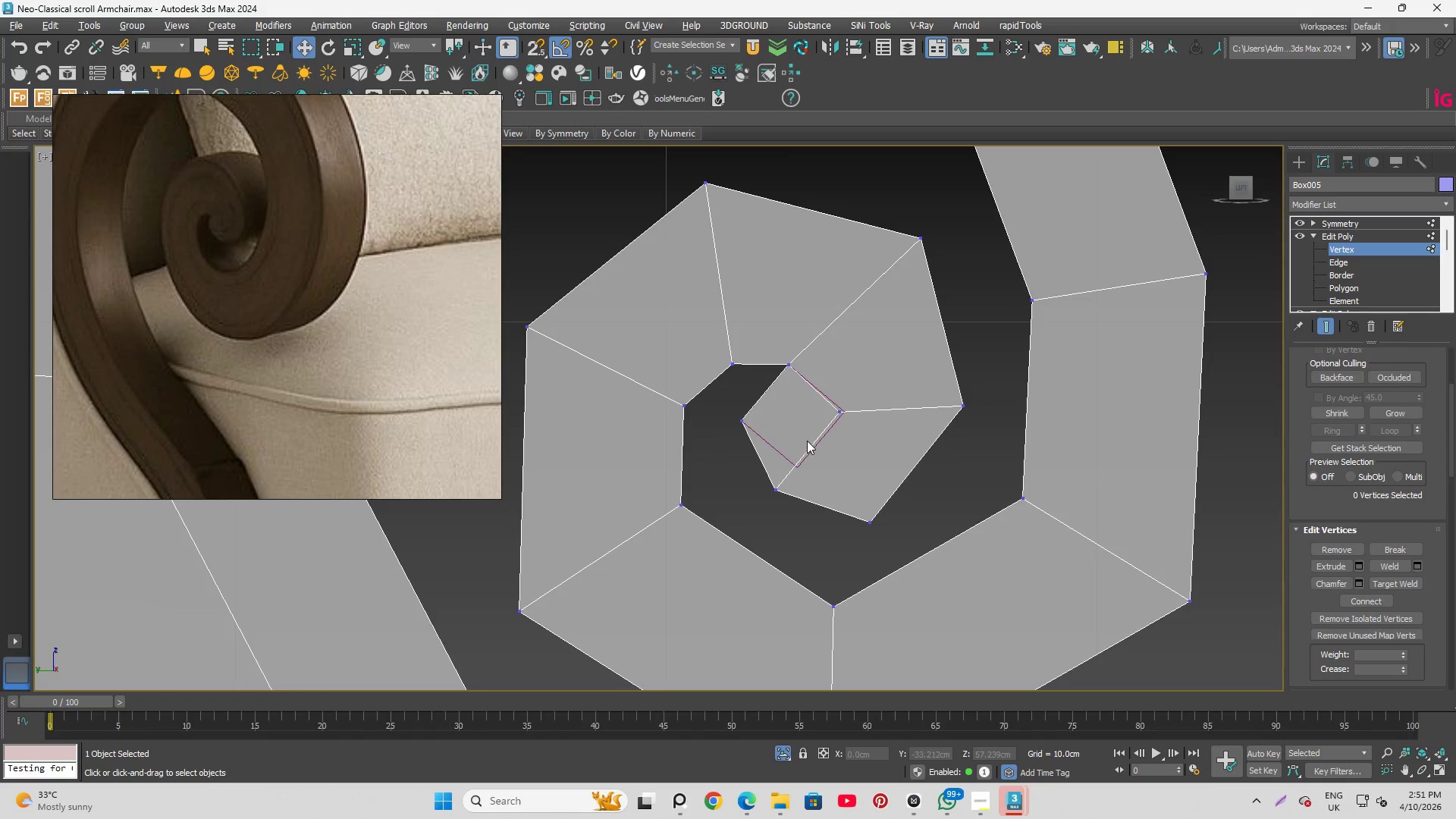 
left_click([811, 447])
 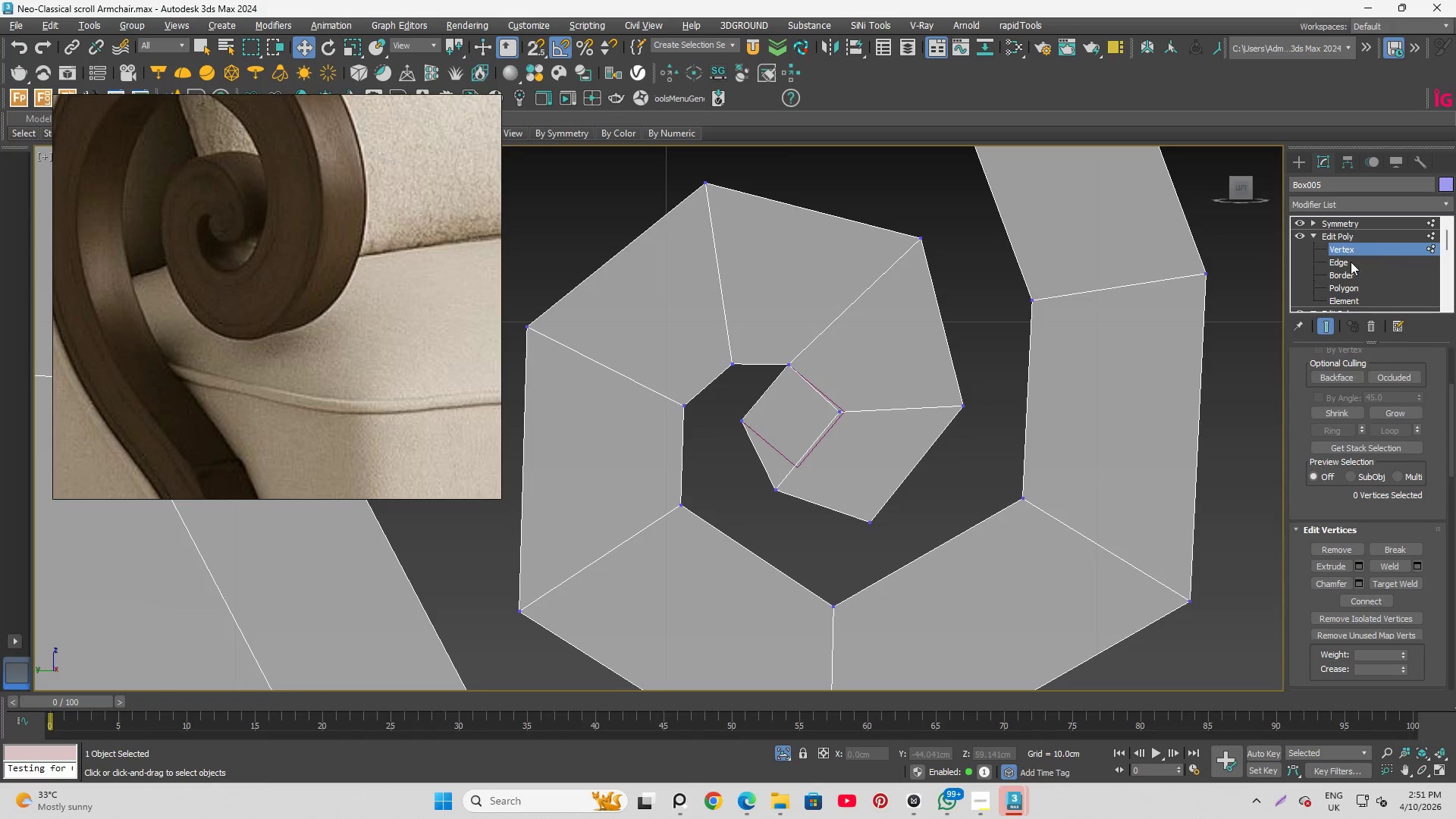 
left_click([1341, 263])
 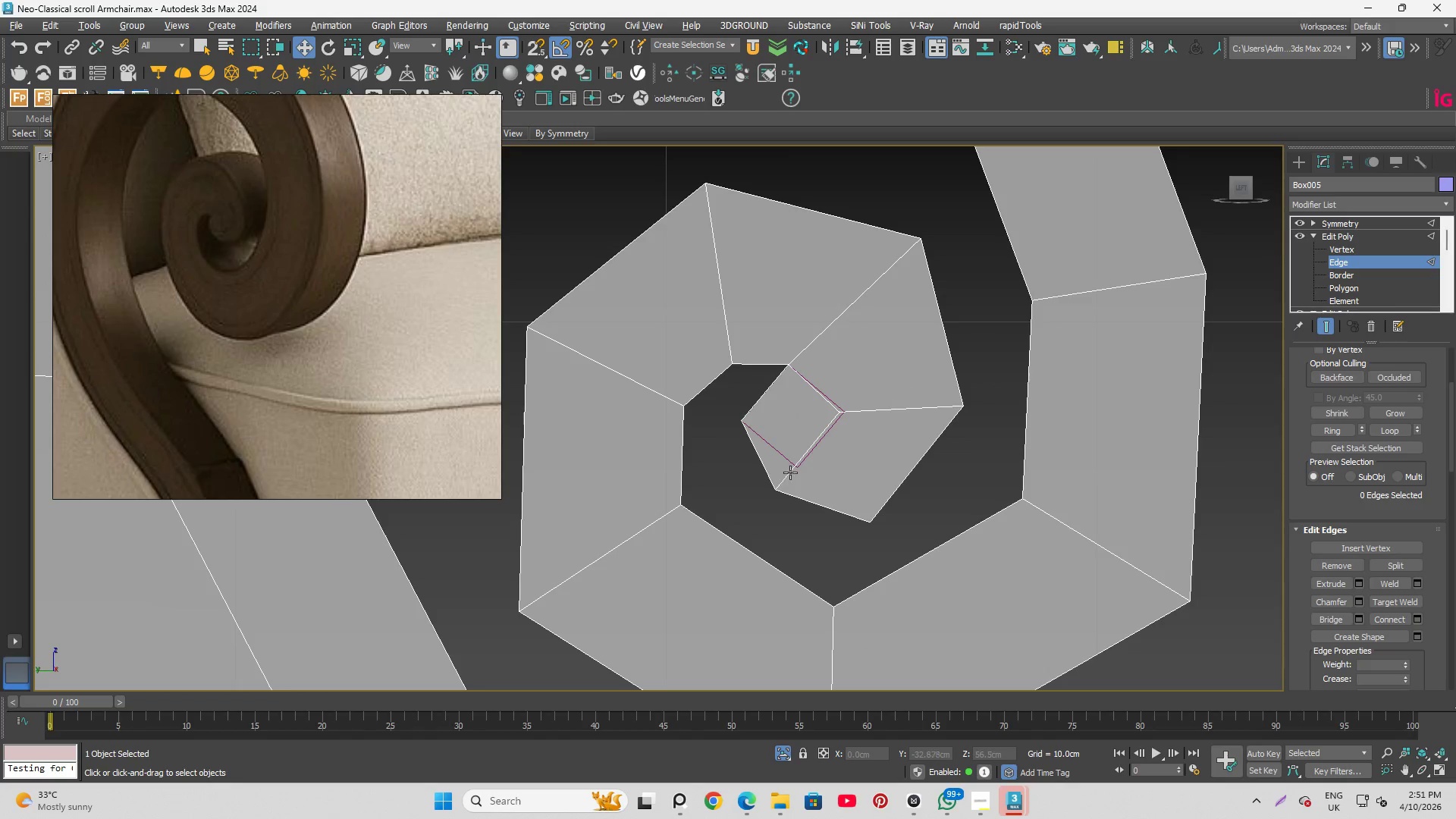 
left_click([795, 472])
 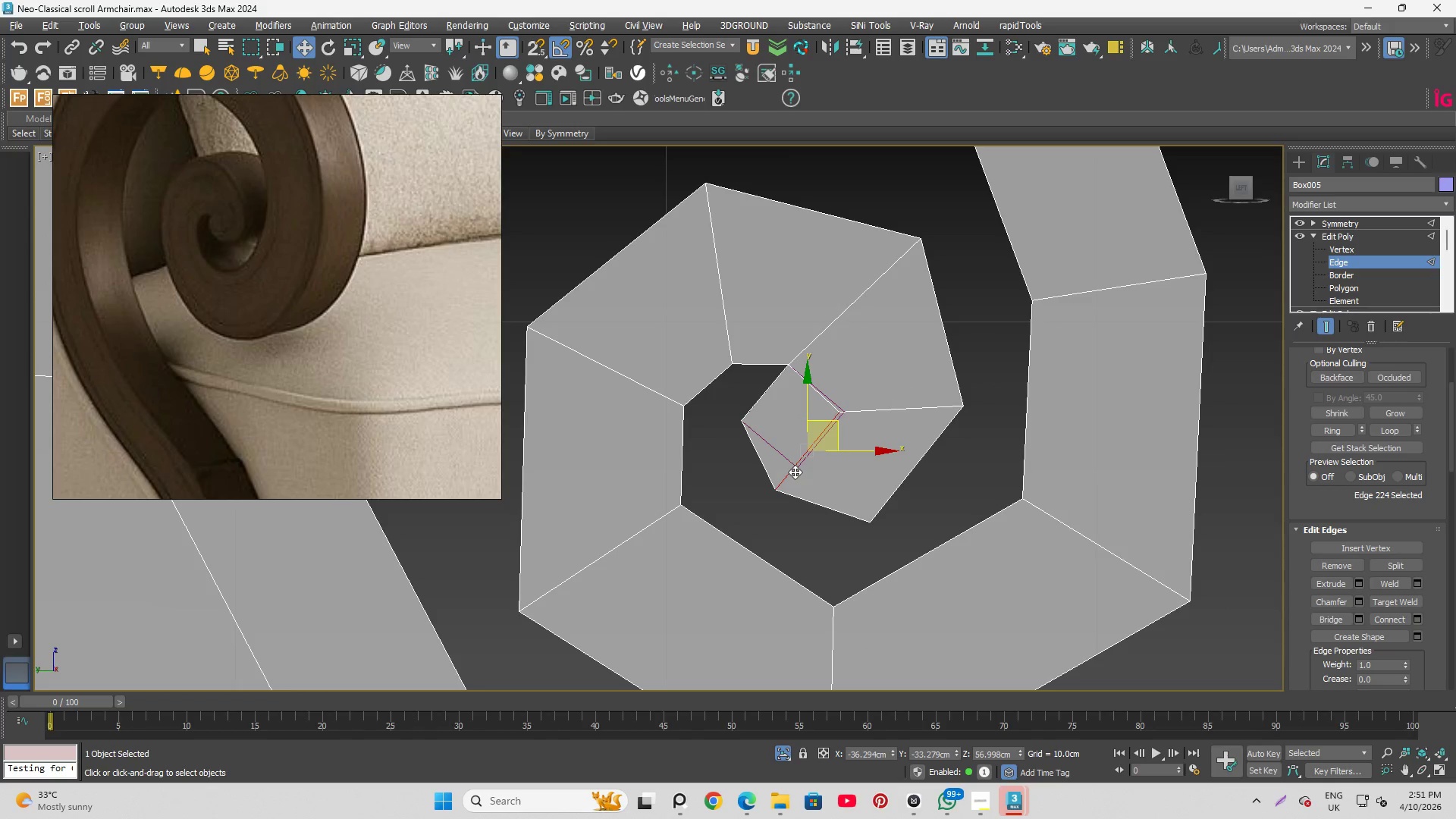 
key(Control+Backspace)
 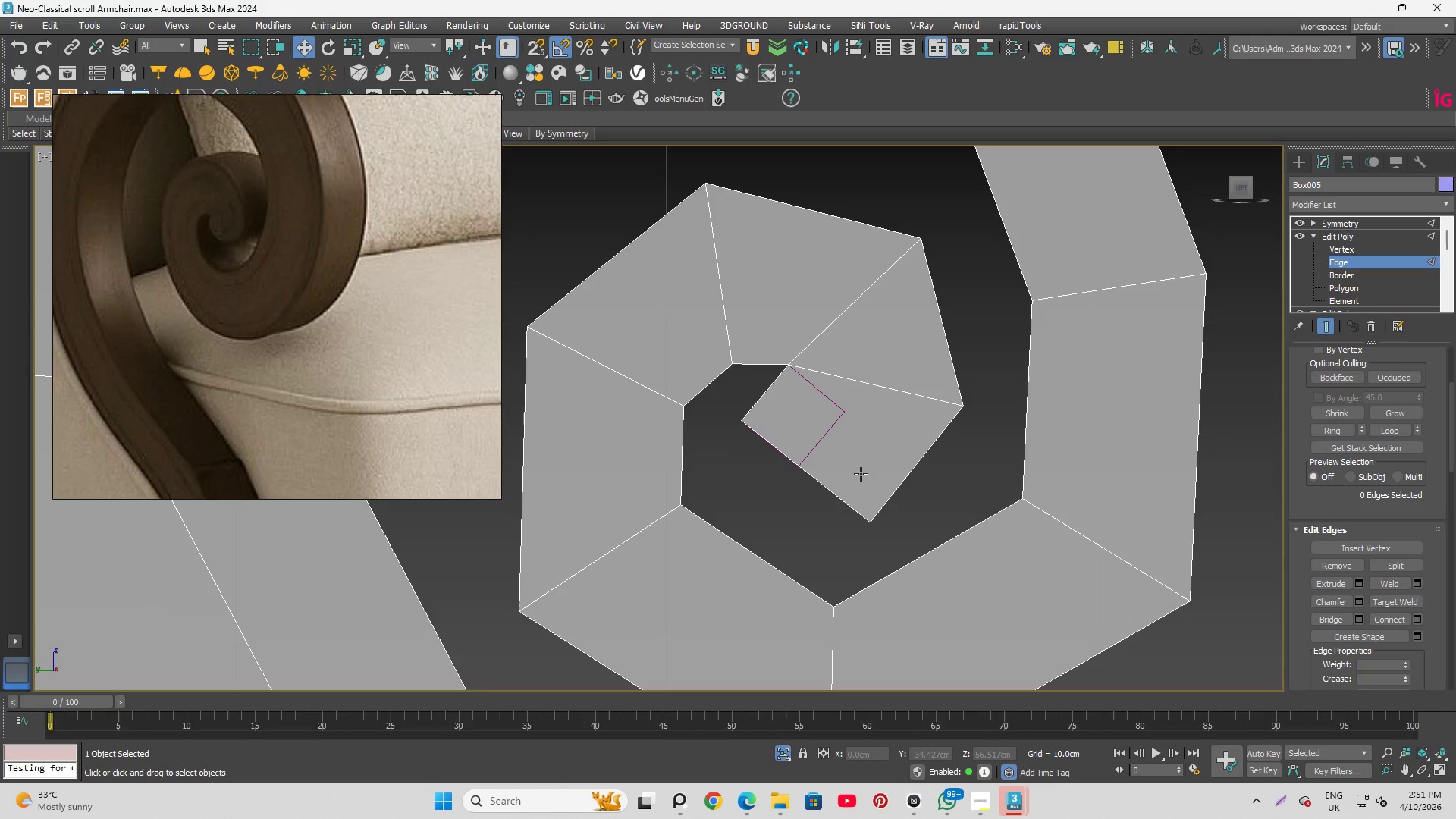 
left_click([800, 464])
 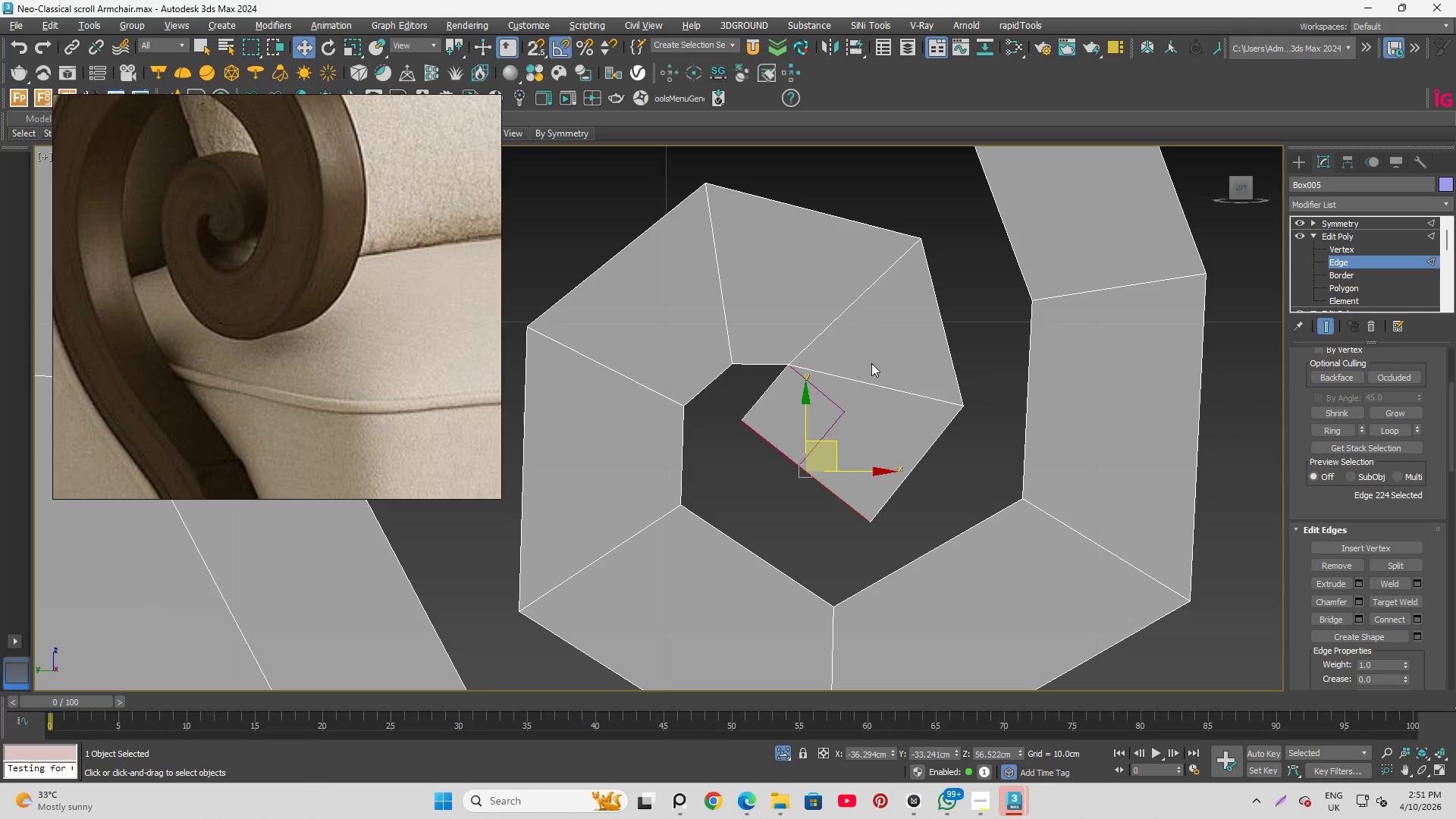 
left_click([875, 387])
 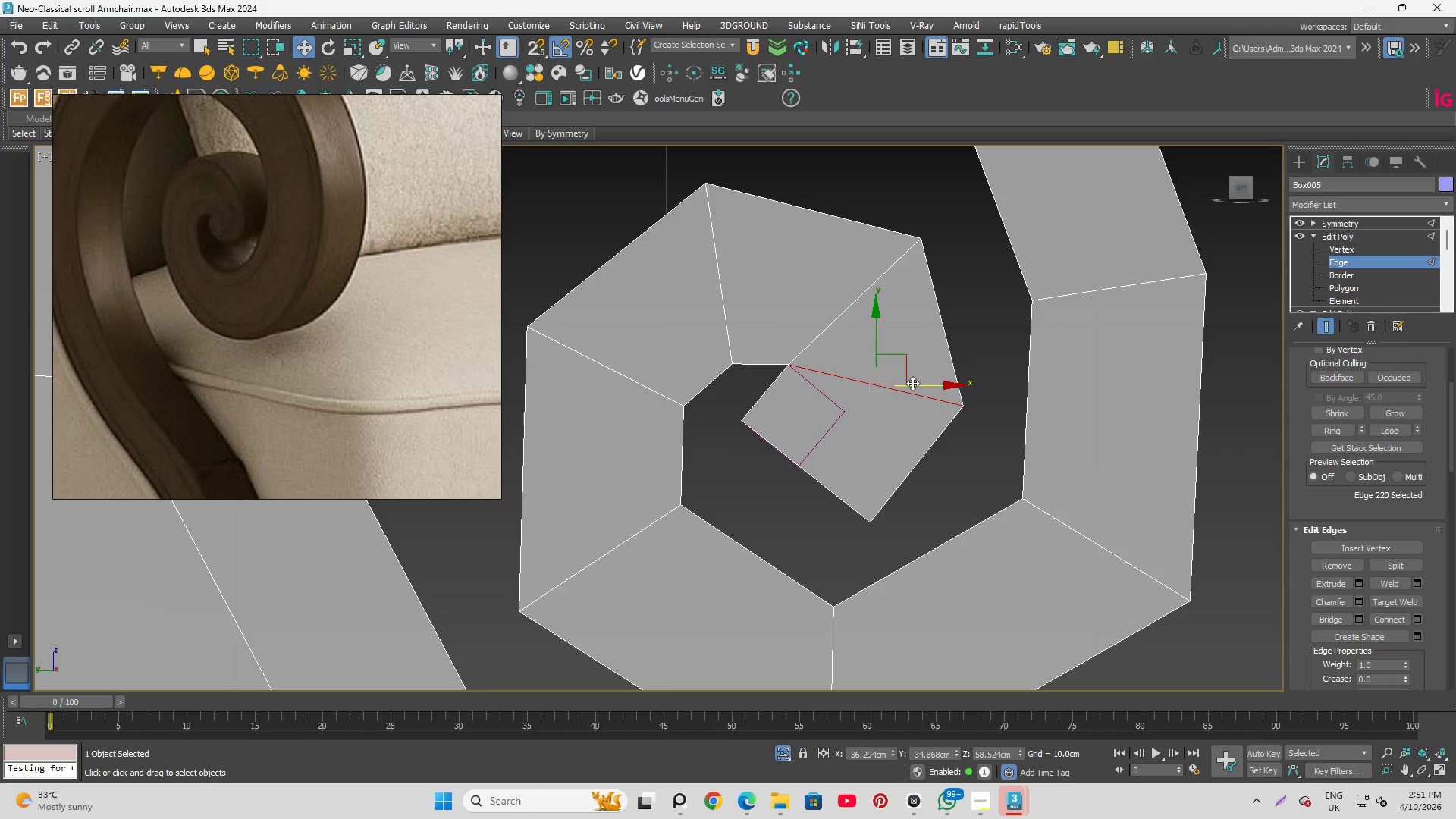 
wait(8.28)
 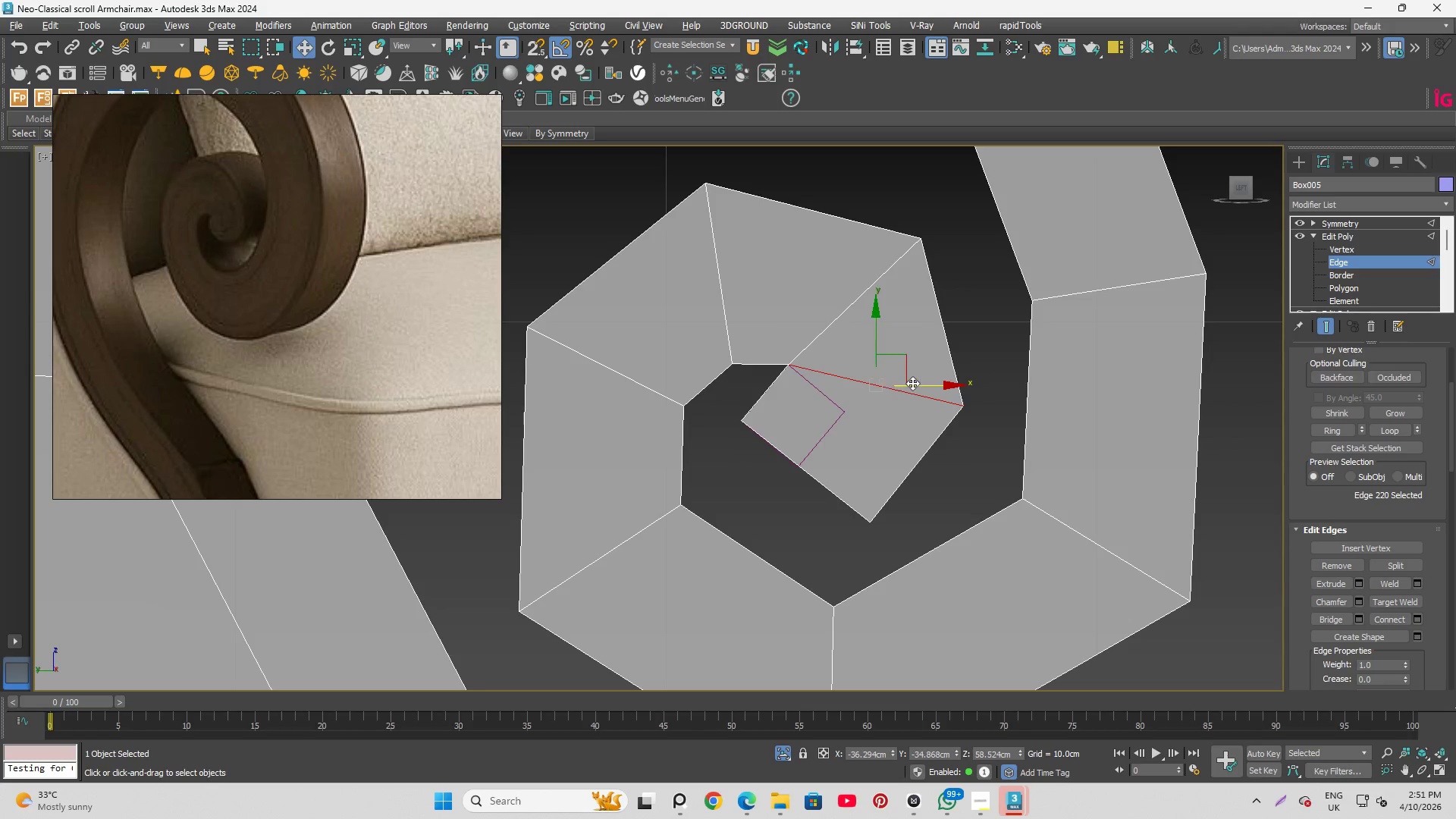 
left_click([1345, 247])
 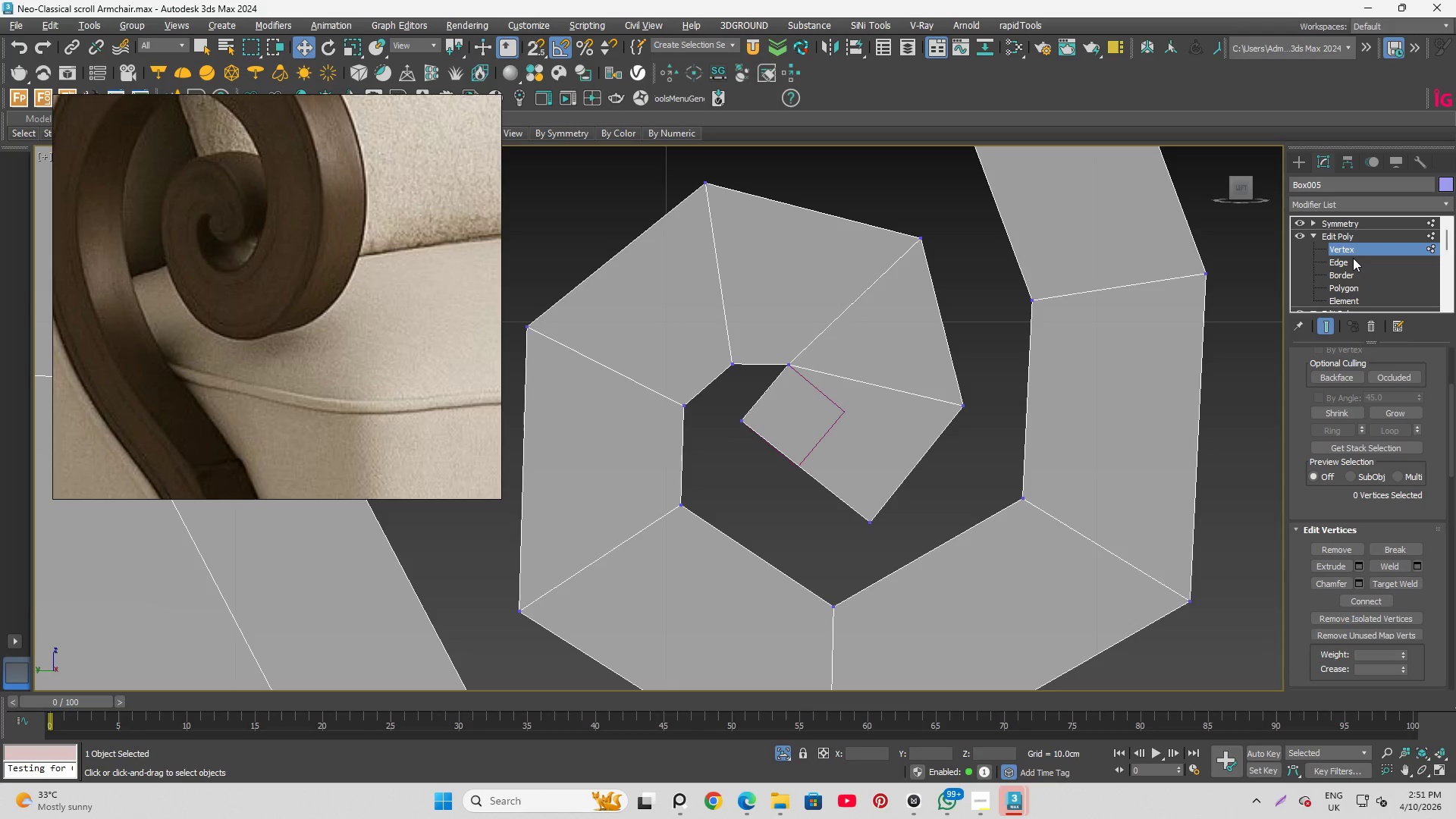 
left_click([1353, 258])
 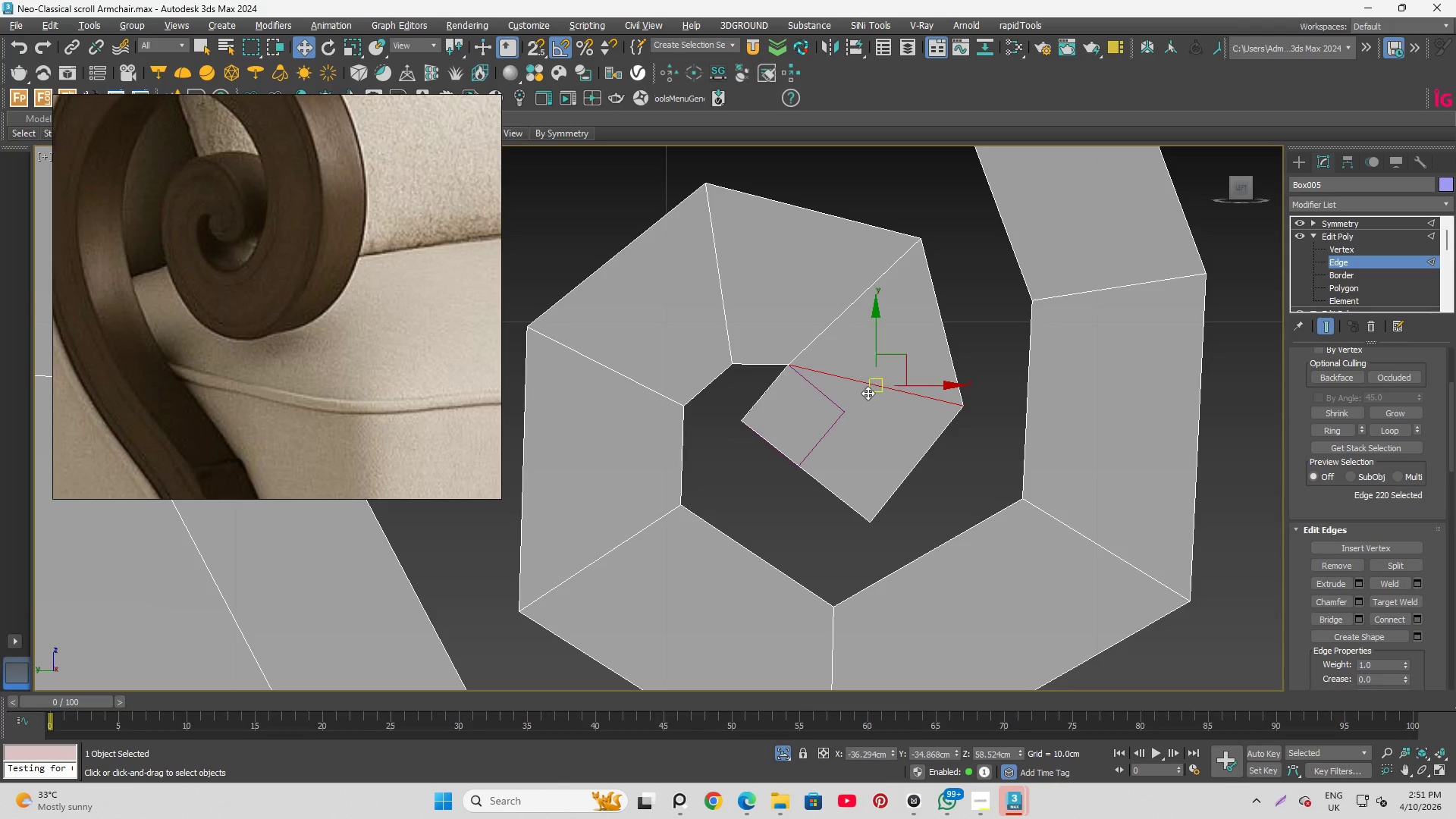 
hold_key(key=ControlLeft, duration=0.67)
left_click([803, 470])
 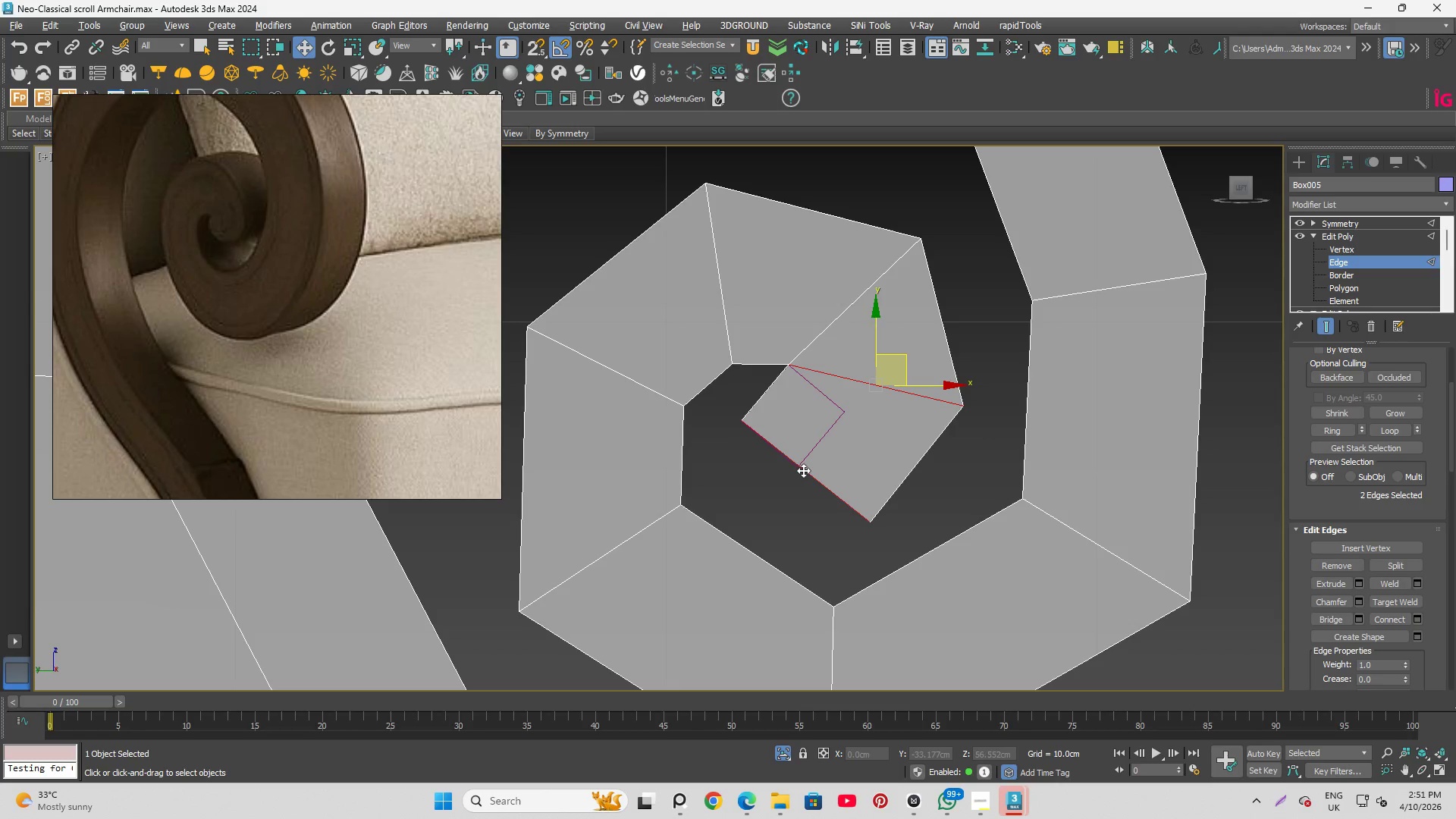 
left_click([1389, 617])
 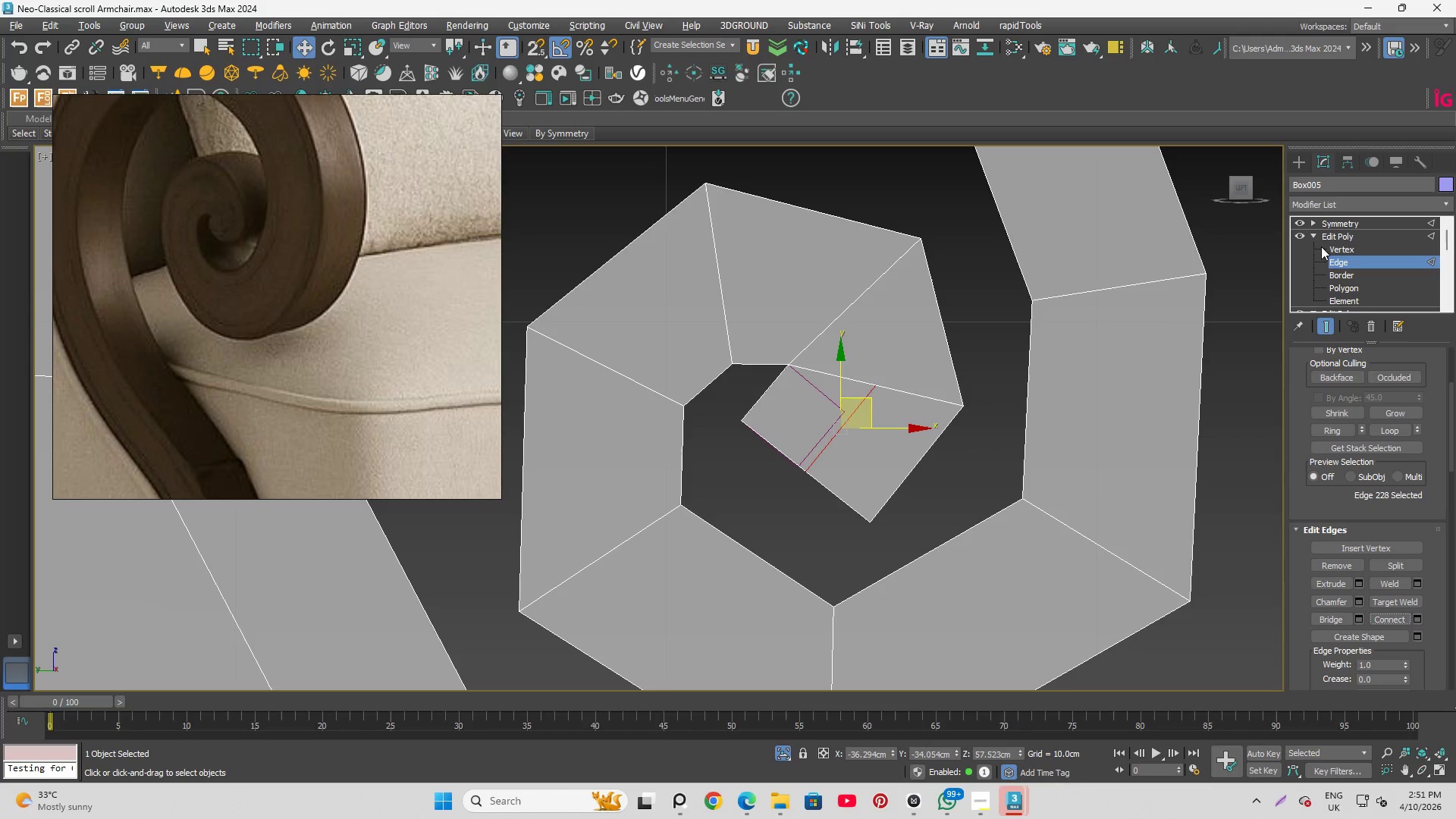 
left_click([1335, 249])
 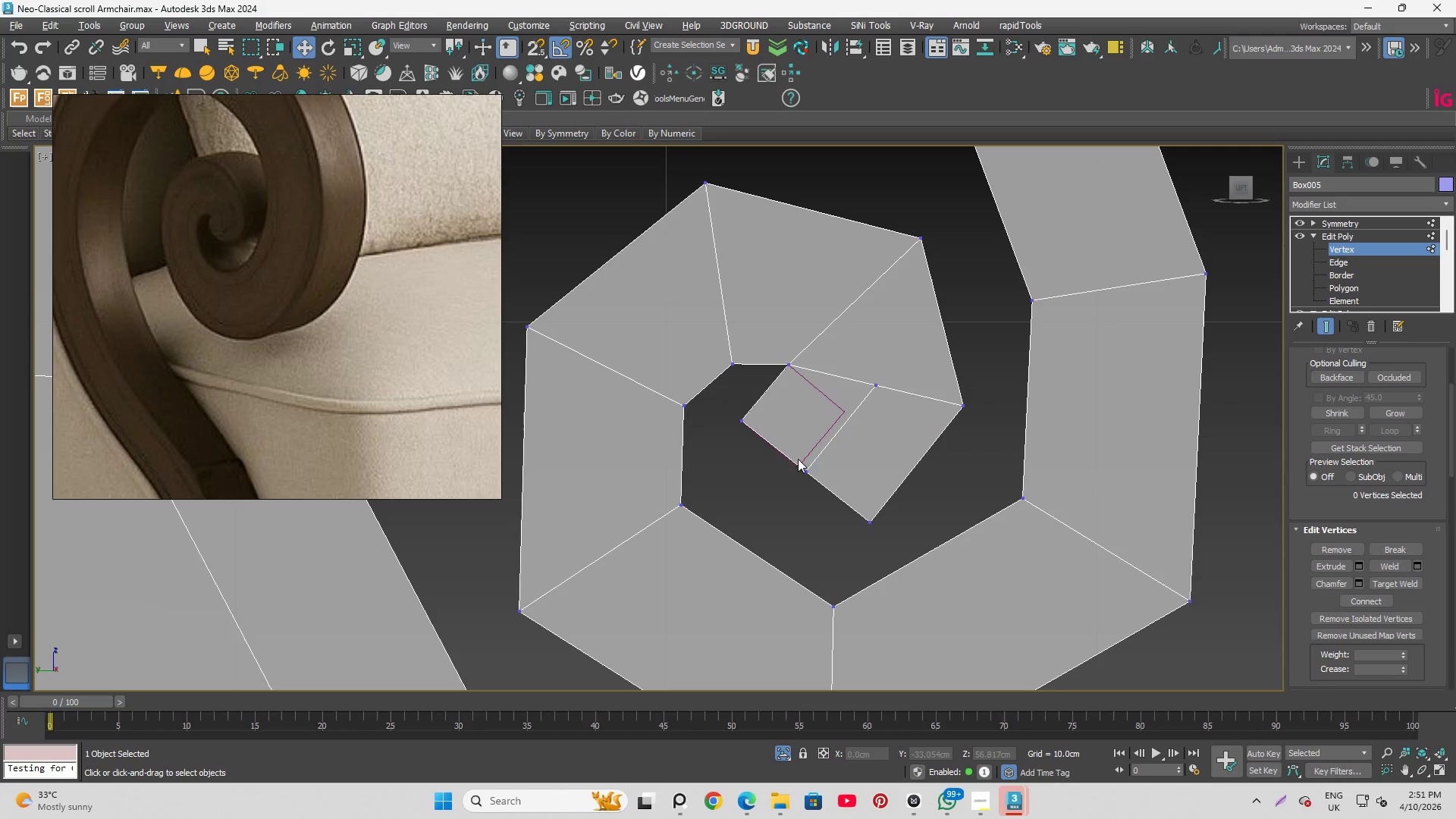 
left_click([811, 469])
 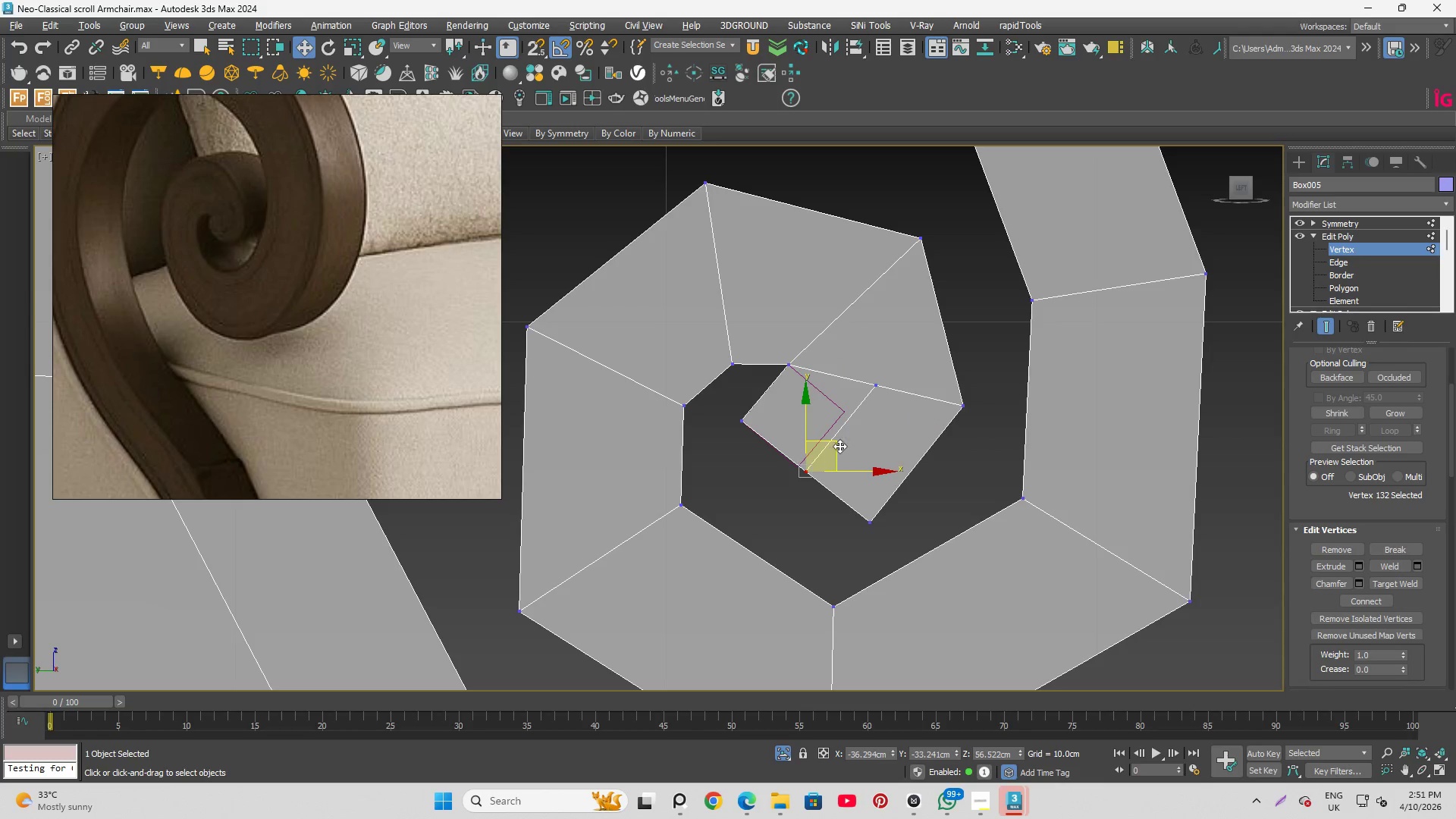 
left_click_drag(start_coordinate=[839, 446], to_coordinate=[808, 475])
 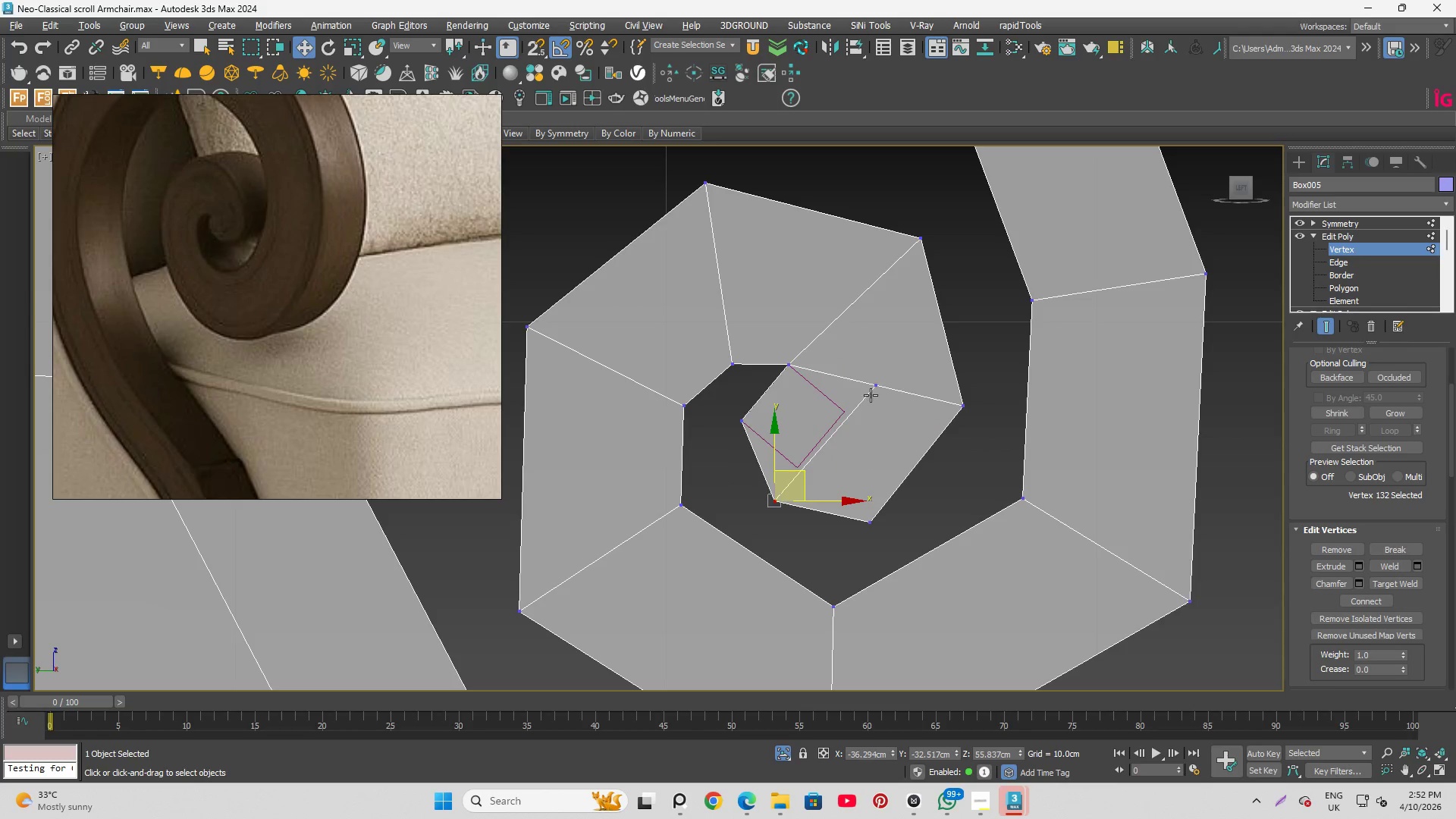 
left_click([876, 385])
 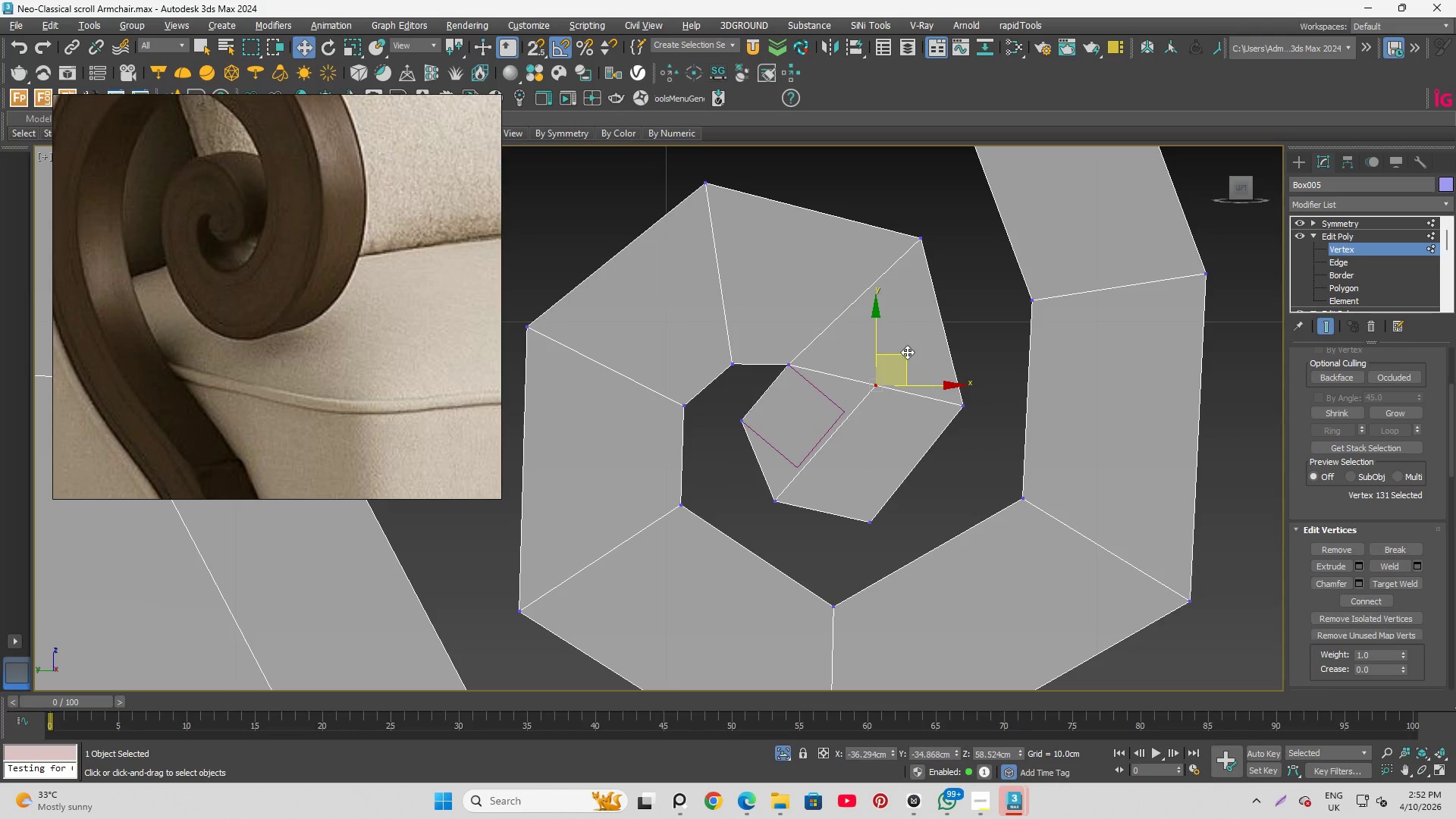 
left_click_drag(start_coordinate=[907, 355], to_coordinate=[890, 368])
 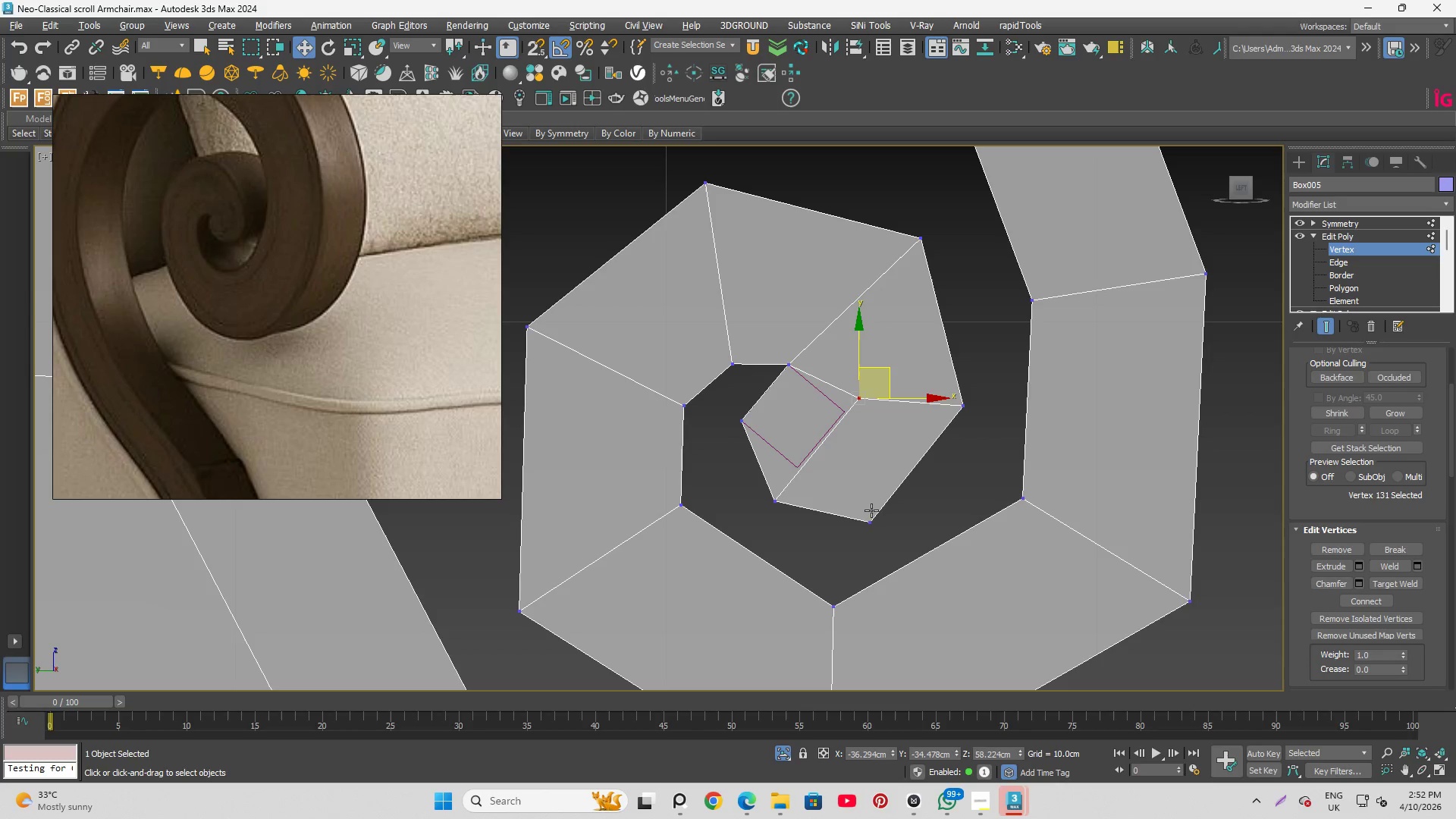 
left_click([871, 518])
 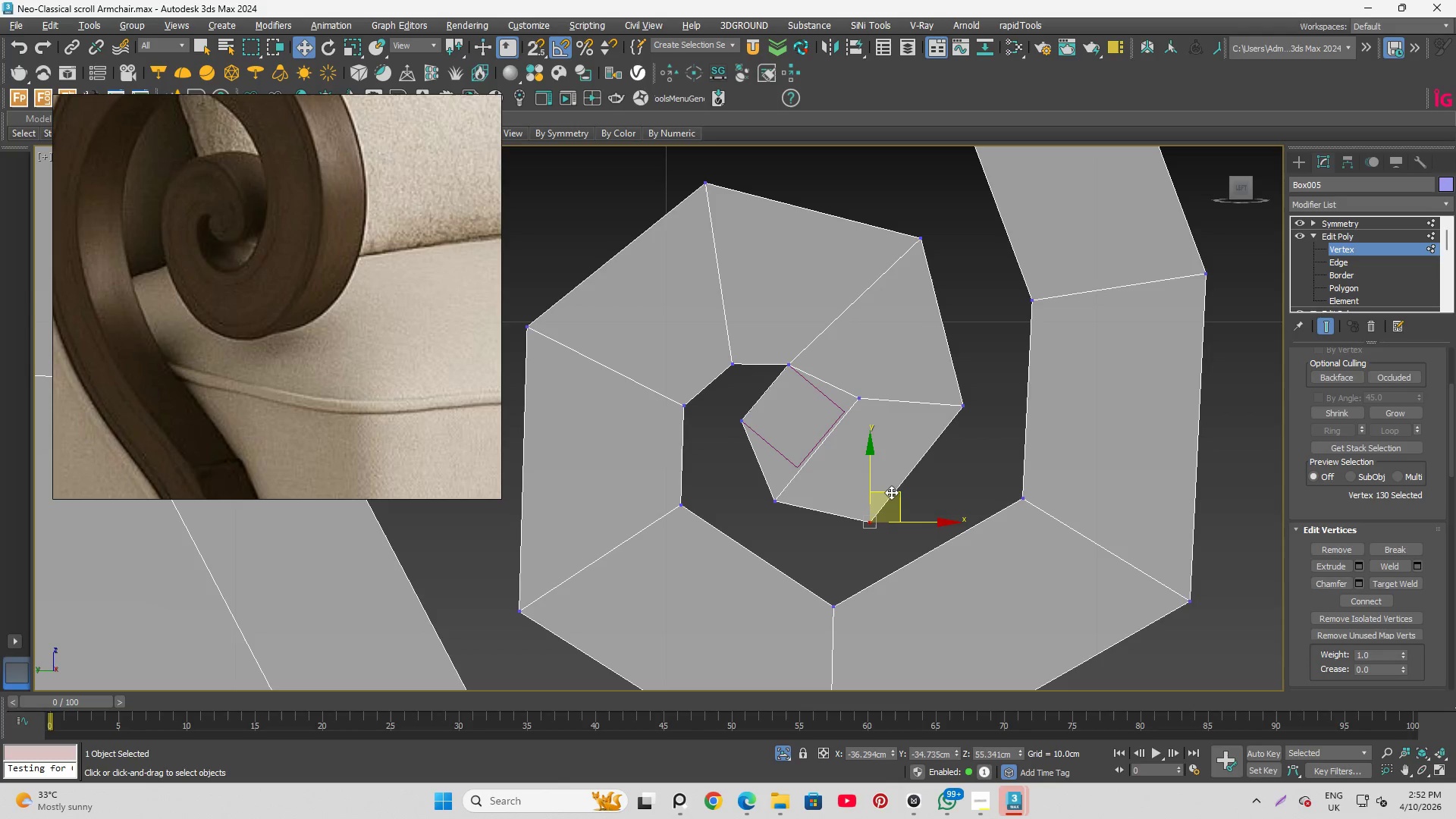 
left_click_drag(start_coordinate=[895, 492], to_coordinate=[903, 482])
 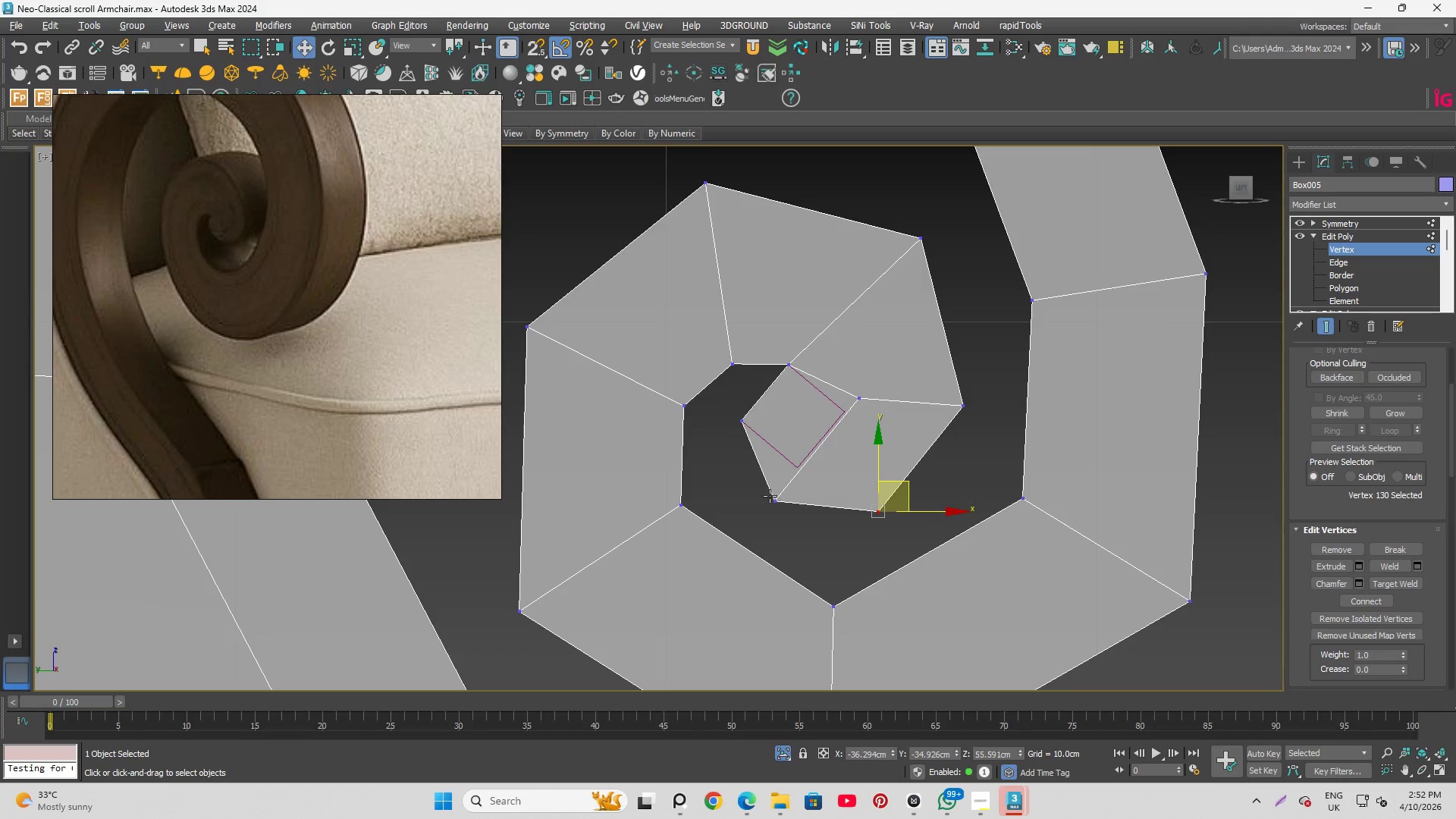 
left_click([768, 497])
 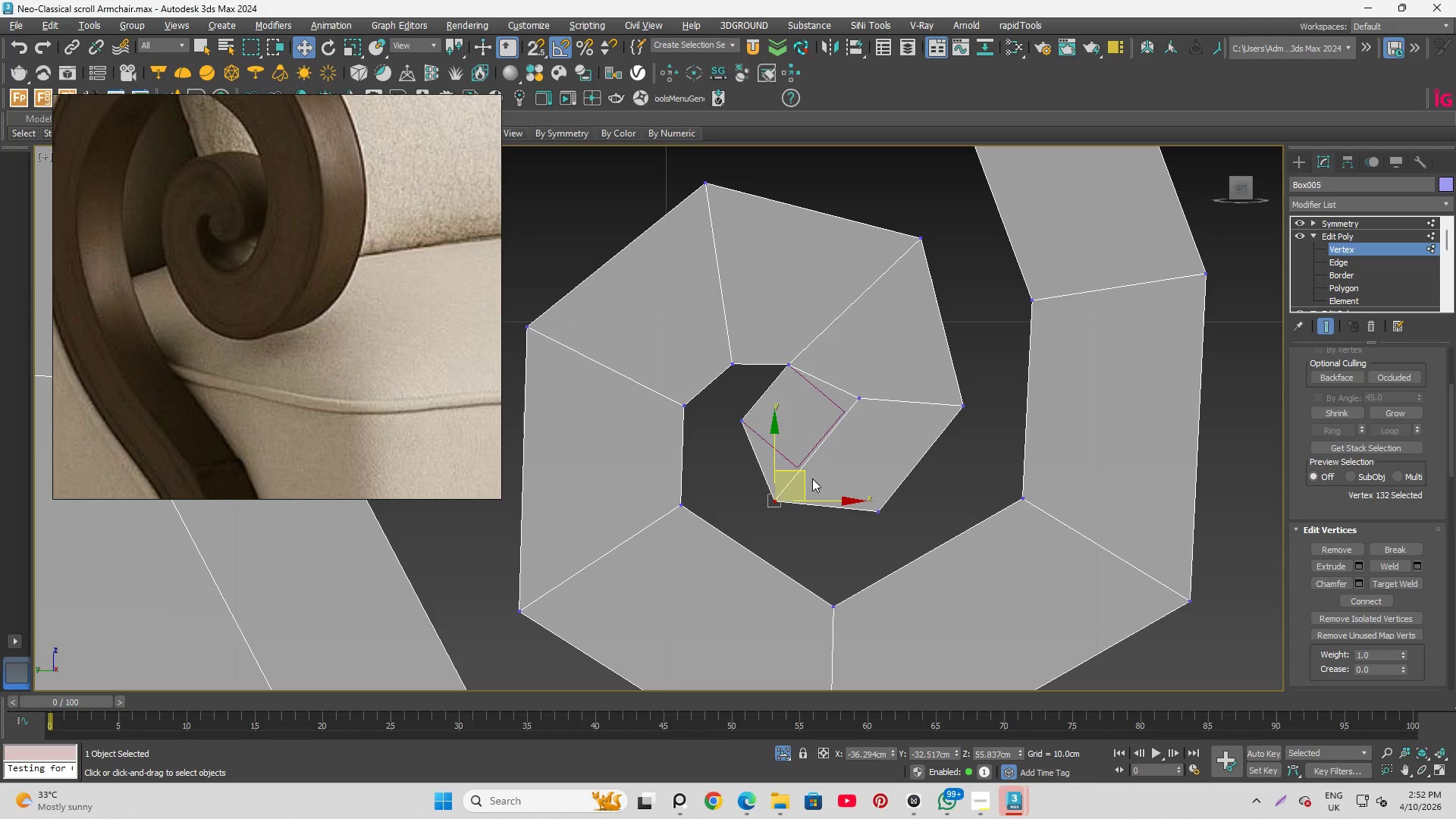 
left_click_drag(start_coordinate=[805, 479], to_coordinate=[814, 473])
 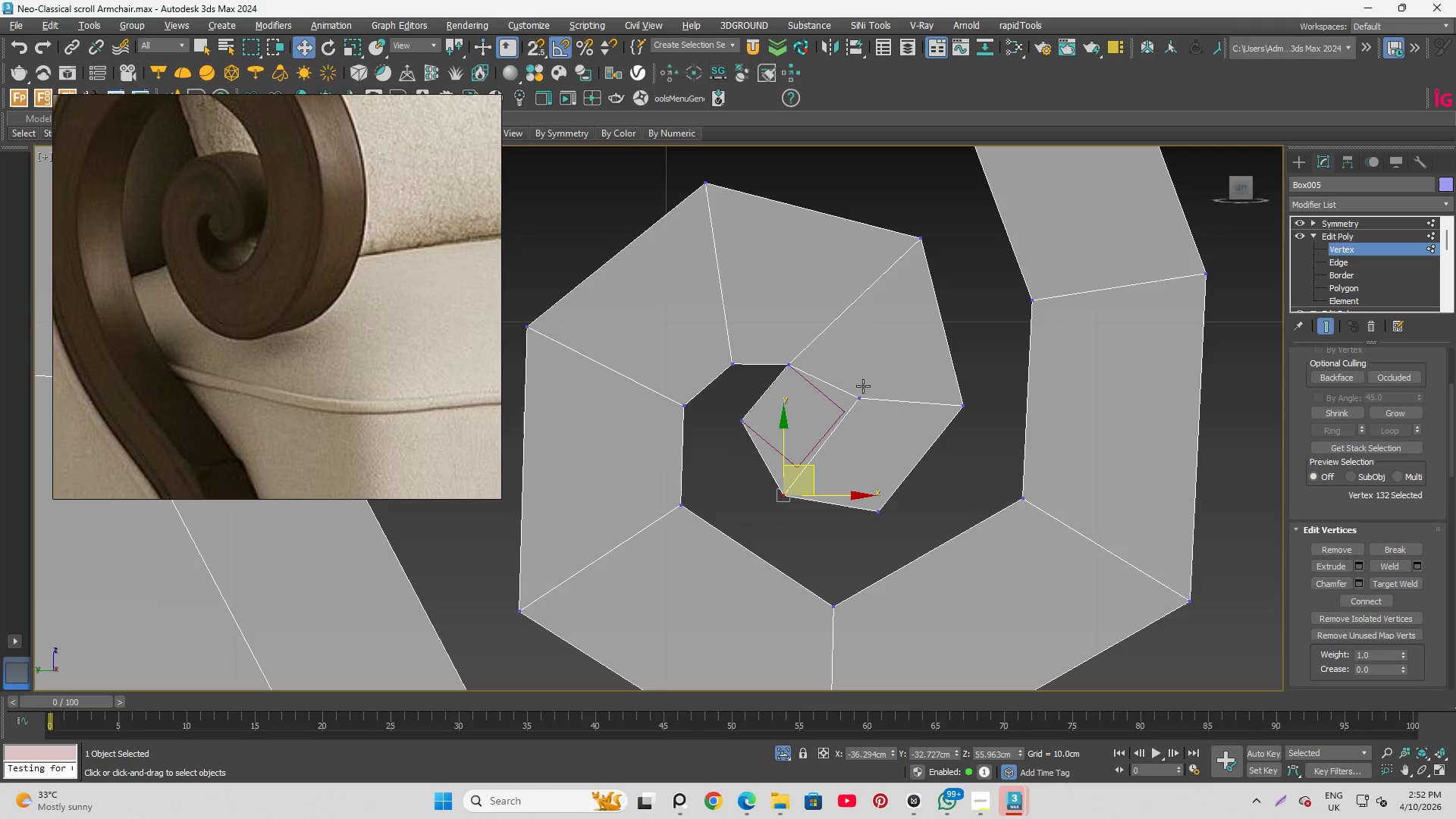 
left_click([858, 391])
 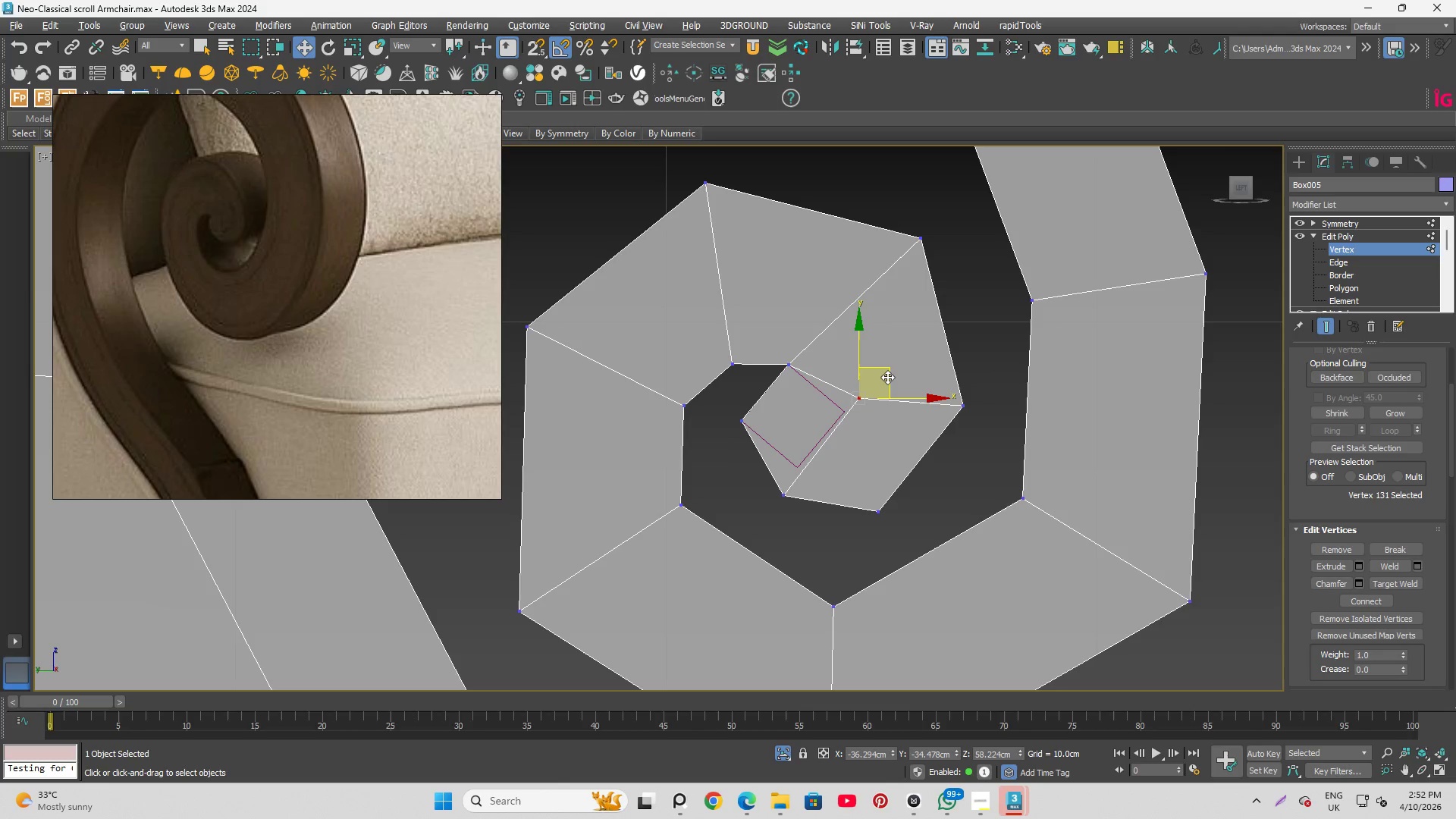 
left_click_drag(start_coordinate=[887, 378], to_coordinate=[896, 388])
 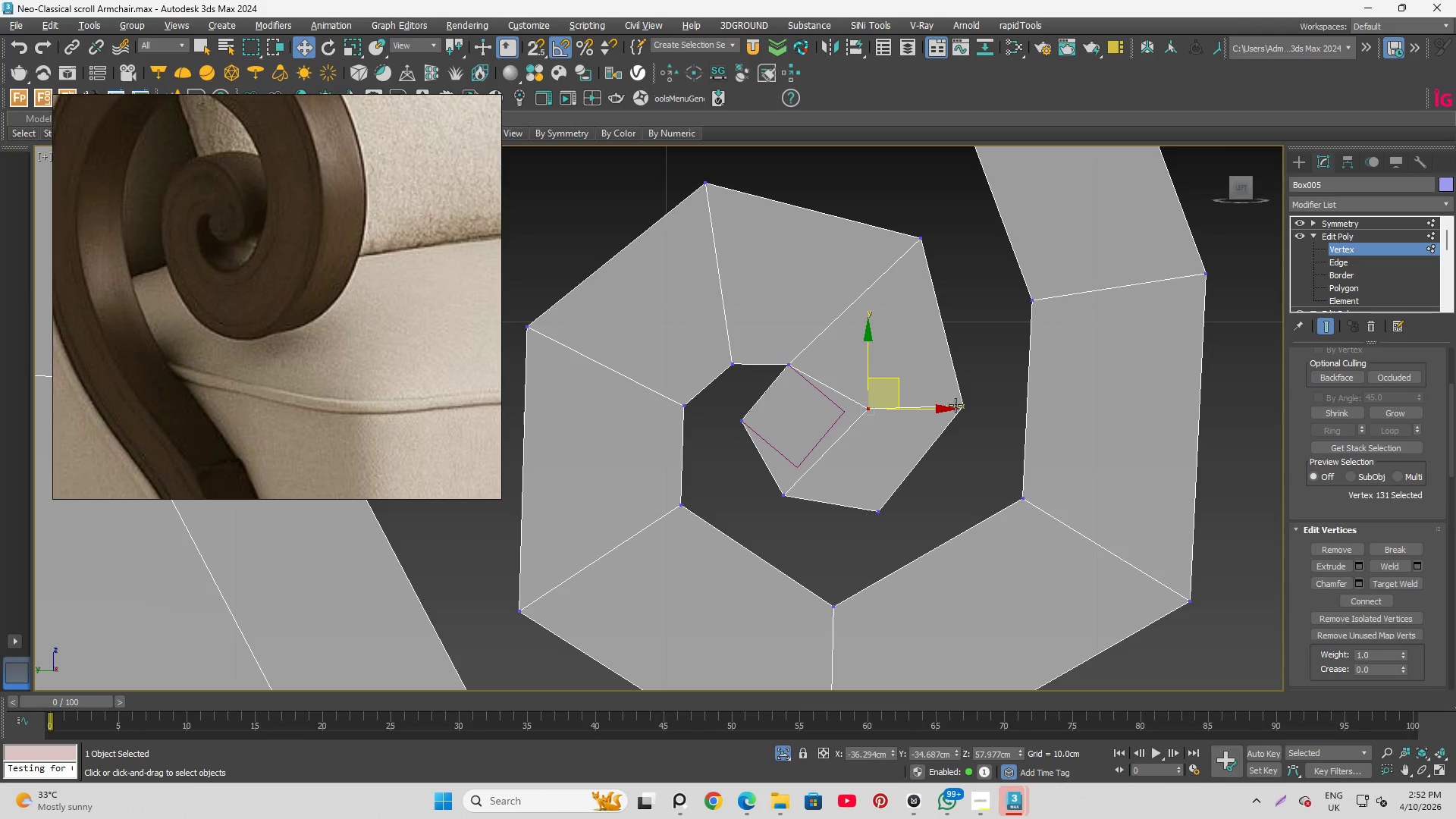 
left_click([958, 403])
 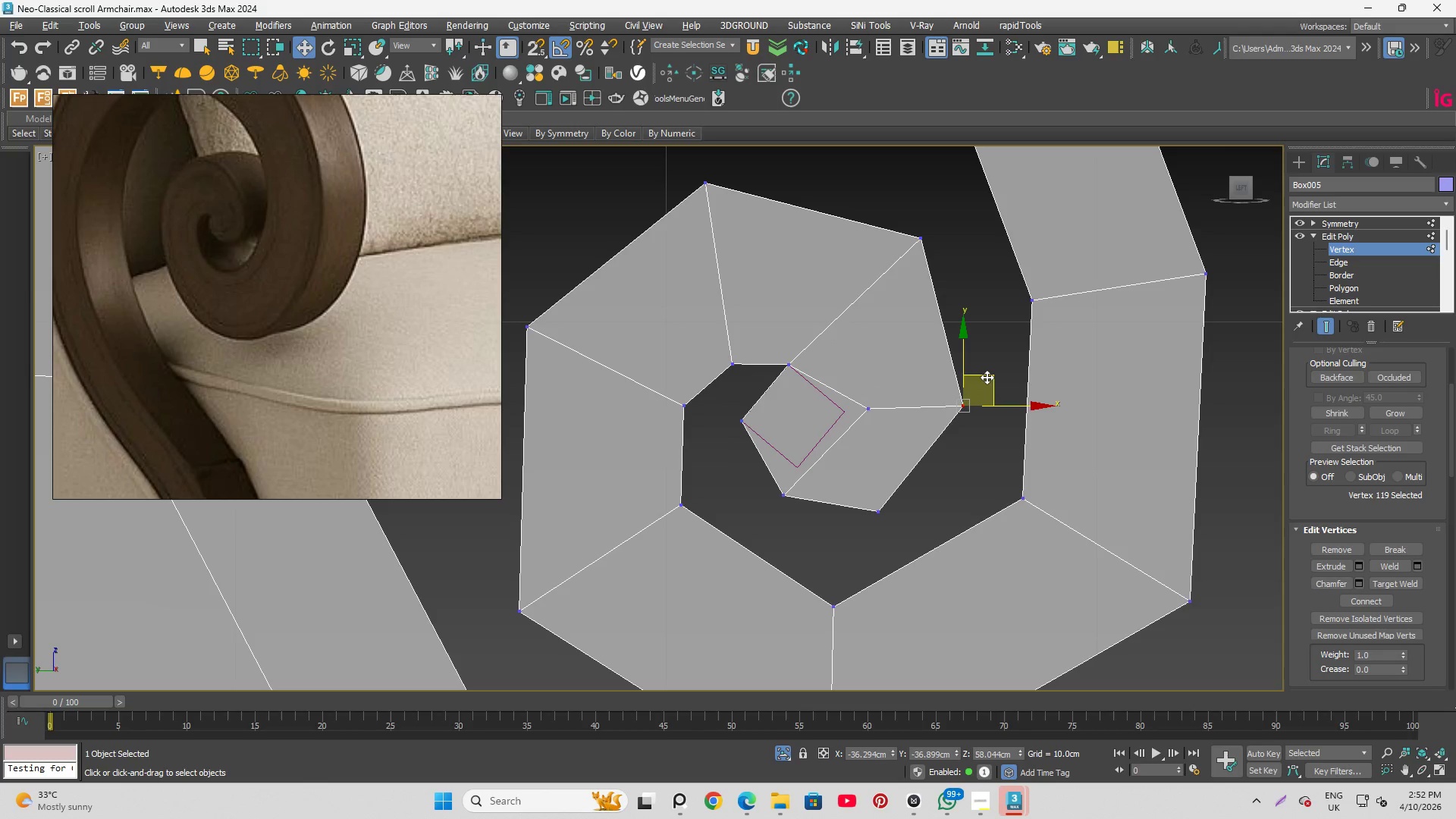 
left_click_drag(start_coordinate=[987, 376], to_coordinate=[987, 396])
 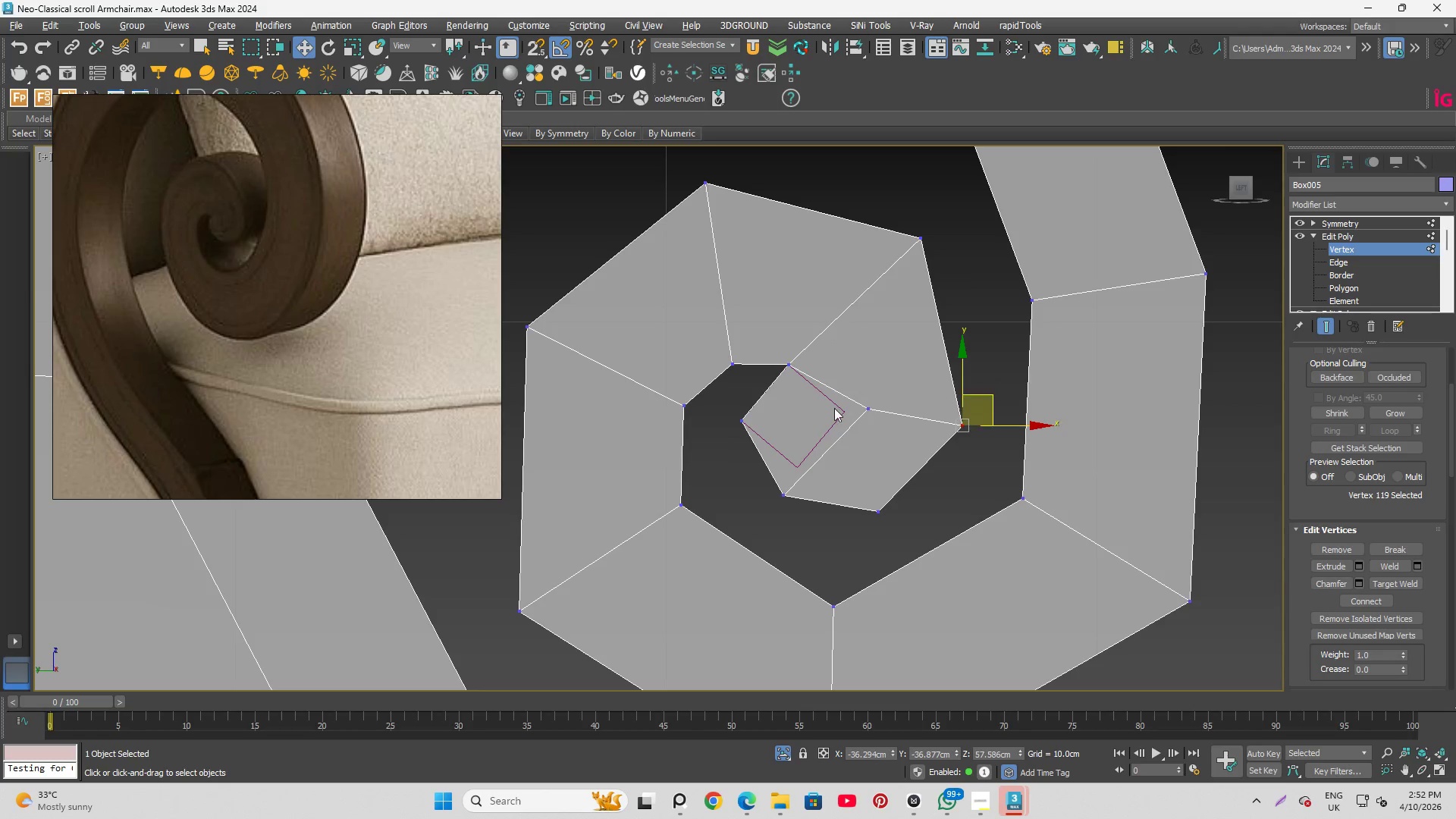 
scroll: coordinate [808, 447], scroll_direction: down, amount: 4.0
 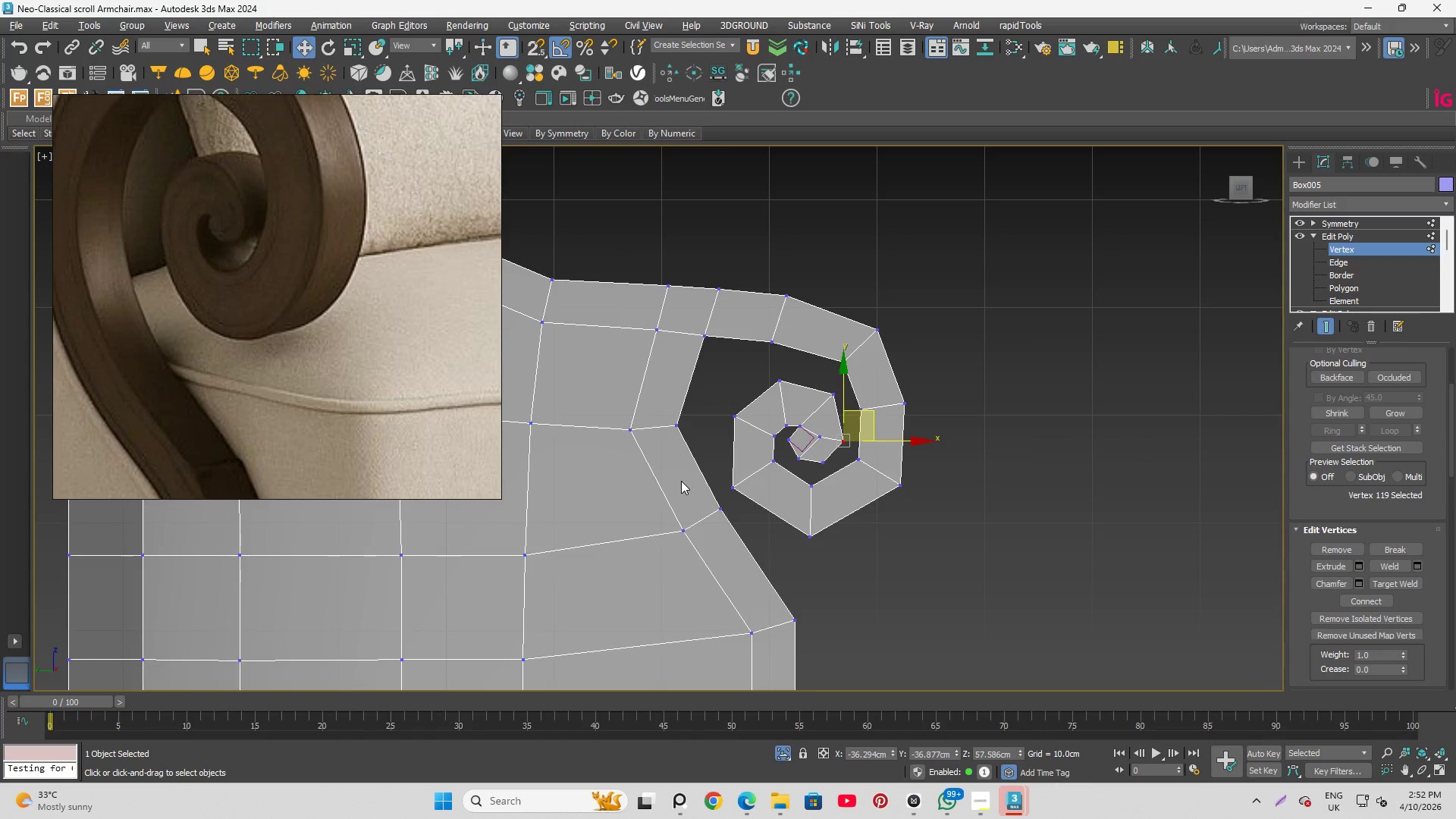 
scroll: coordinate [752, 435], scroll_direction: up, amount: 3.0
 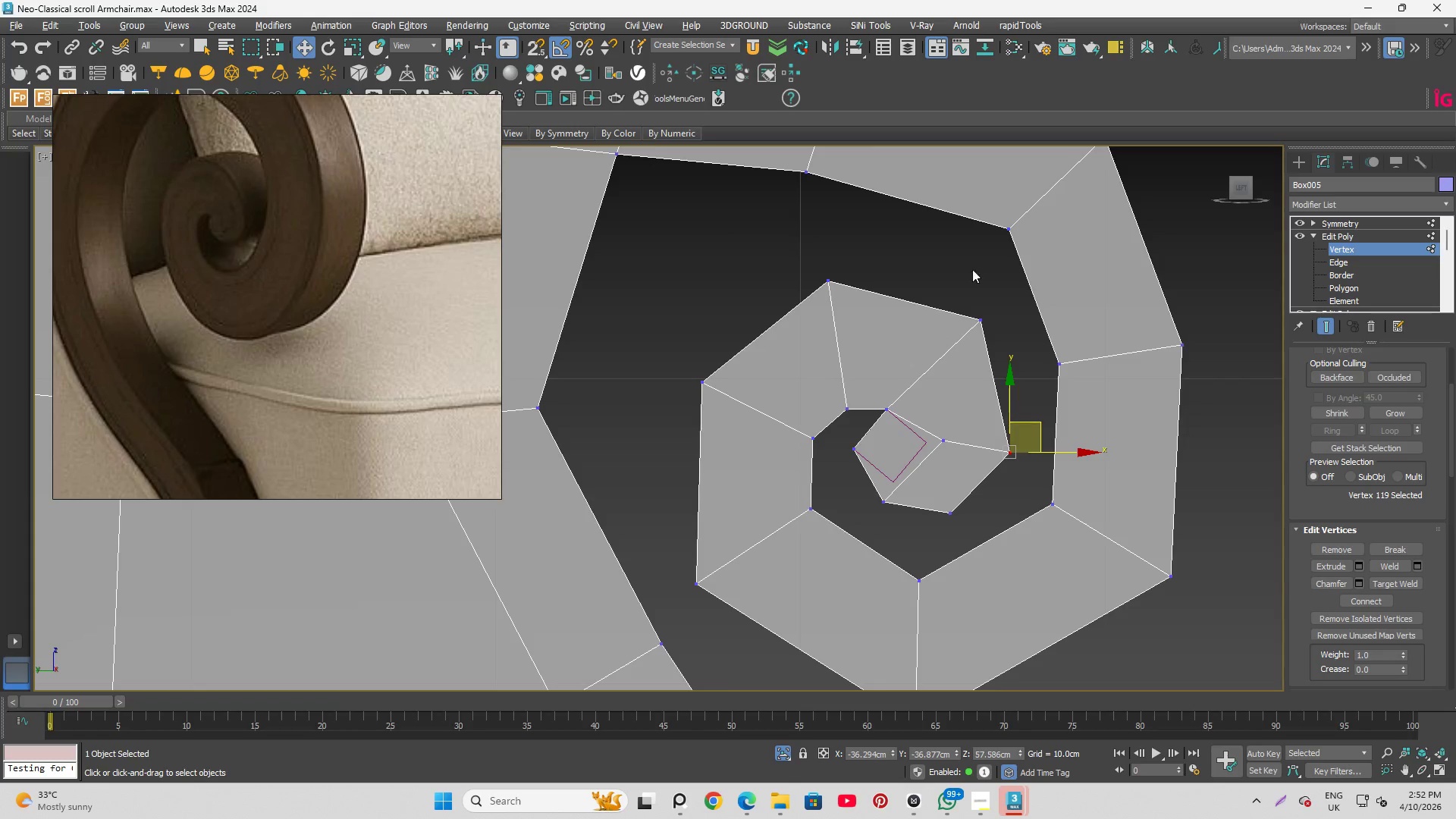 
left_click([962, 232])
 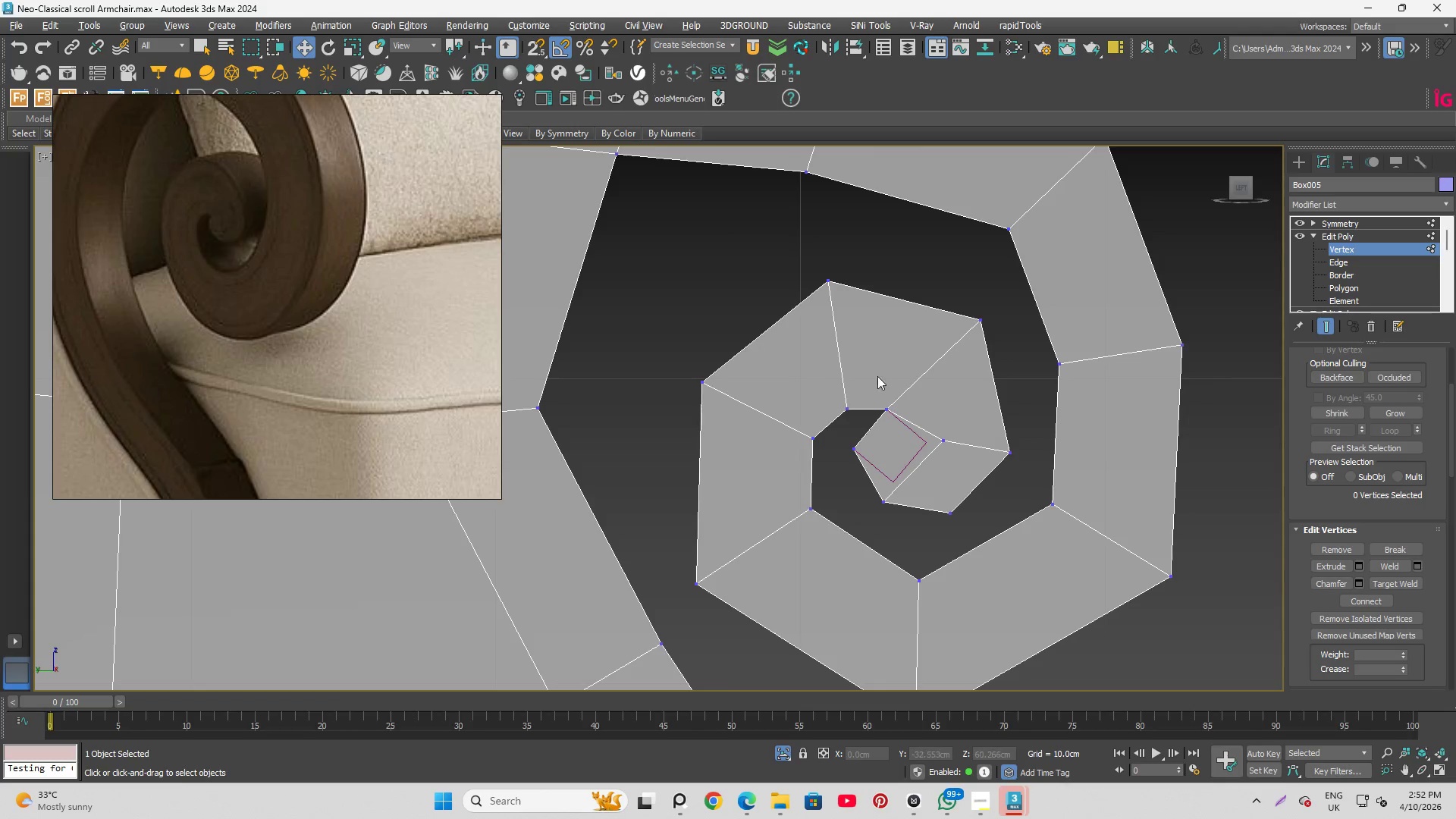 
left_click([881, 387])
 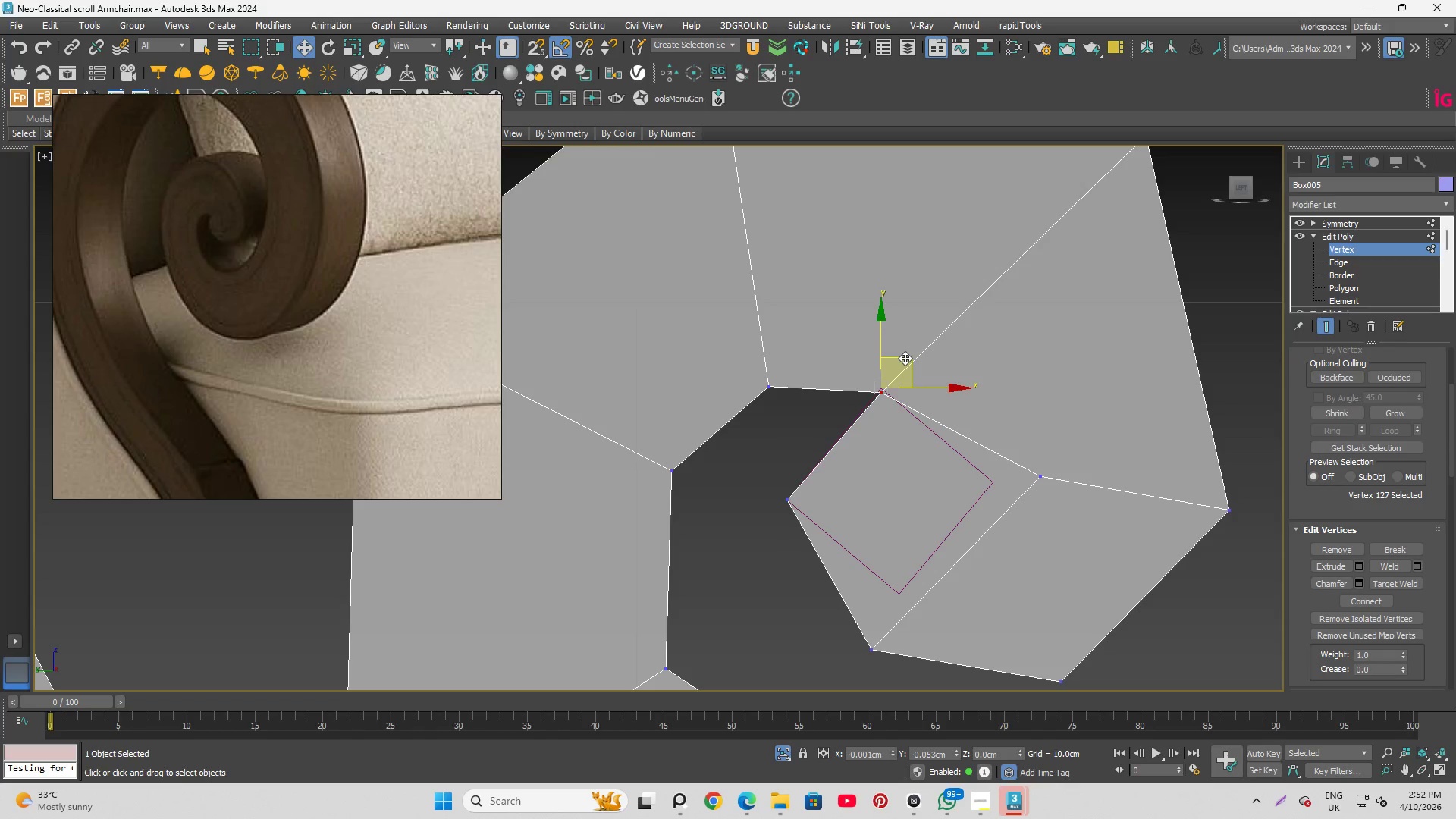 
scroll: coordinate [890, 424], scroll_direction: up, amount: 3.0
 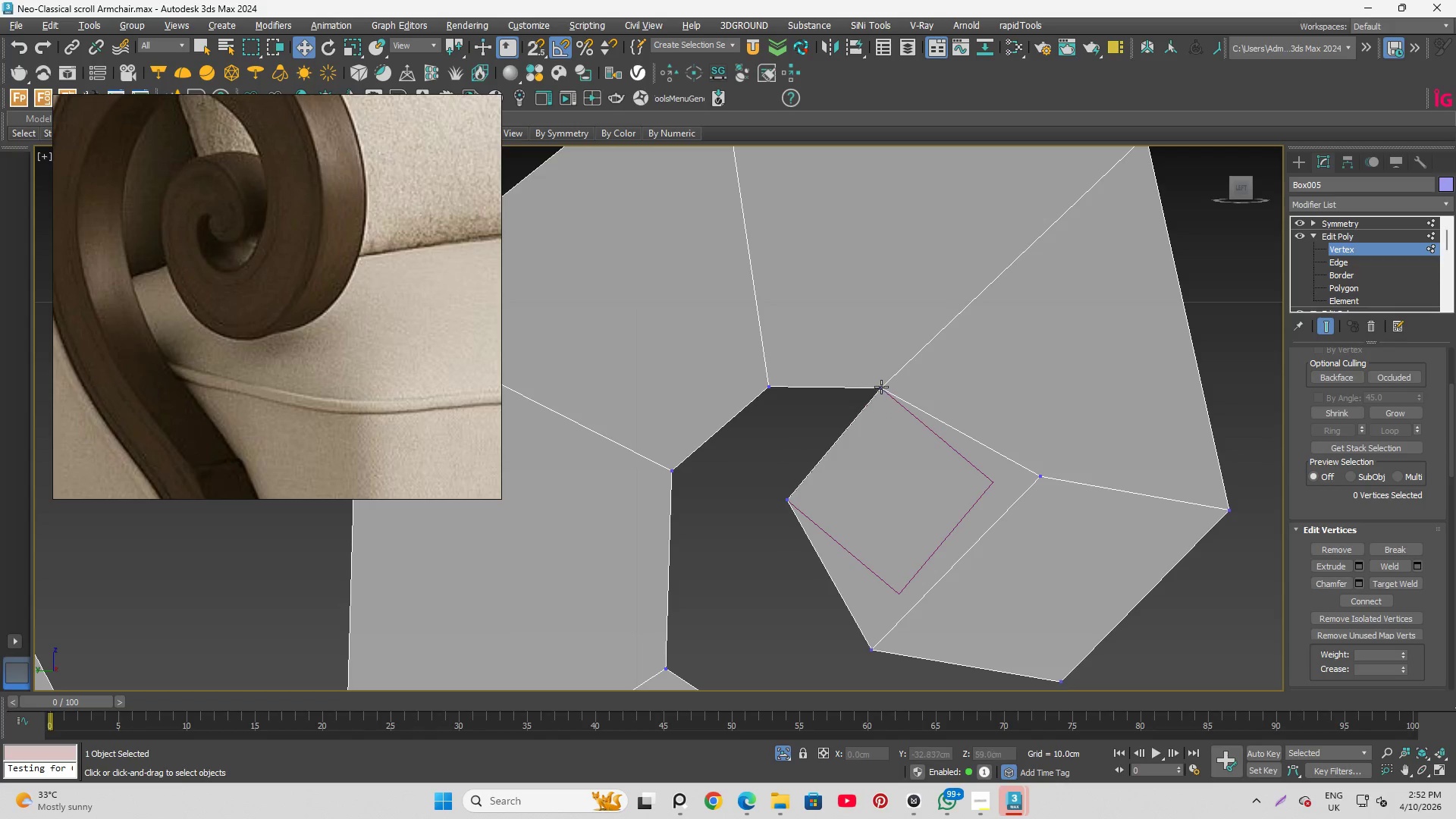 
left_click([905, 353])
 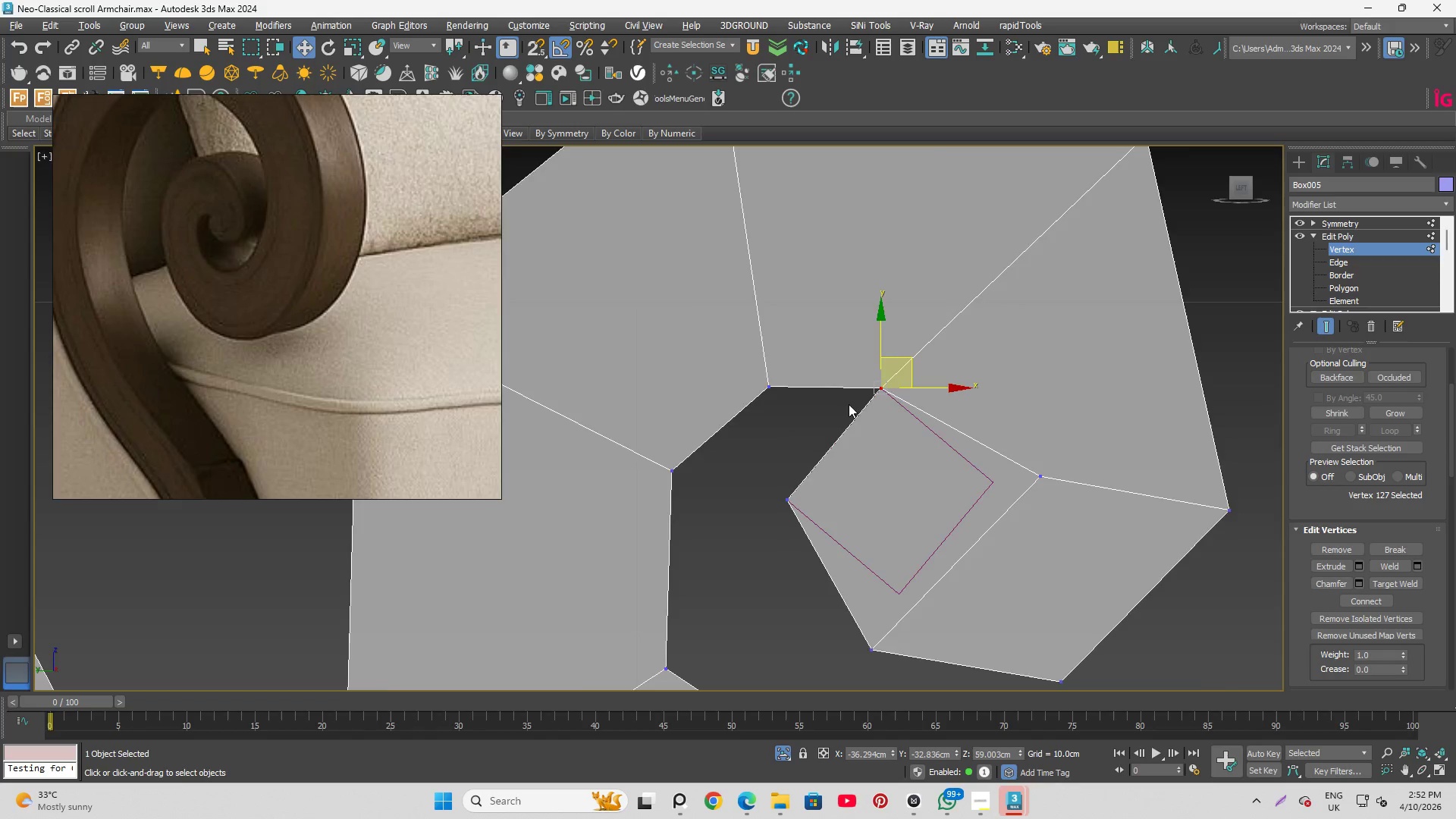 
scroll: coordinate [789, 488], scroll_direction: down, amount: 4.0
 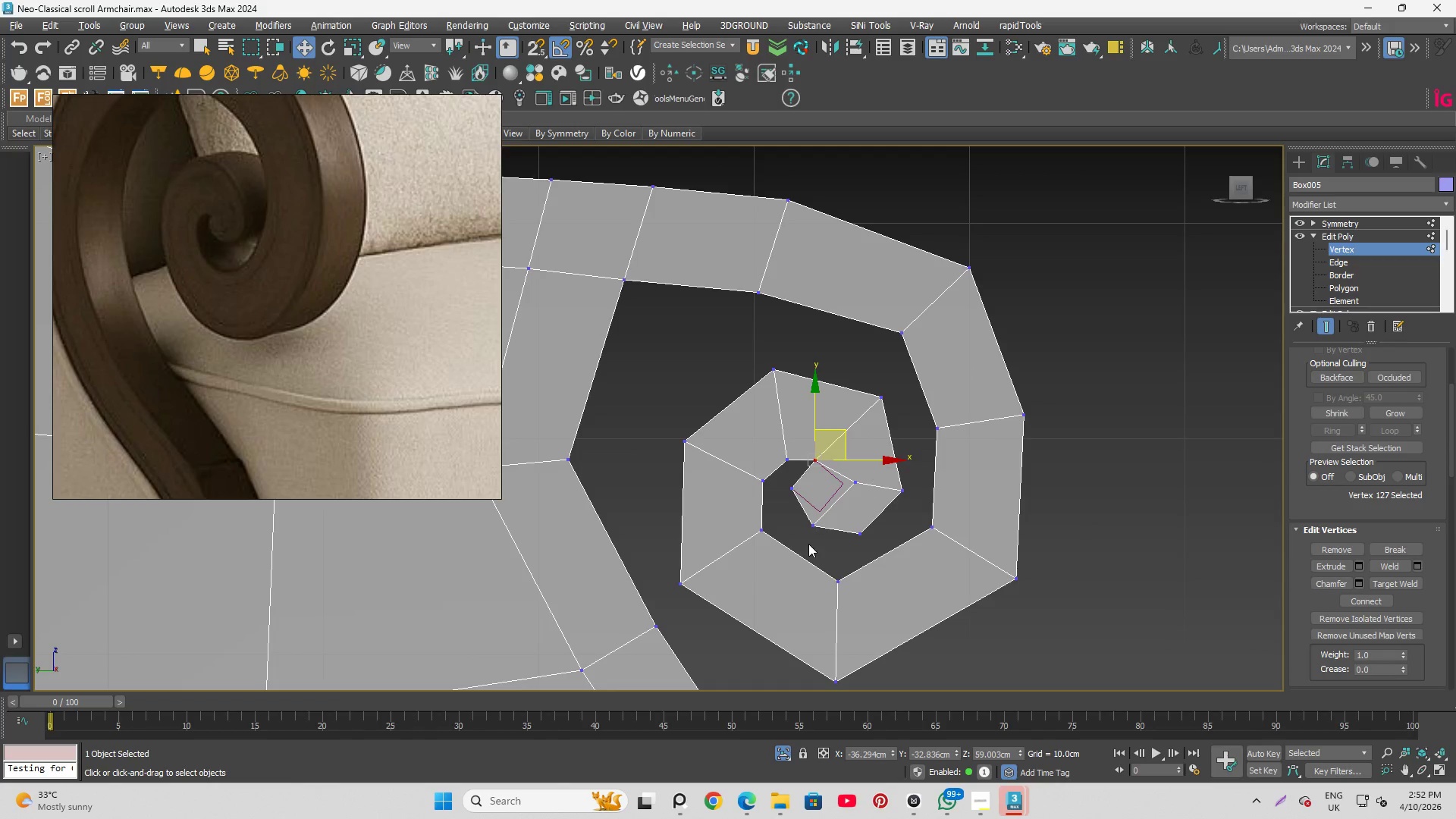 
left_click([812, 527])
 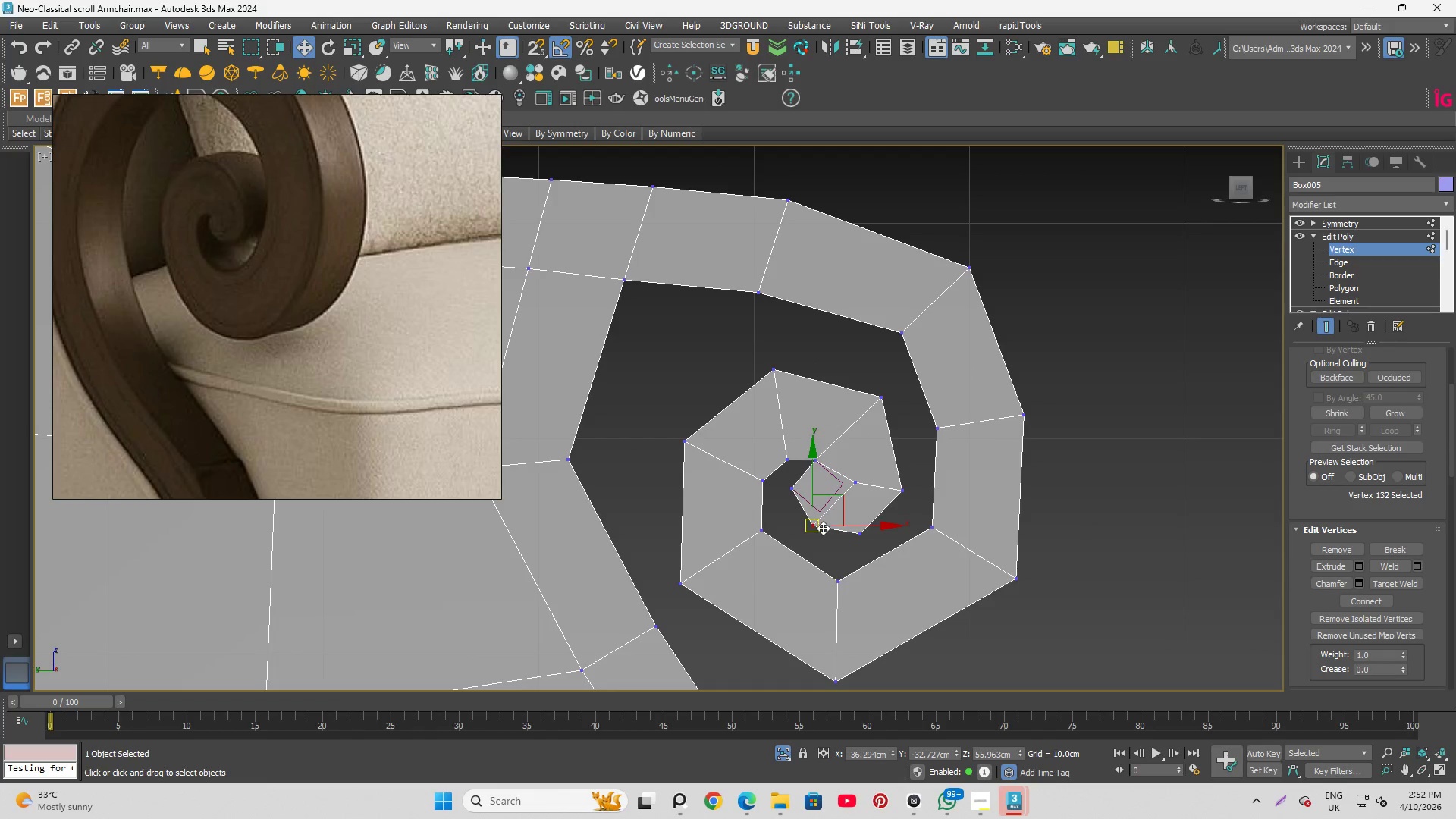 
scroll: coordinate [824, 527], scroll_direction: up, amount: 2.0
 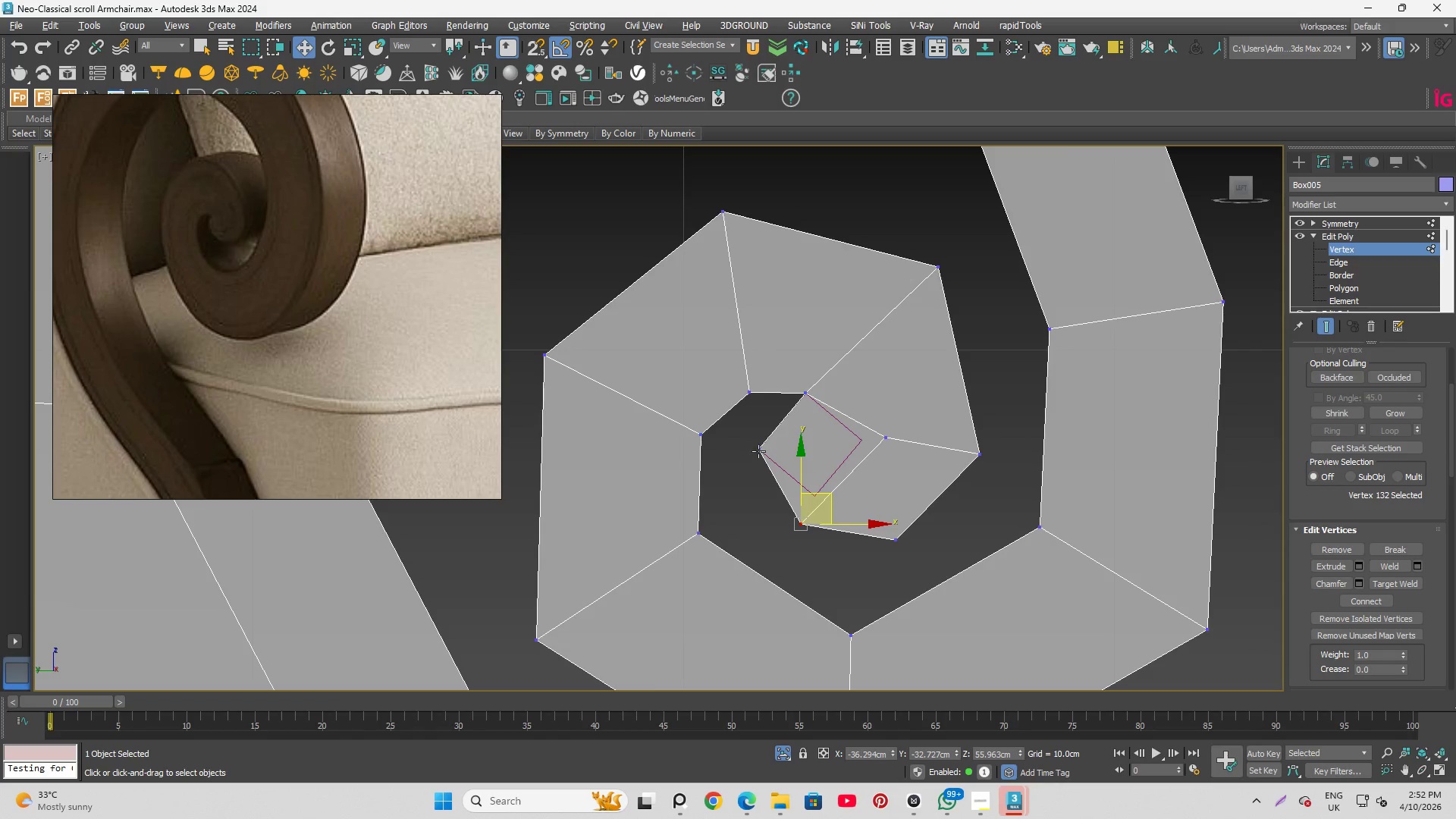 
left_click([759, 449])
 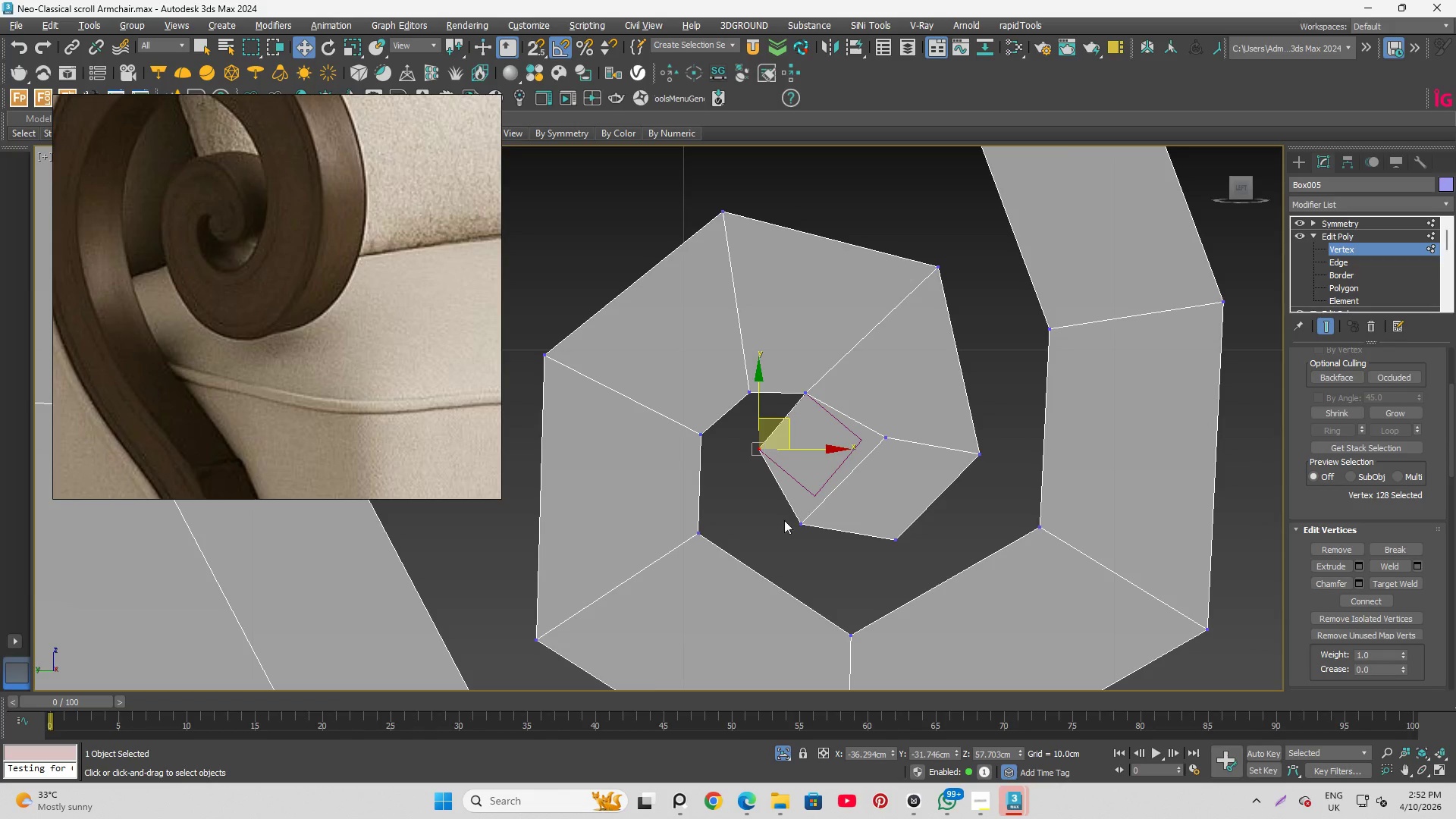 
left_click([799, 522])
 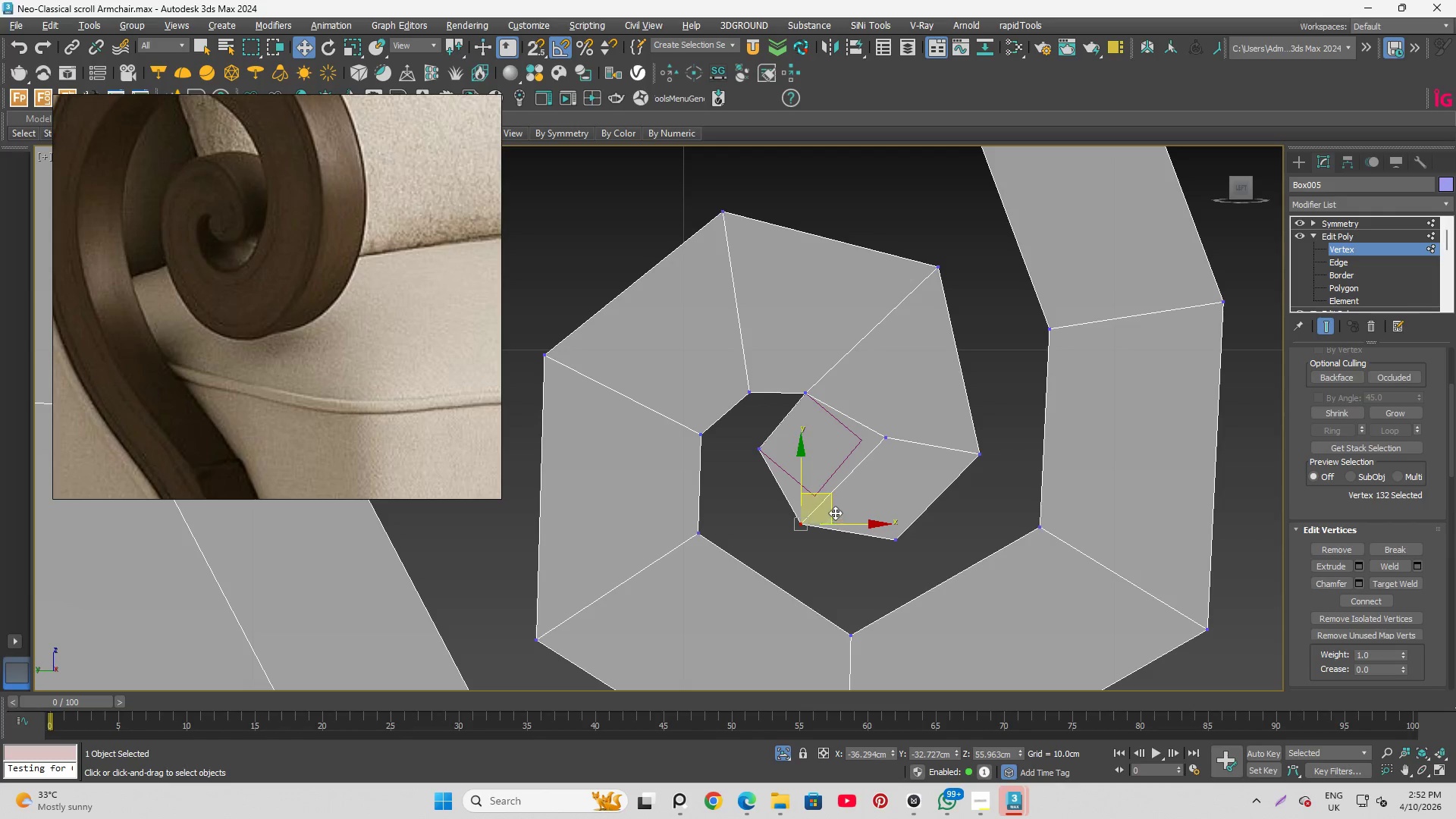 
left_click_drag(start_coordinate=[832, 511], to_coordinate=[788, 498])
 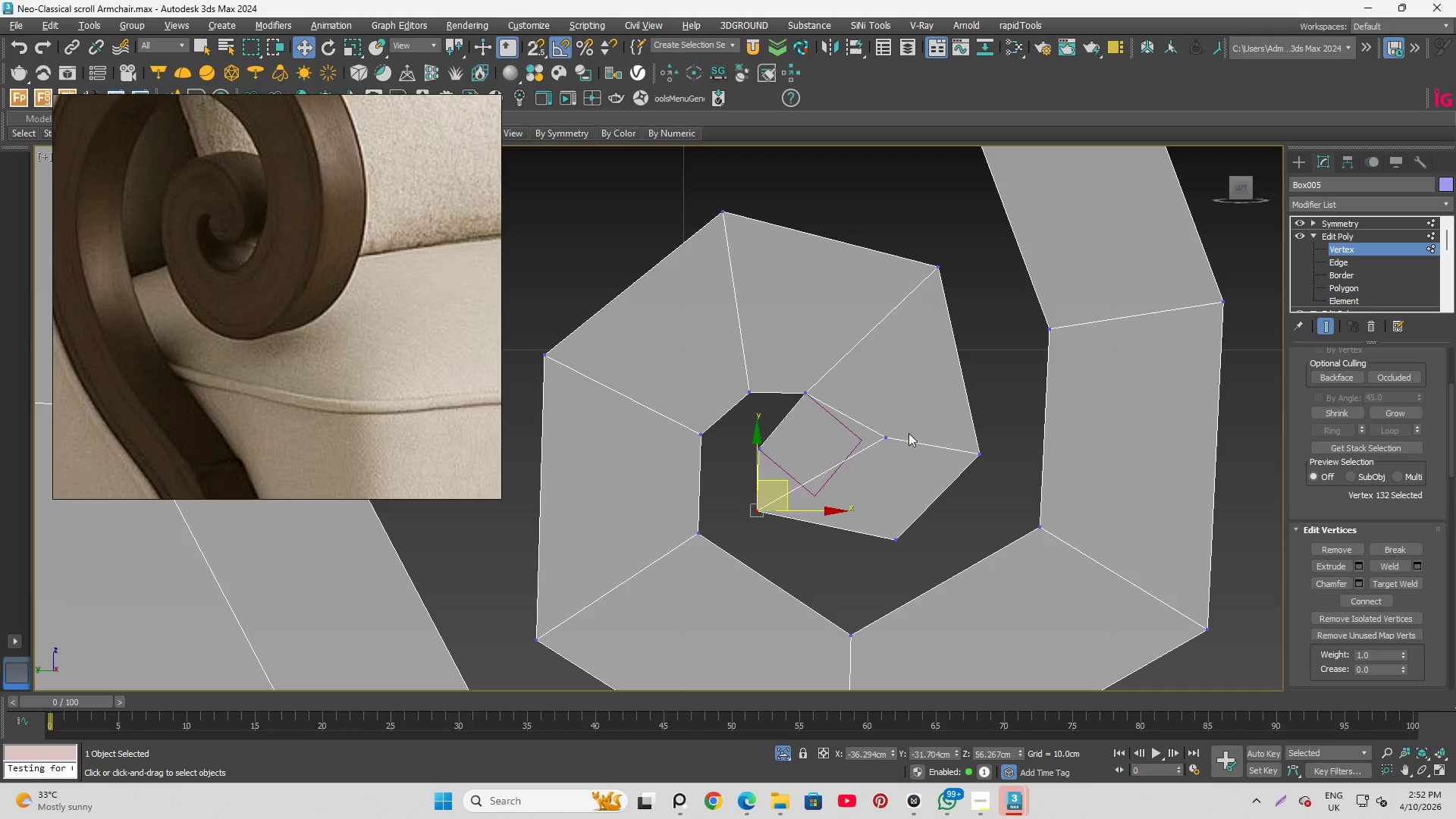 
left_click([887, 440])
 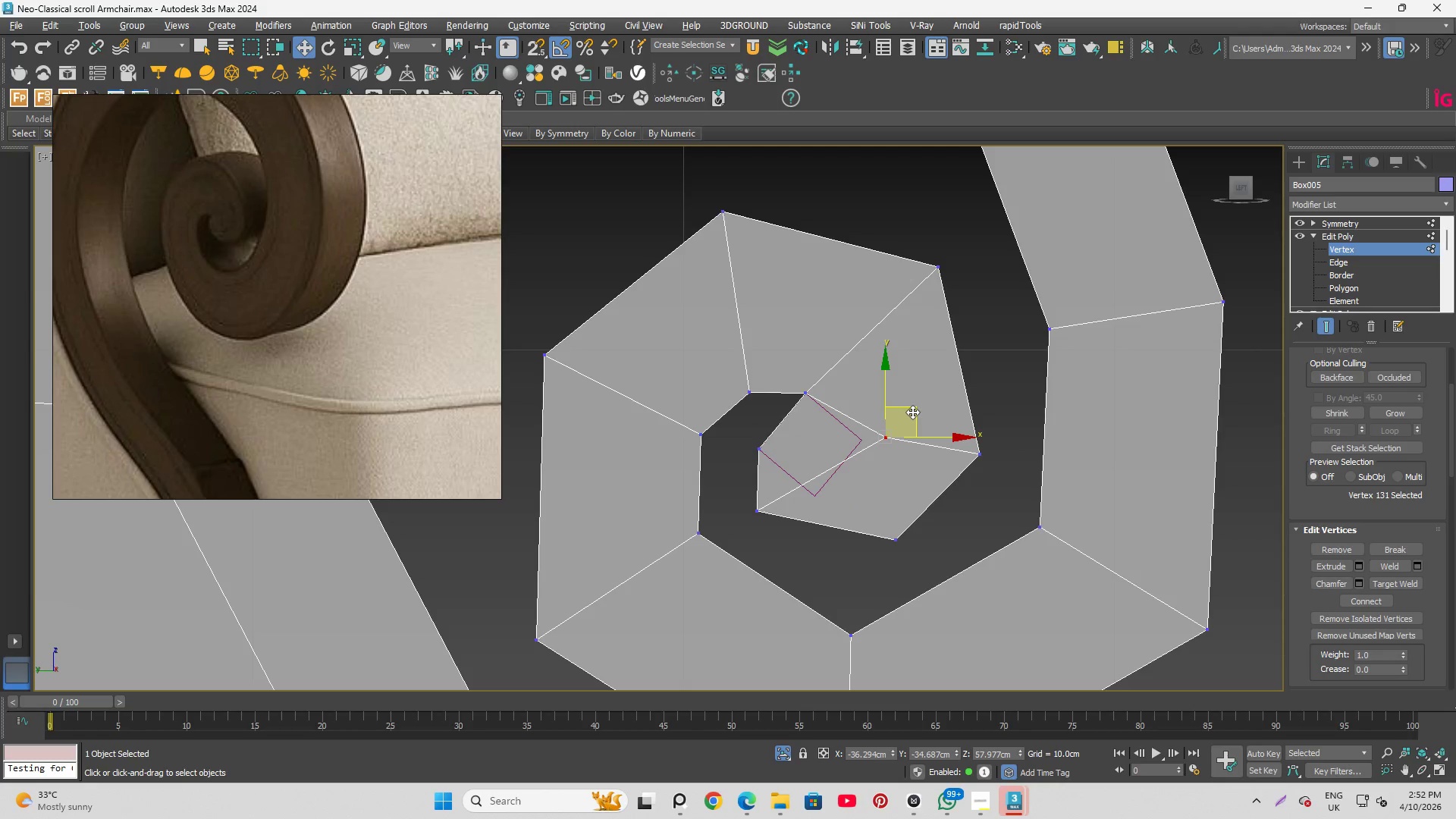 
left_click_drag(start_coordinate=[912, 412], to_coordinate=[885, 427])
 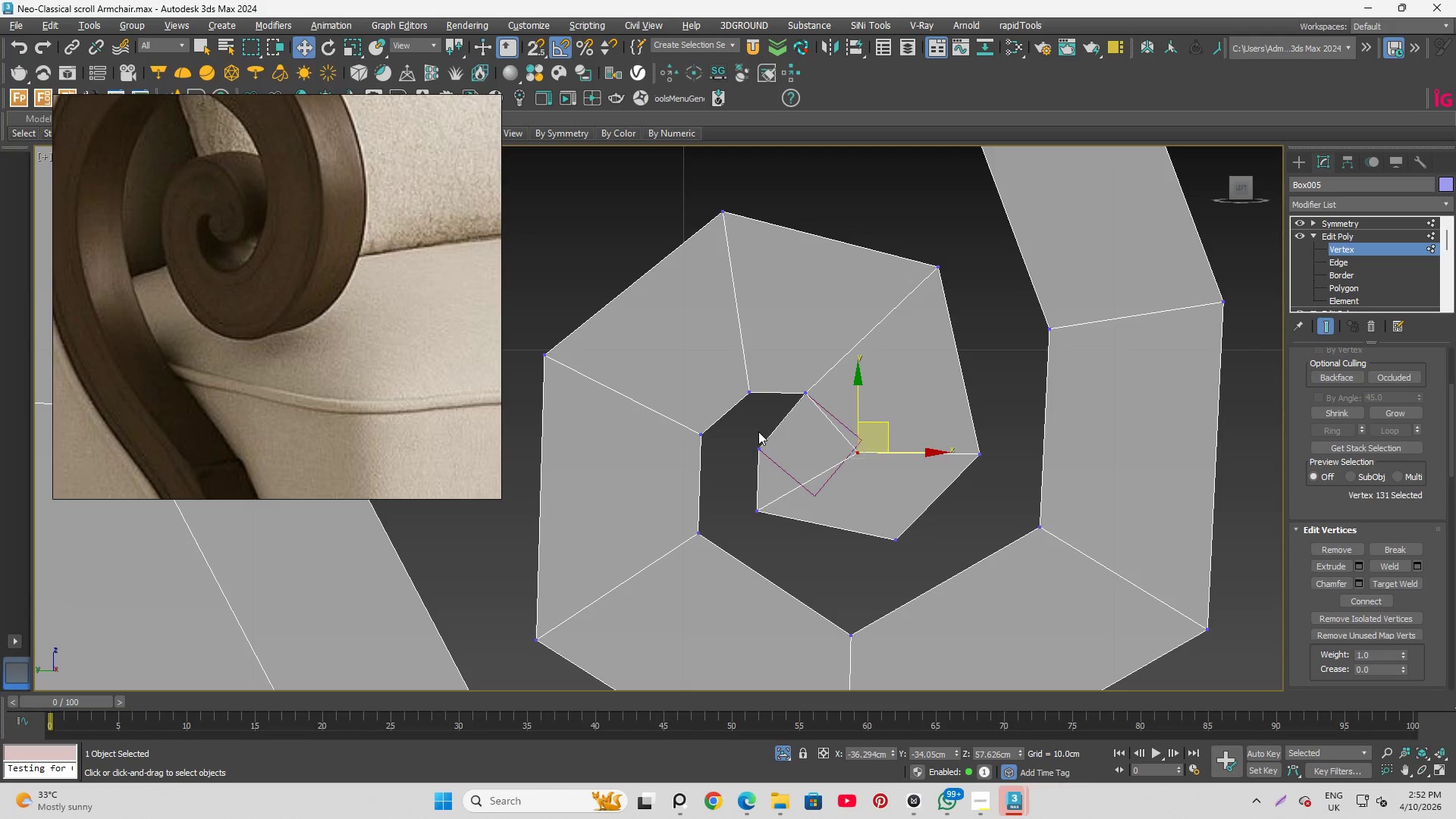 
left_click([758, 432])
 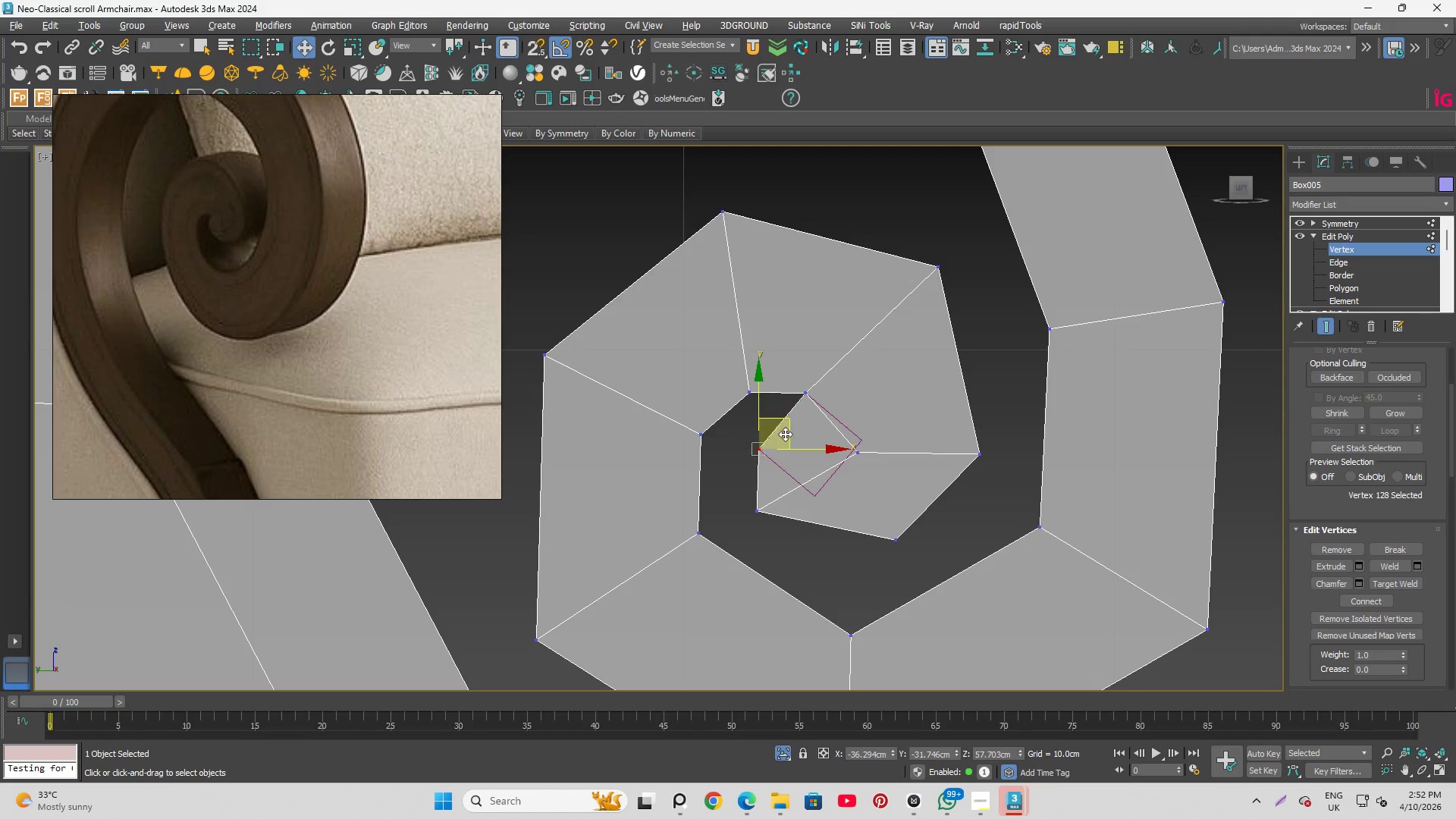 
left_click_drag(start_coordinate=[785, 434], to_coordinate=[784, 421])
 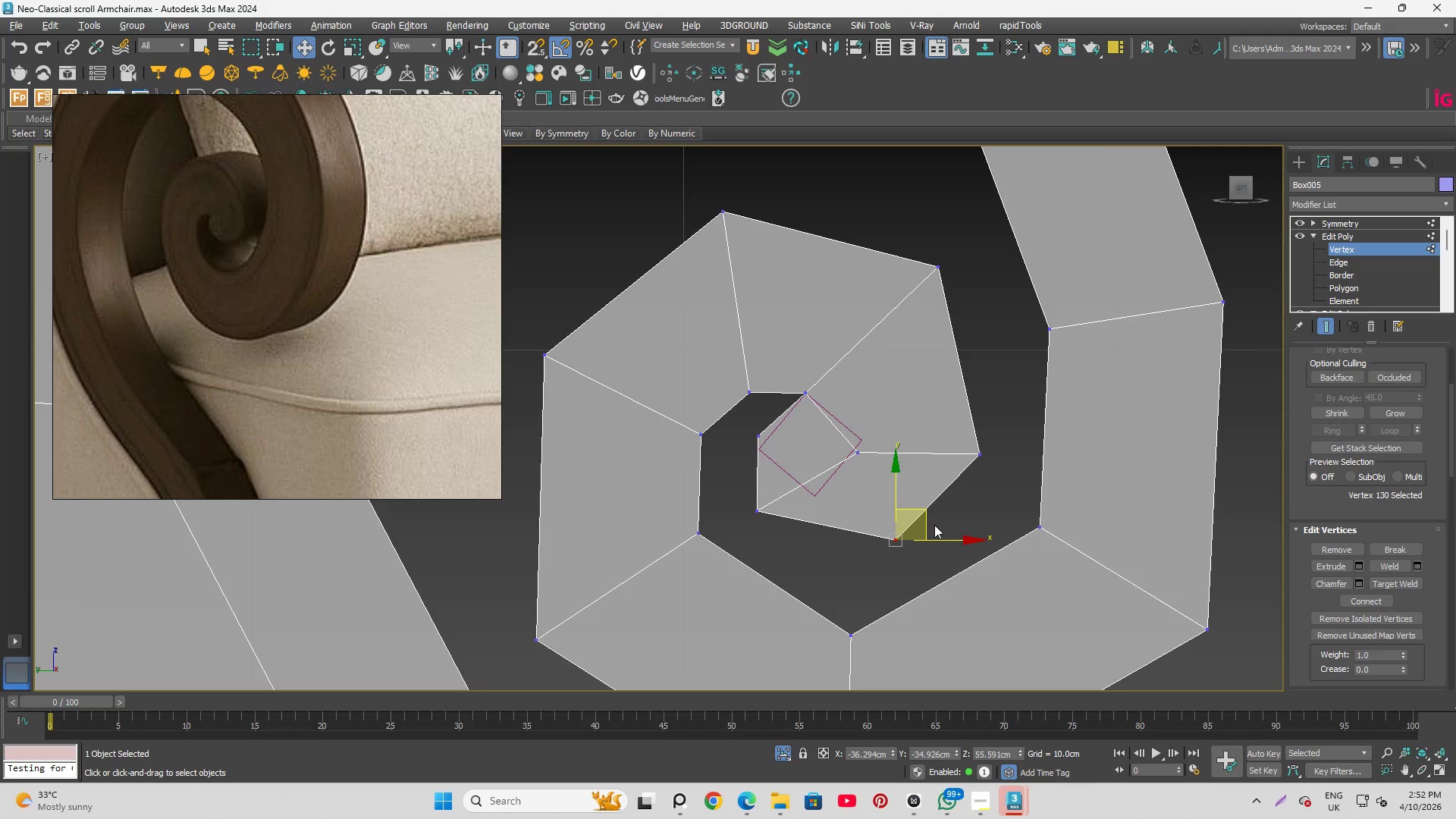 
left_click_drag(start_coordinate=[926, 529], to_coordinate=[893, 554])
 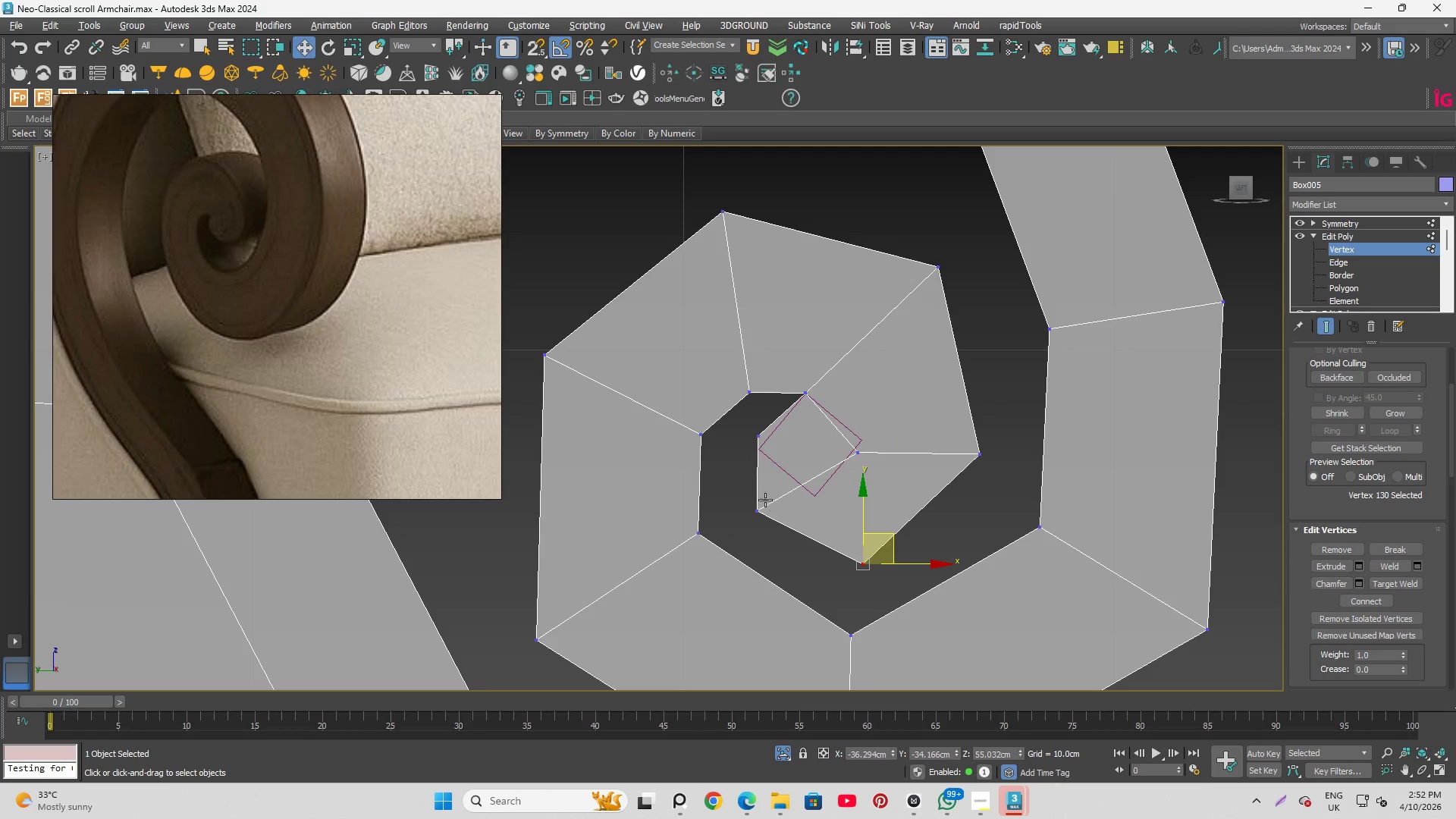 
left_click([759, 507])
 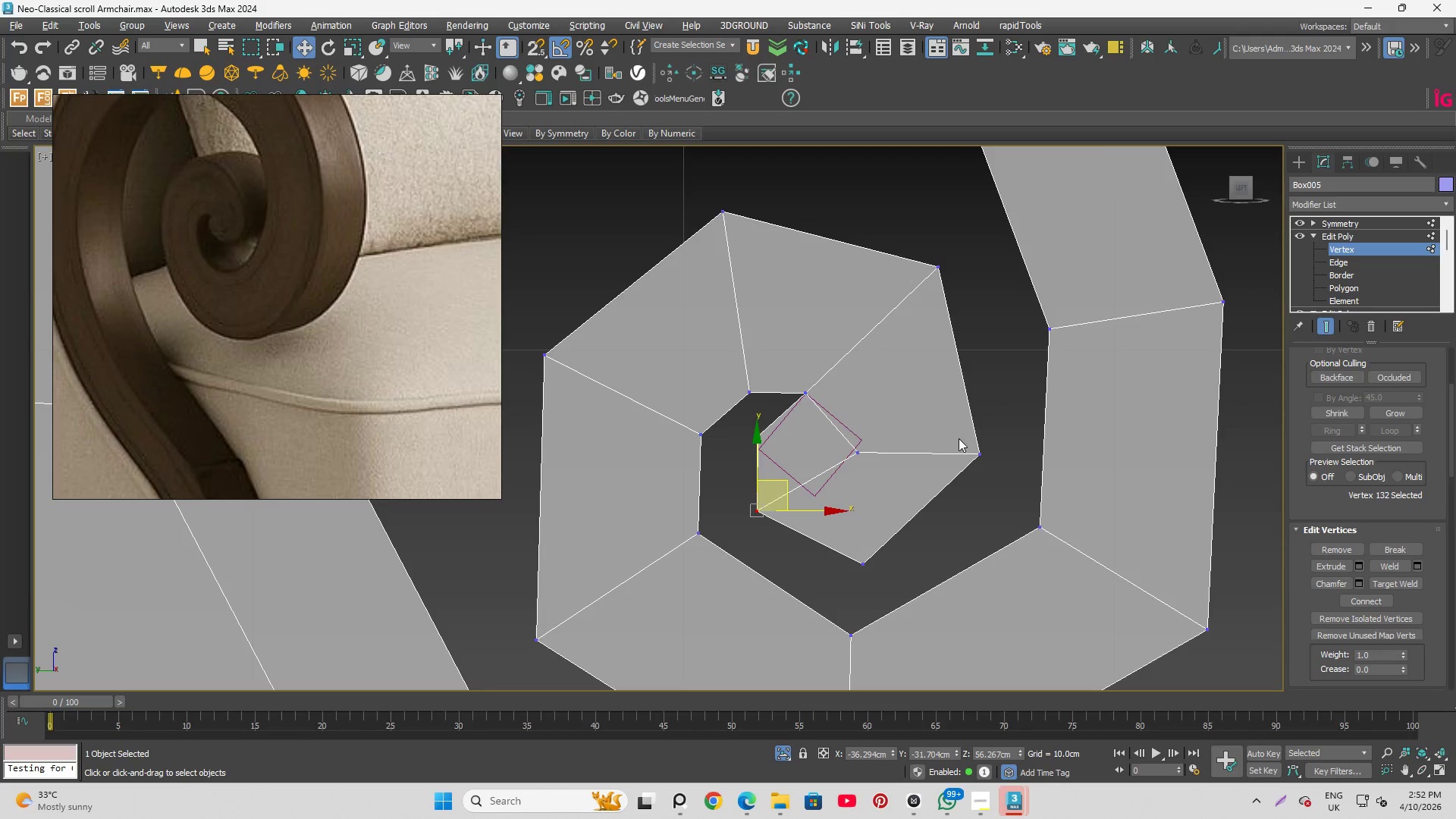 
left_click([886, 439])
 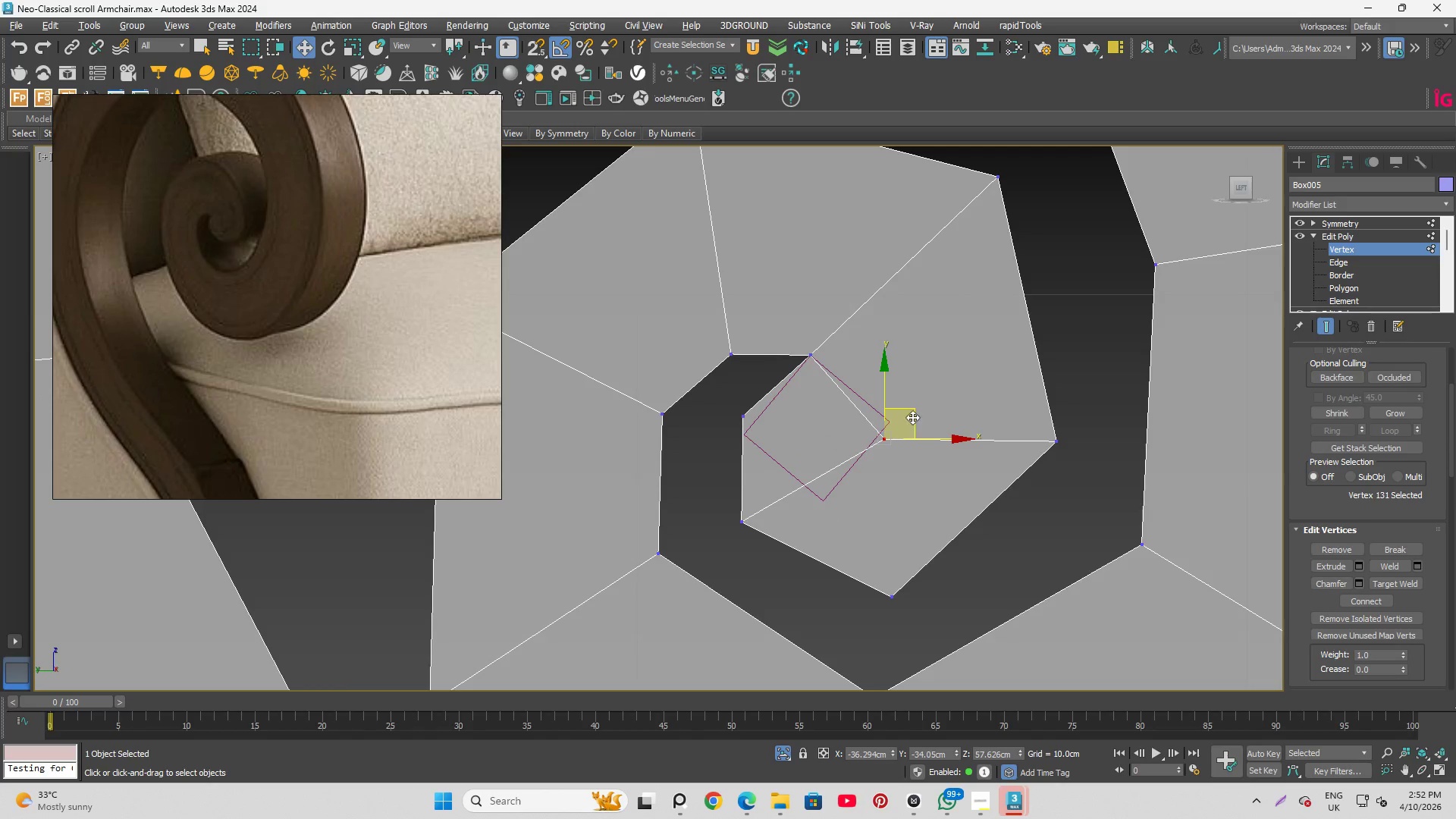 
scroll: coordinate [866, 456], scroll_direction: up, amount: 1.0
 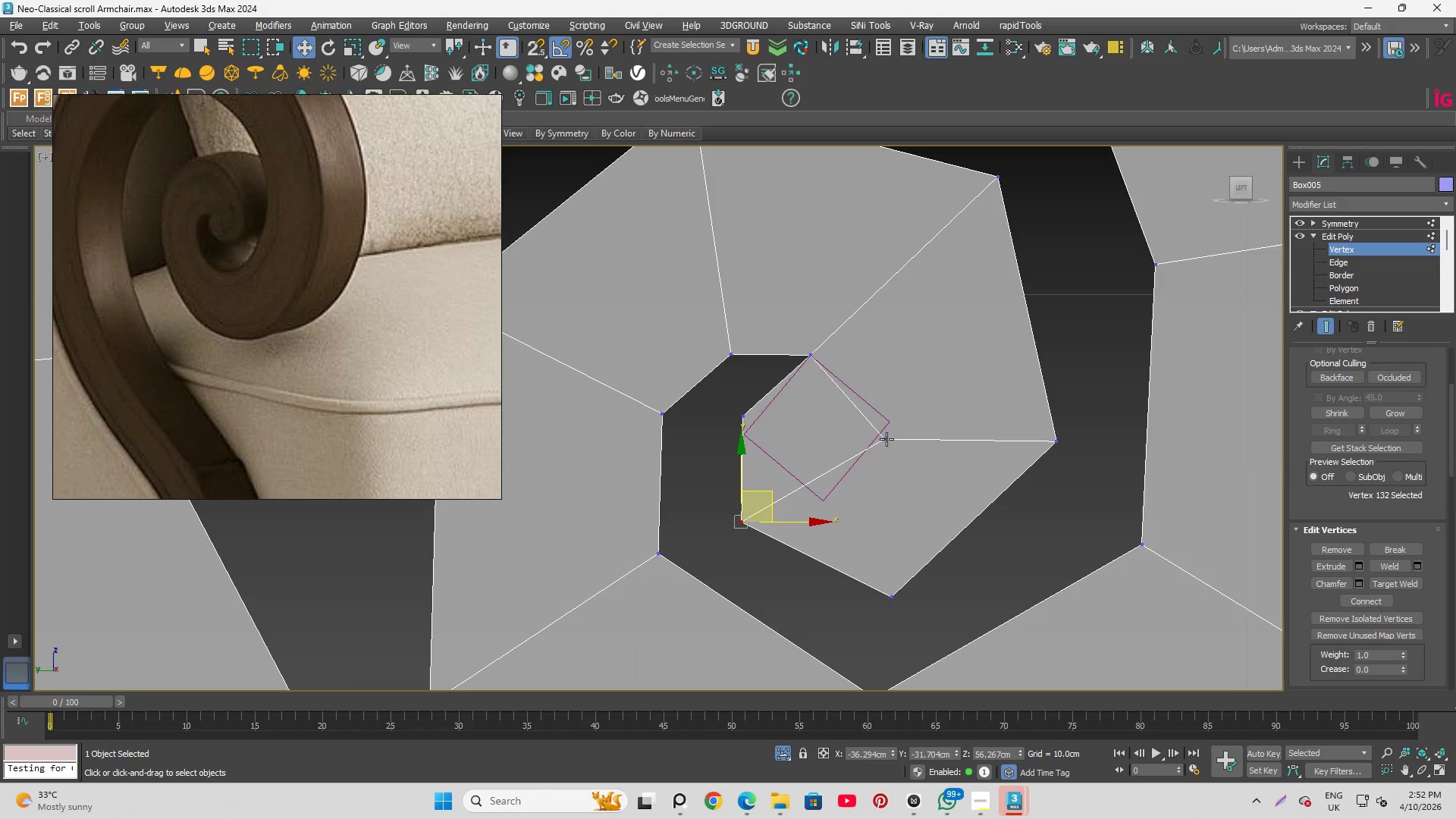 
left_click_drag(start_coordinate=[912, 417], to_coordinate=[861, 449])
 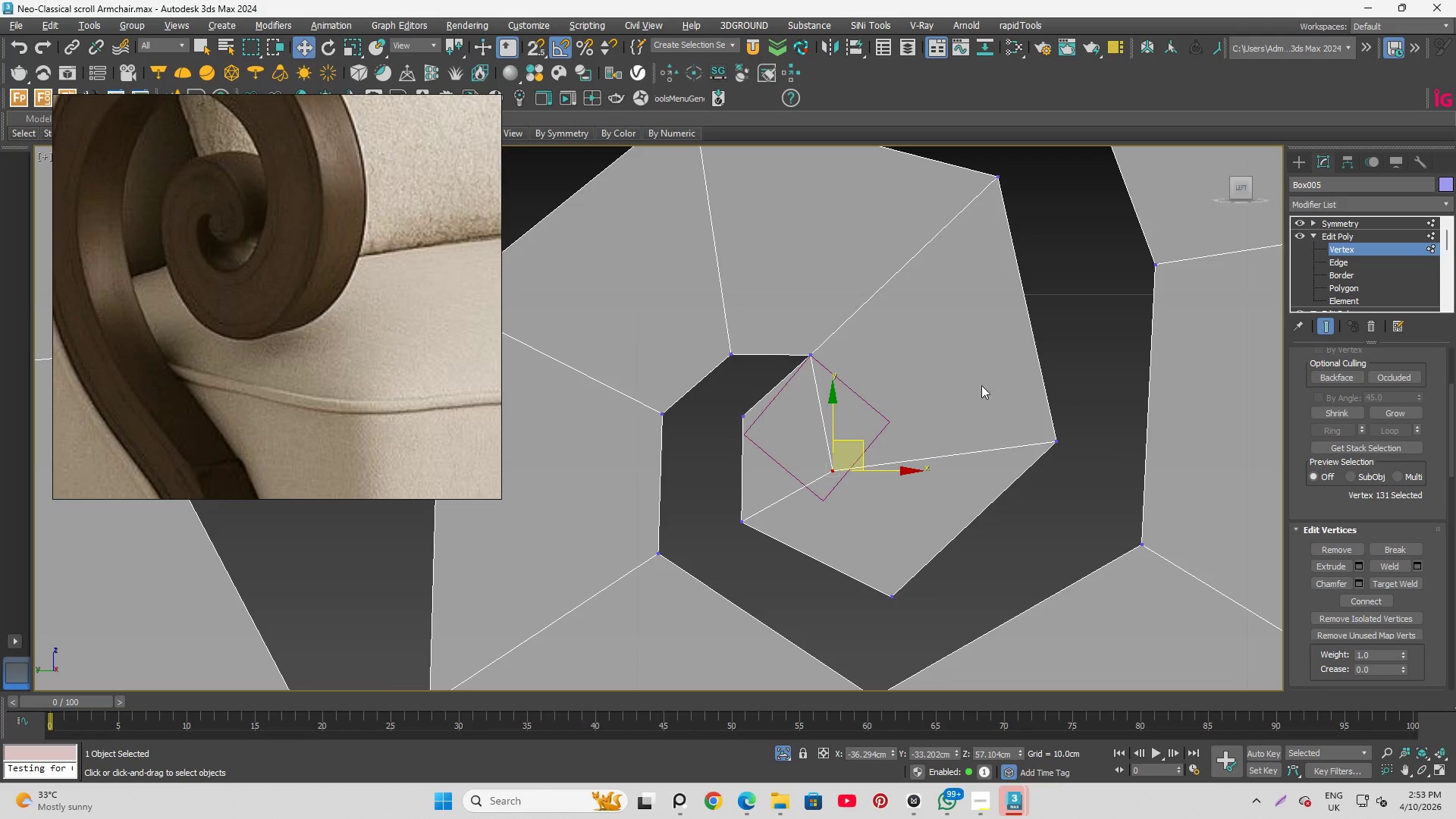 
scroll: coordinate [915, 444], scroll_direction: none, amount: 0.0
 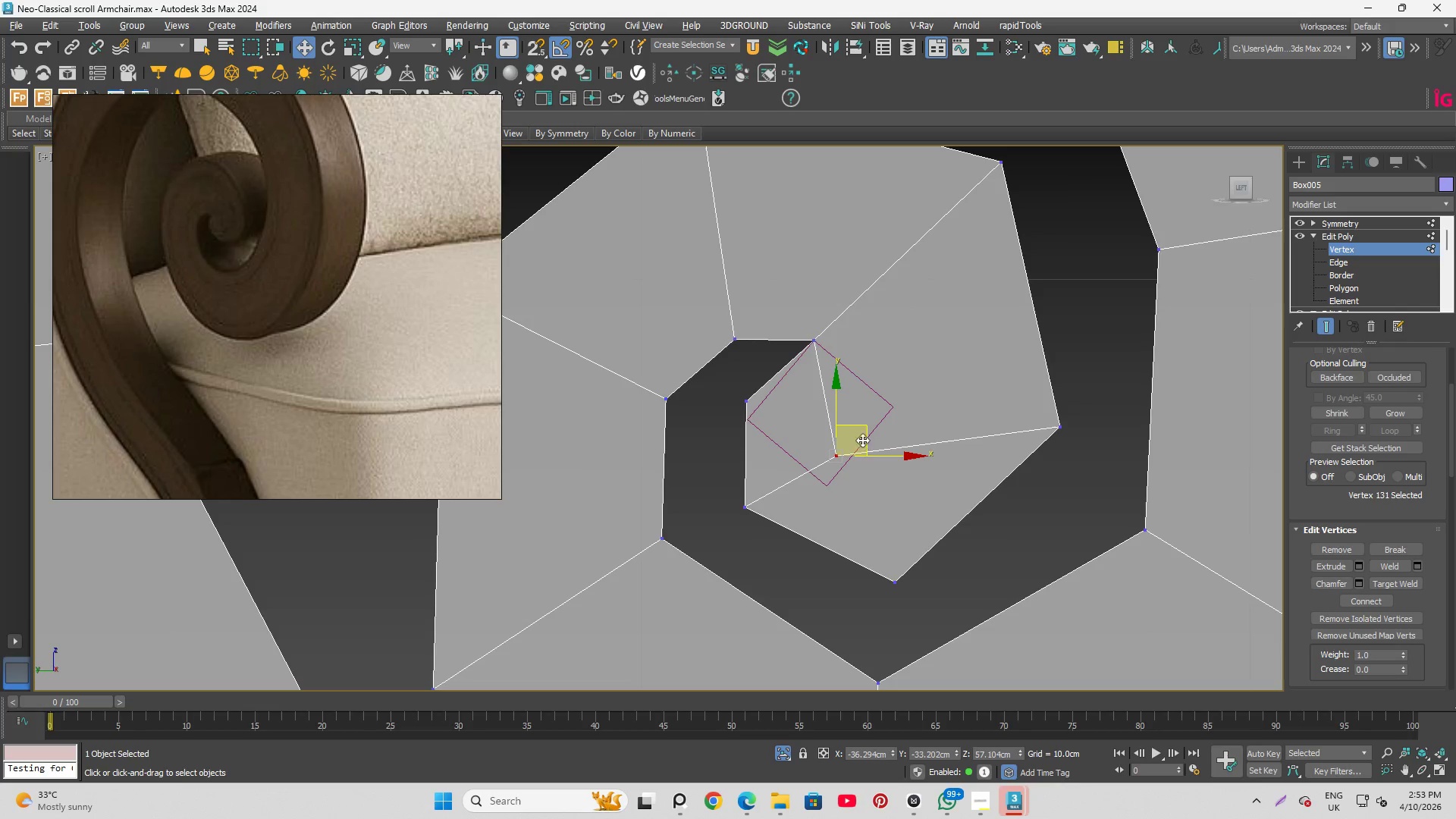 
left_click_drag(start_coordinate=[868, 441], to_coordinate=[858, 440])
 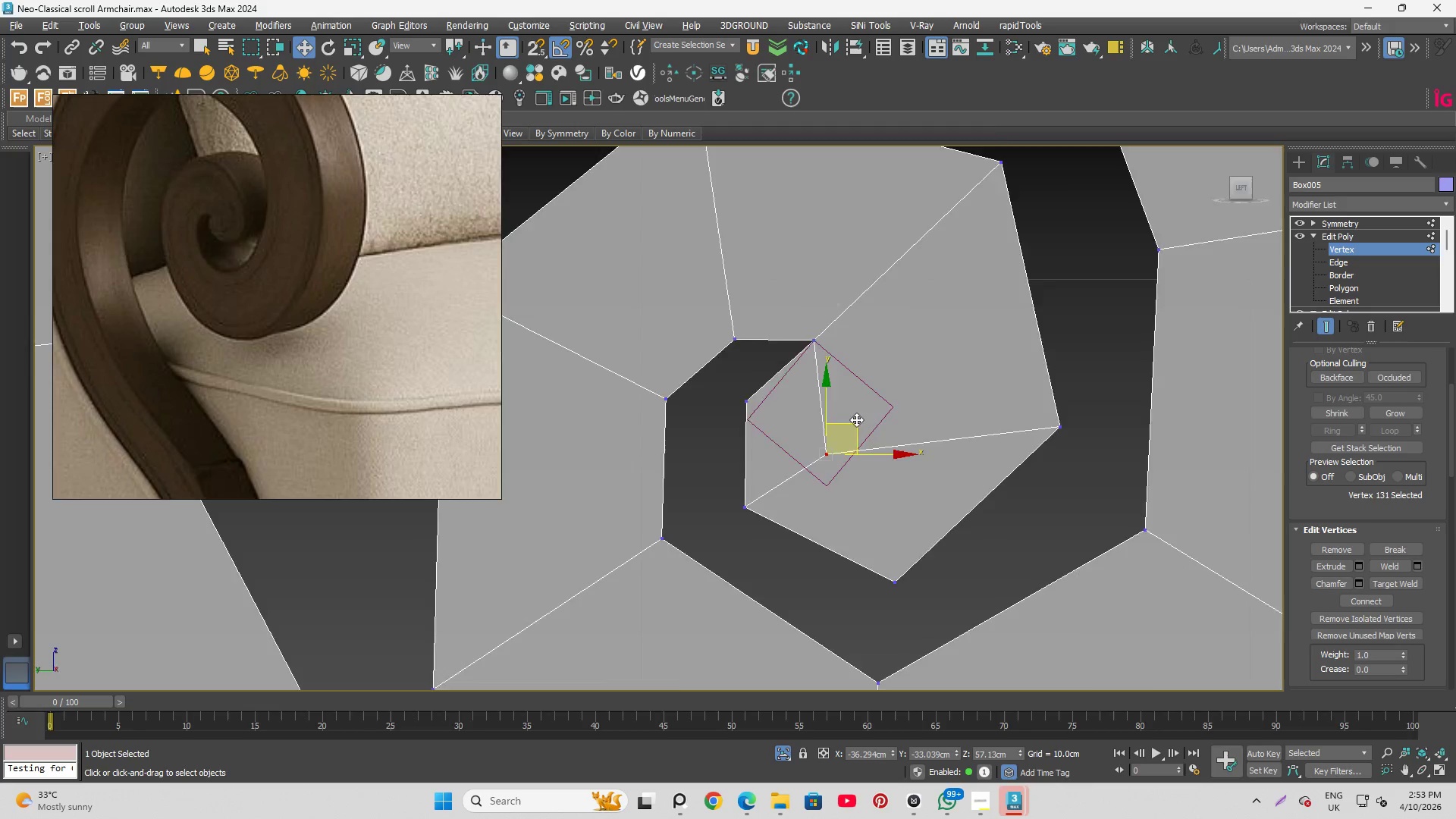 
left_click([1053, 360])
 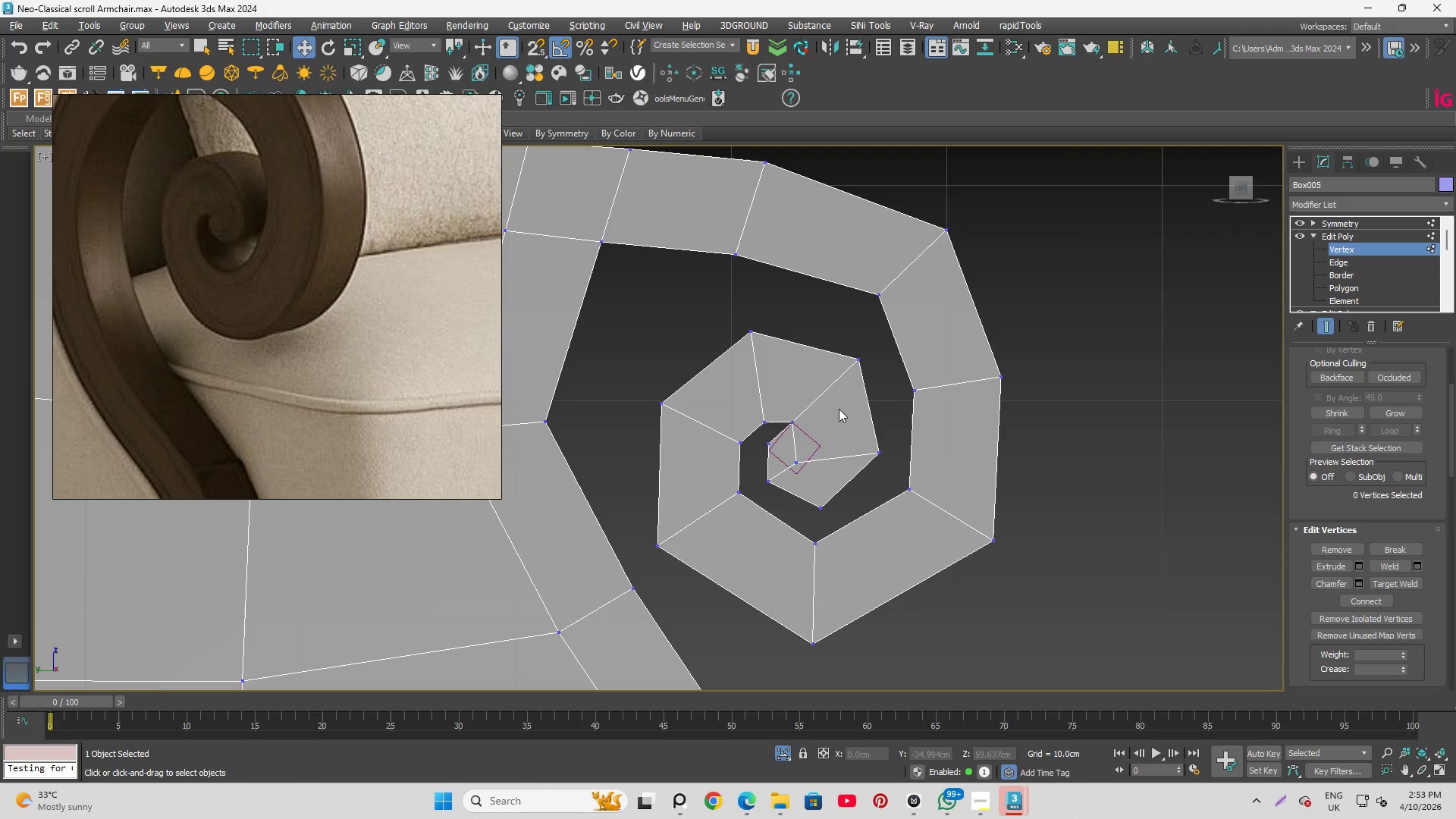 
scroll: coordinate [881, 405], scroll_direction: down, amount: 3.0
 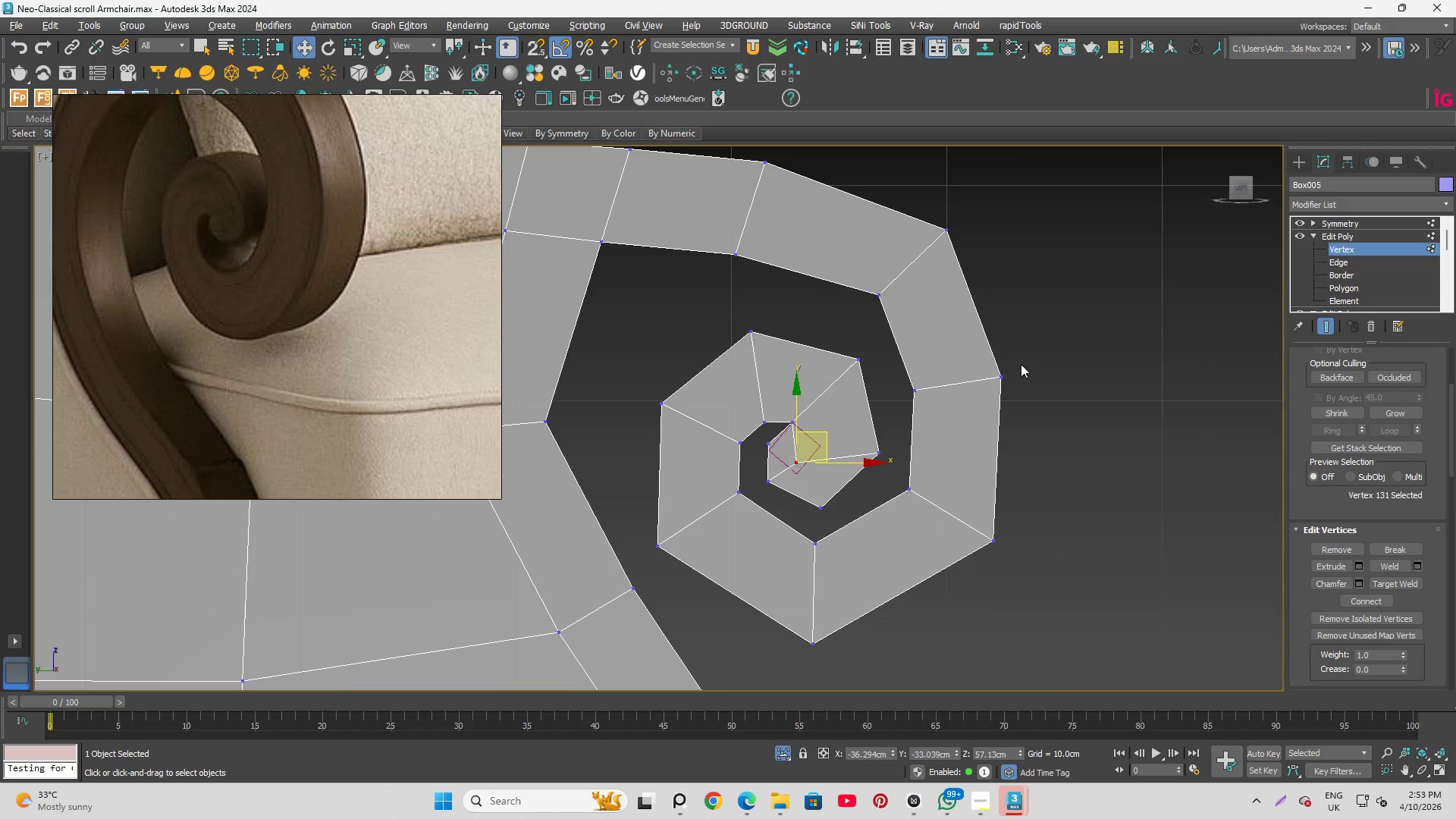 
wait(5.59)
 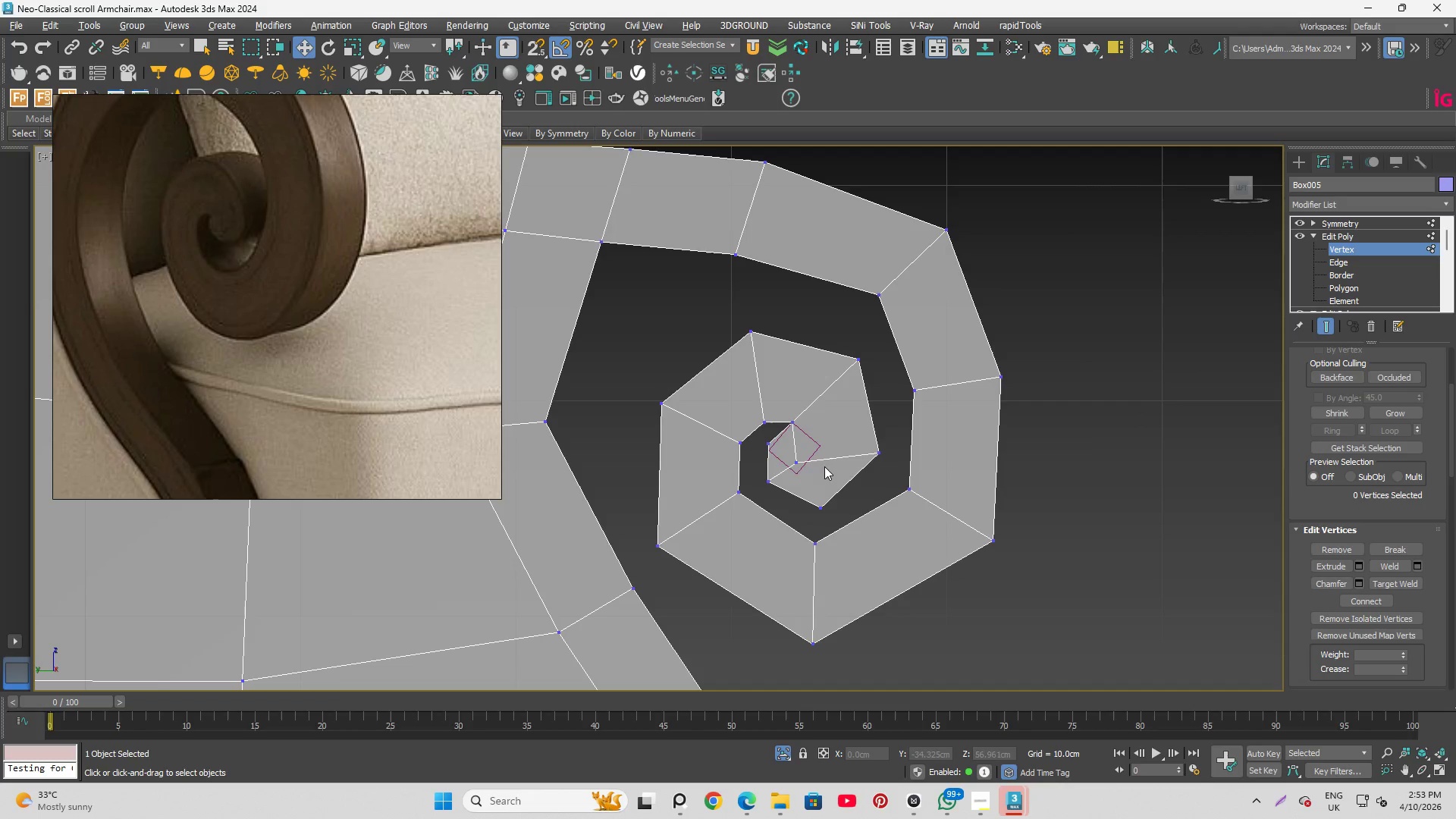 
scroll: coordinate [812, 427], scroll_direction: none, amount: 0.0
 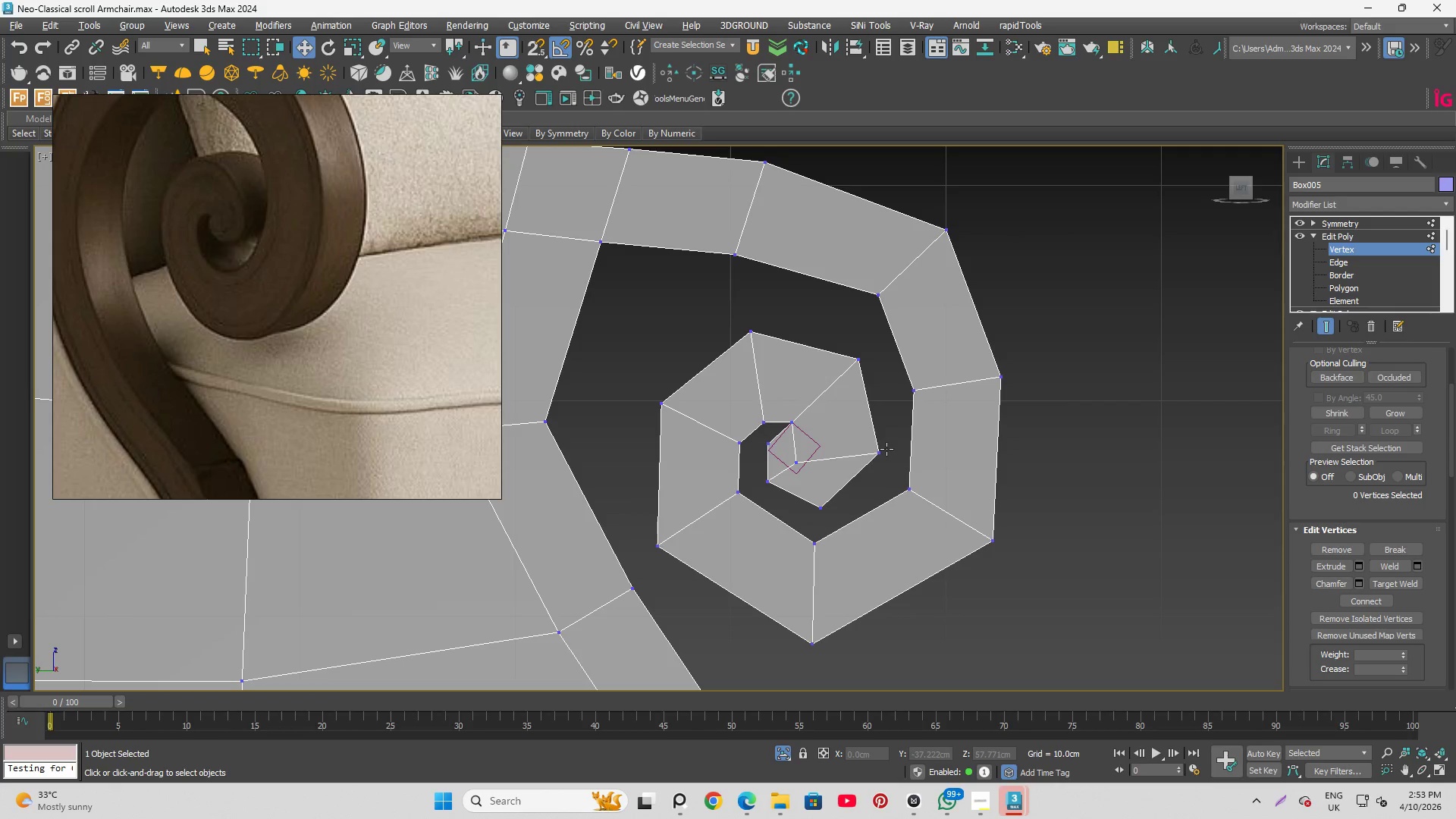 
scroll: coordinate [842, 406], scroll_direction: up, amount: 1.0
 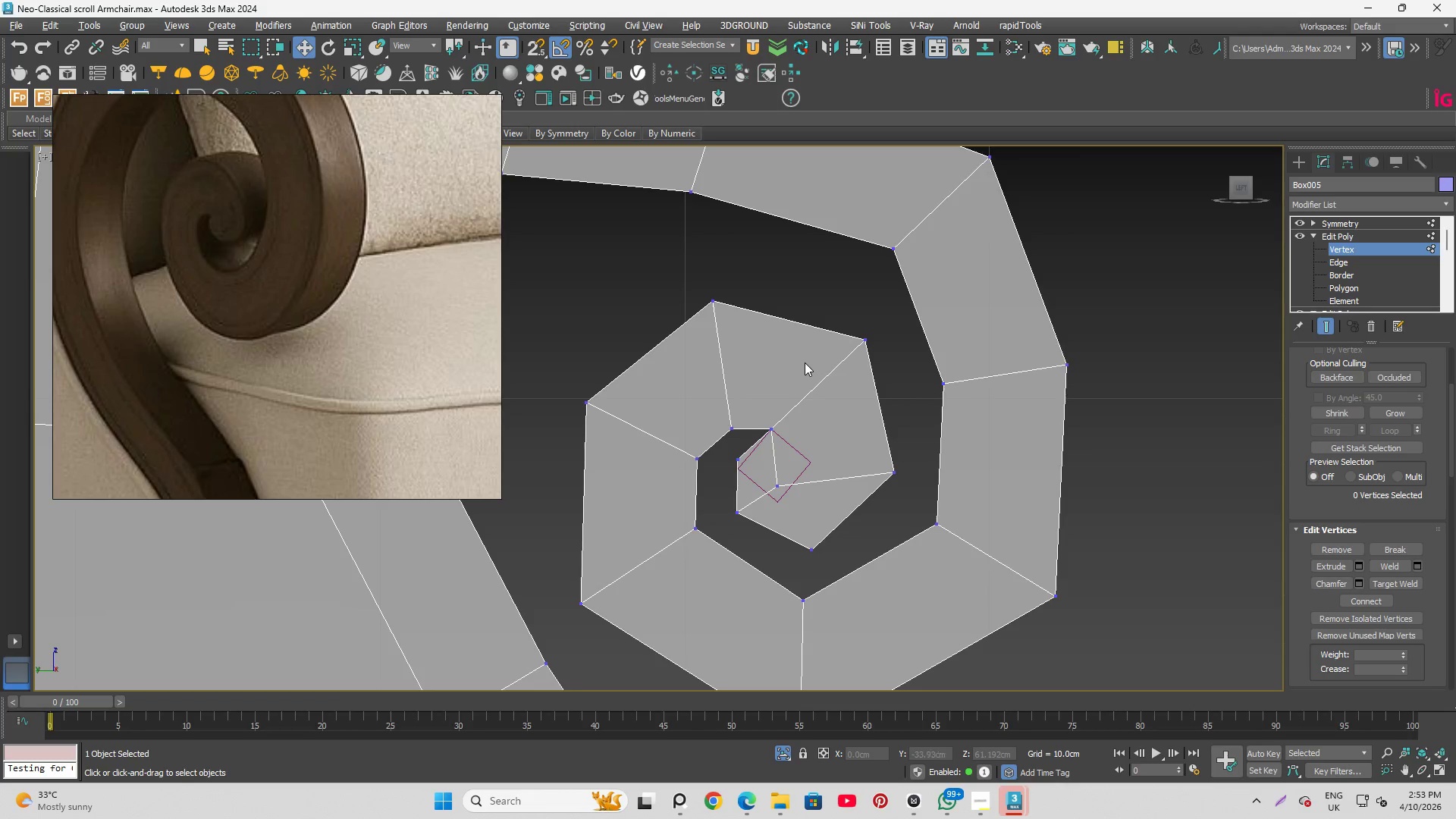 
key(Alt+C)
 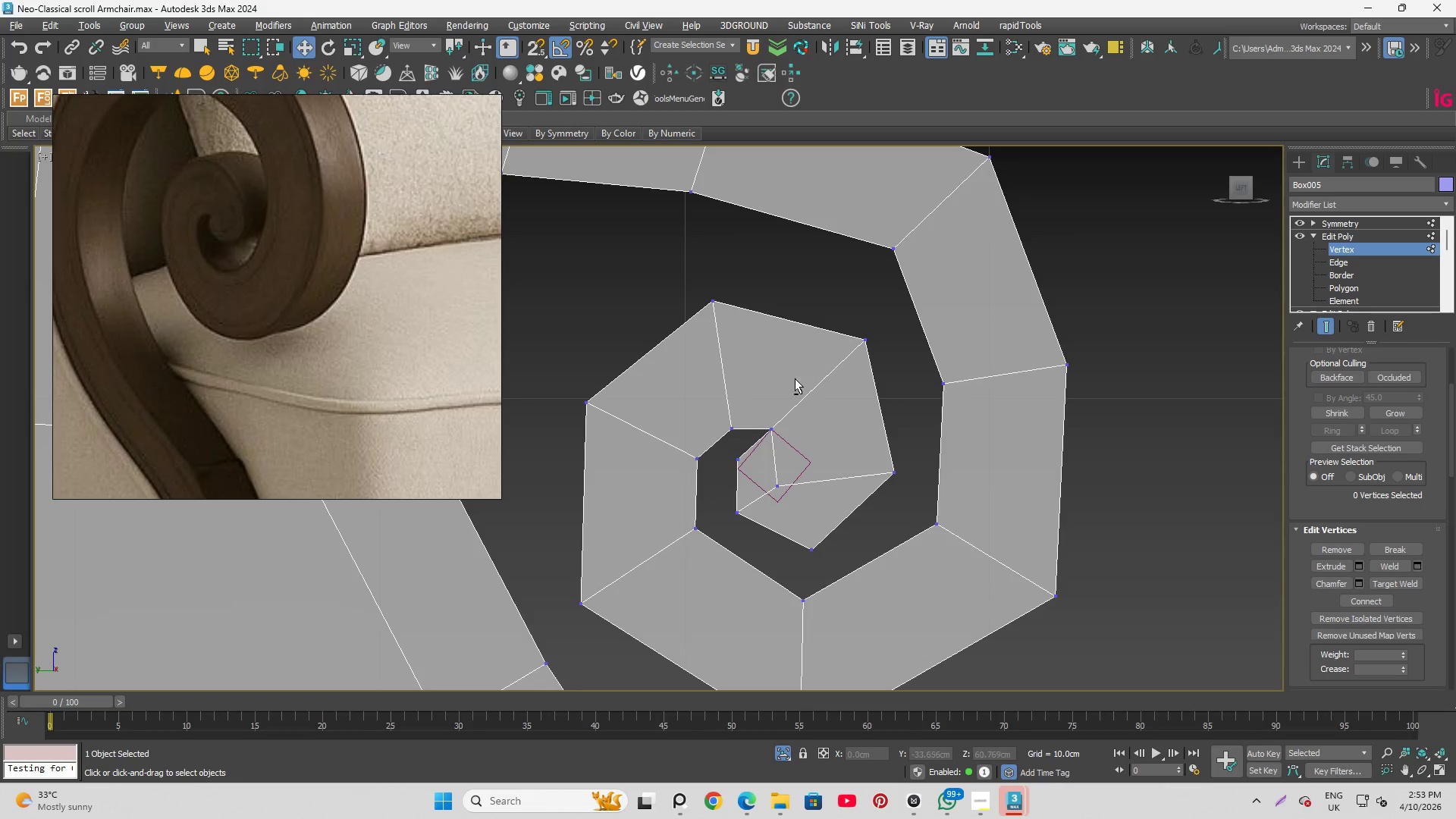 
key(Alt+V)
 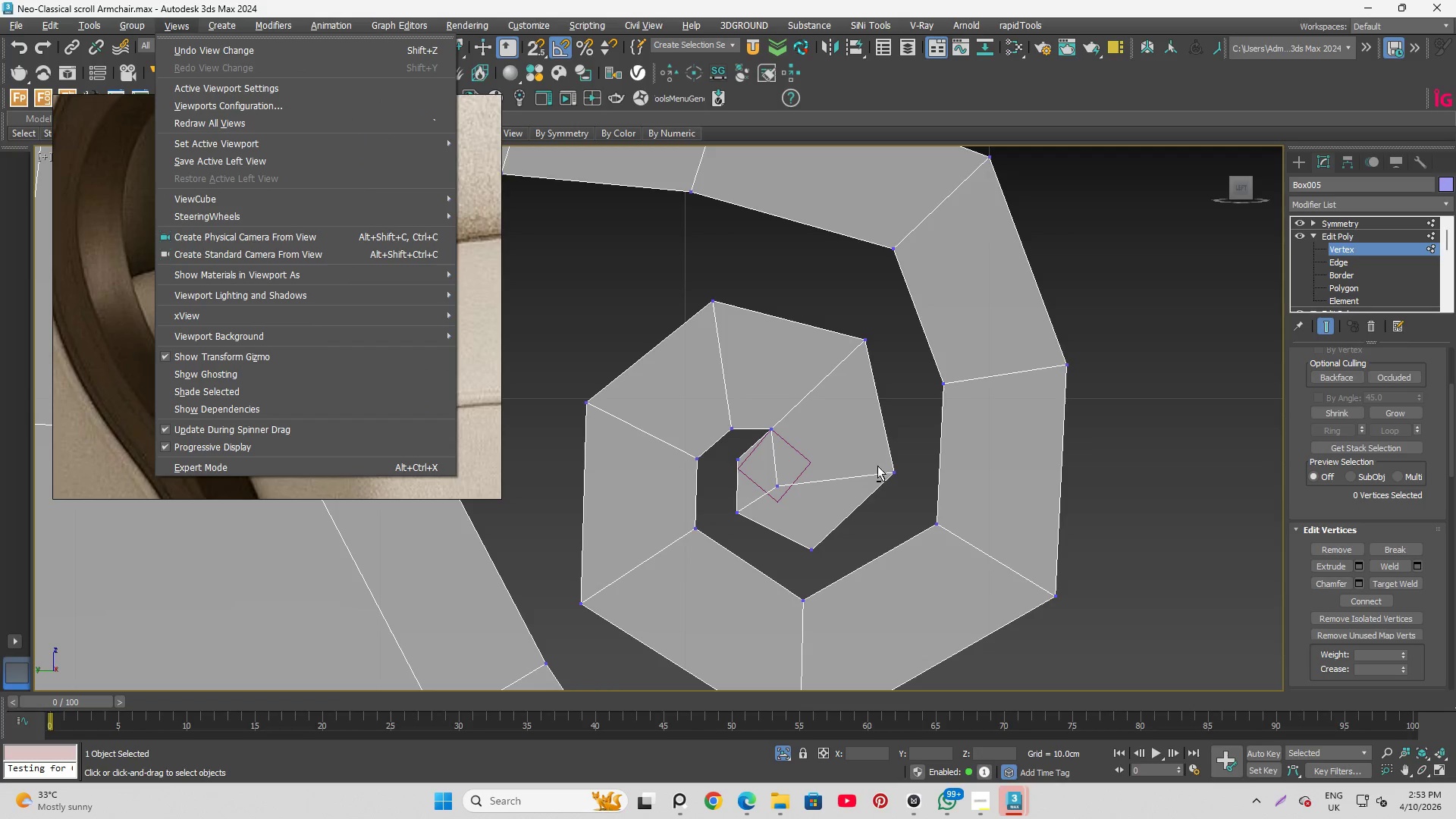 
left_click([915, 414])
 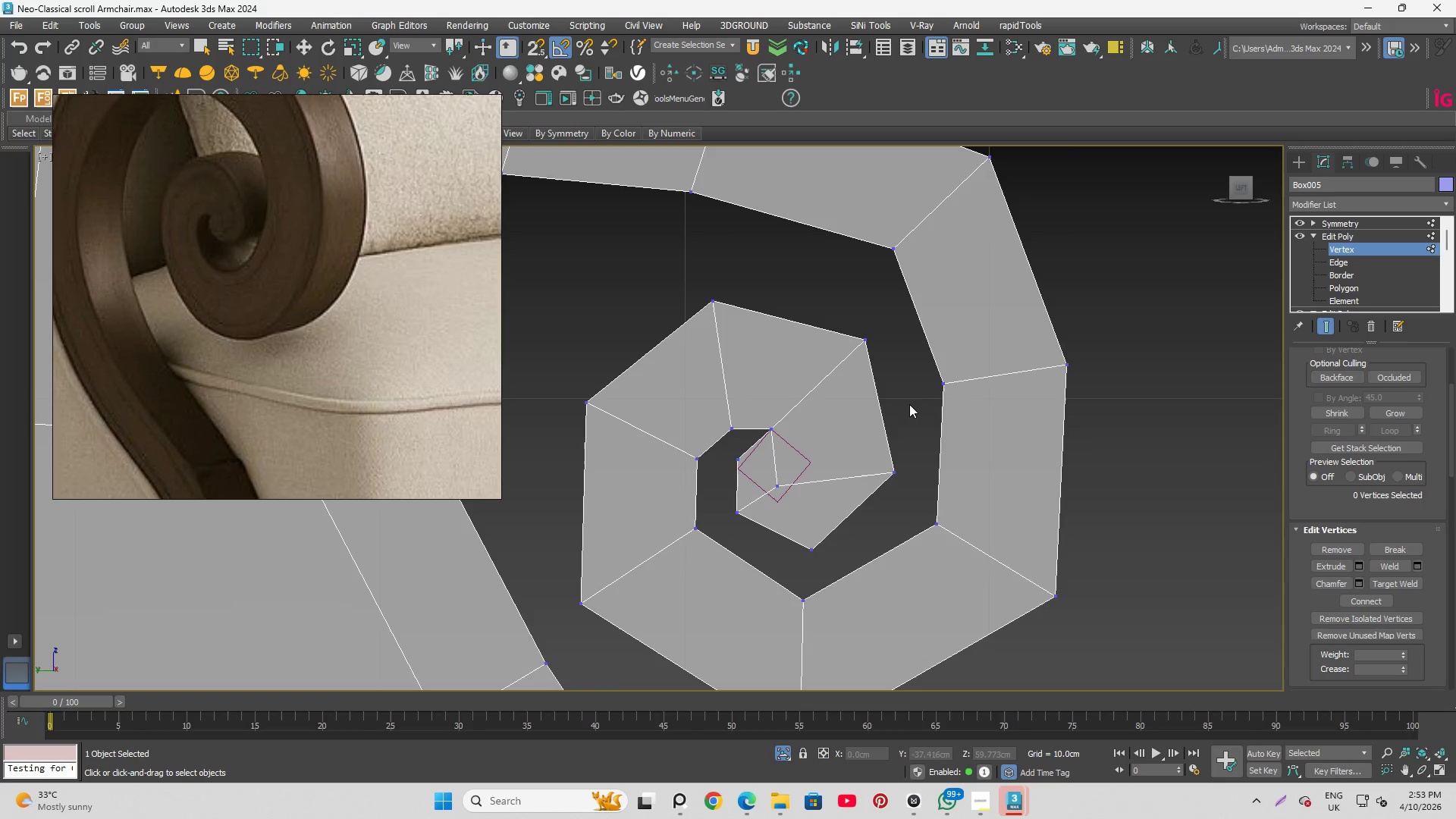 
key(Alt+C)
 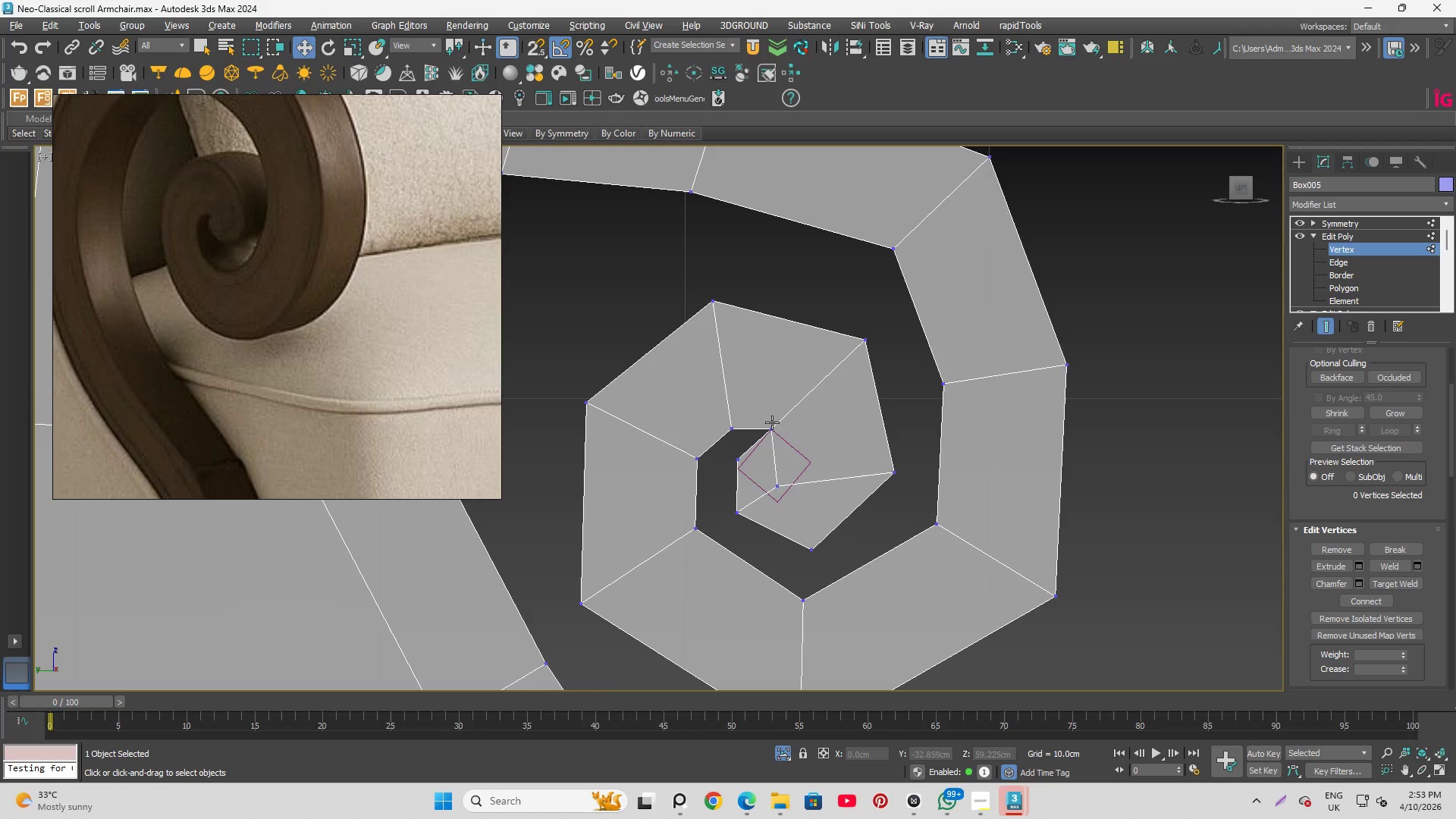 
left_click([774, 424])
 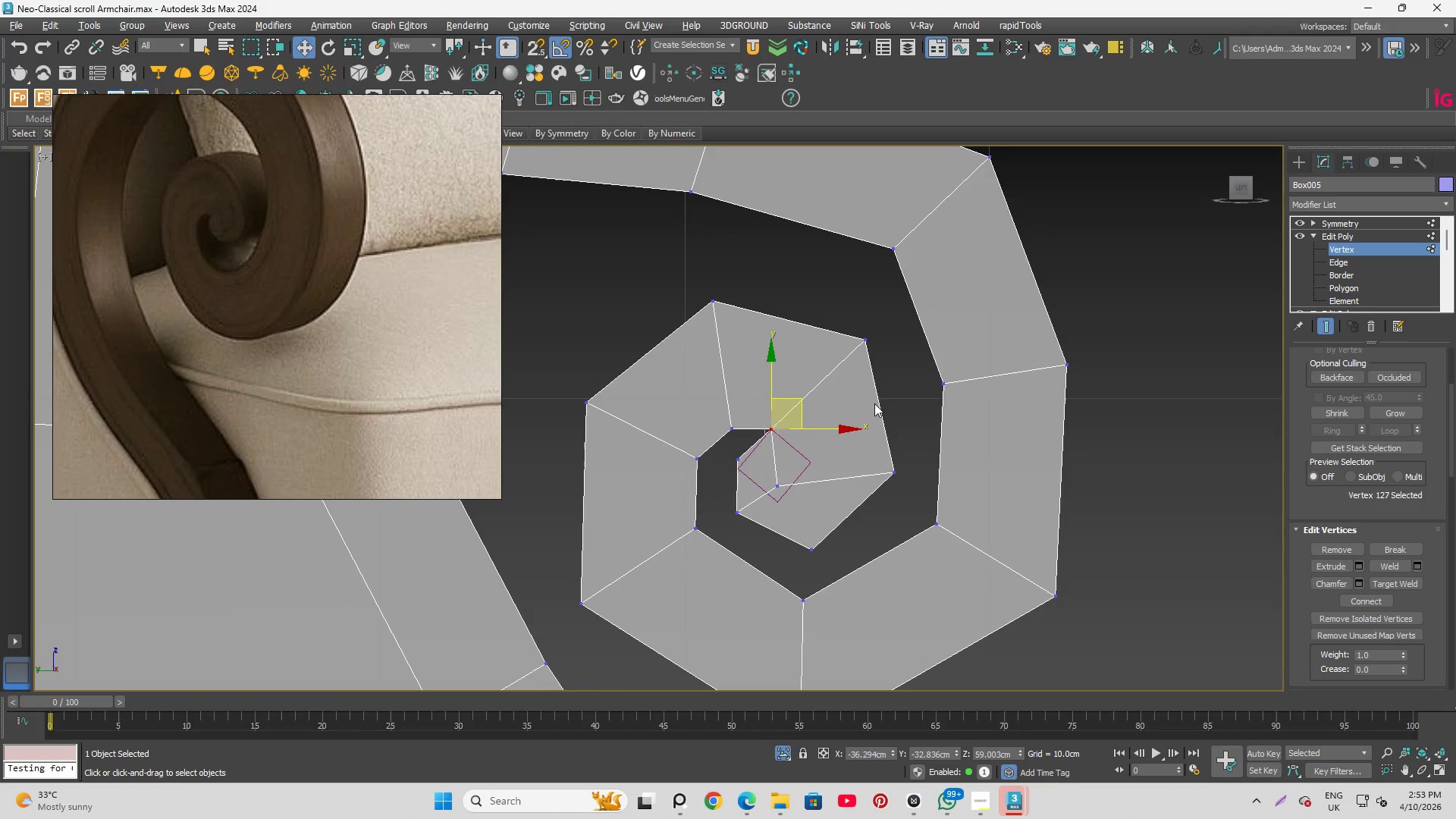 
left_click([886, 392])
 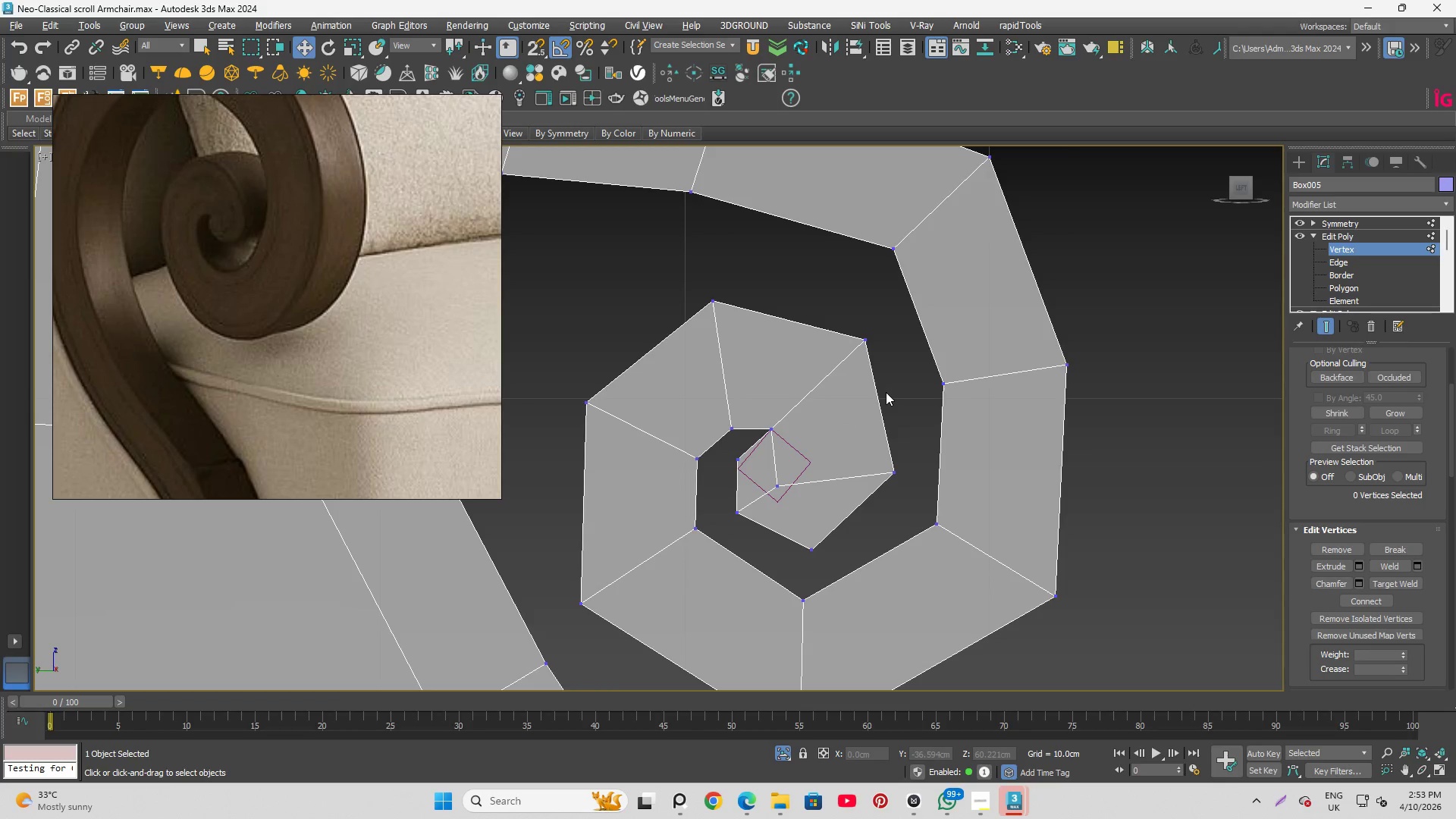 
key(Alt+C)
 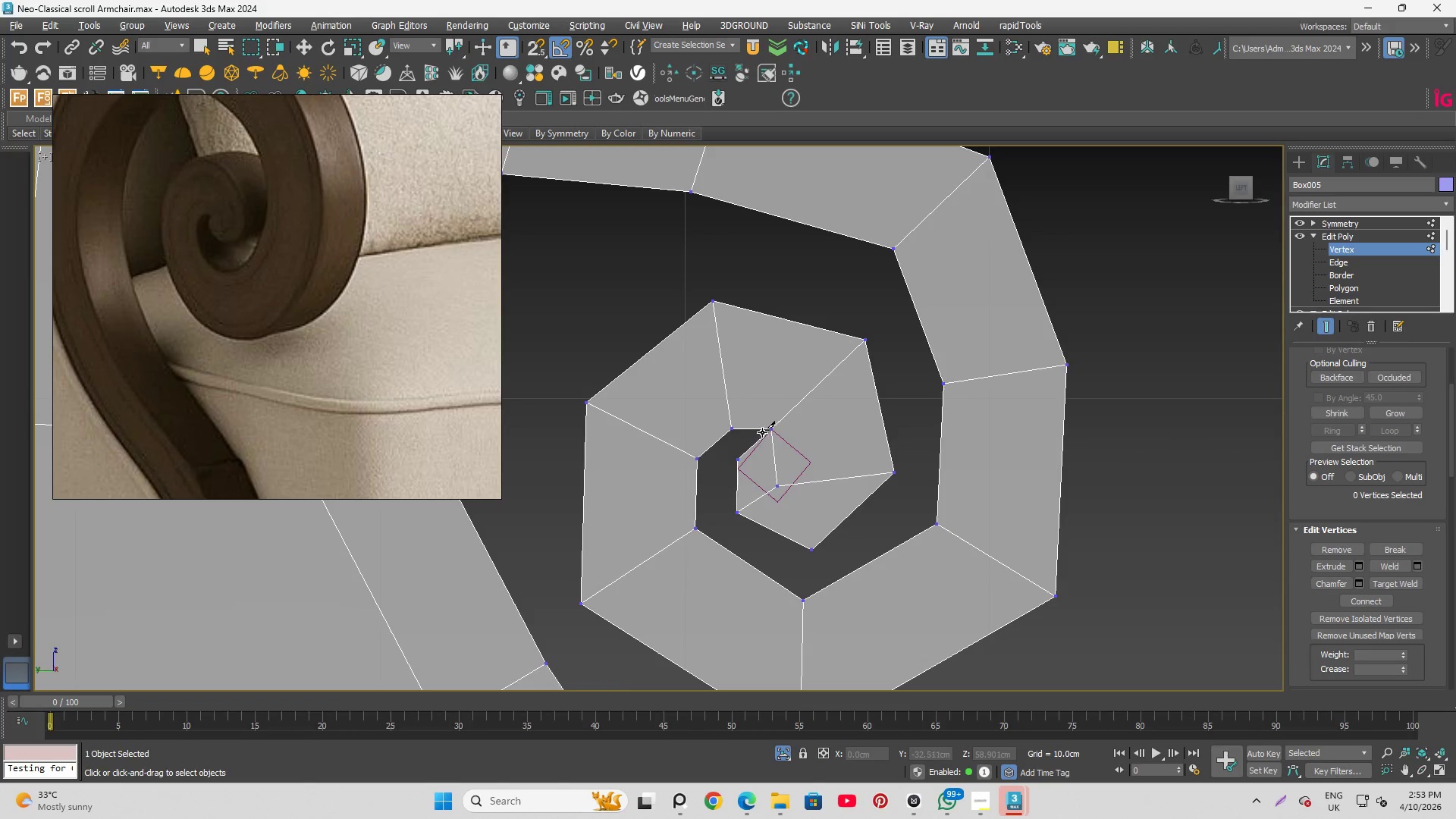 
left_click([773, 431])
 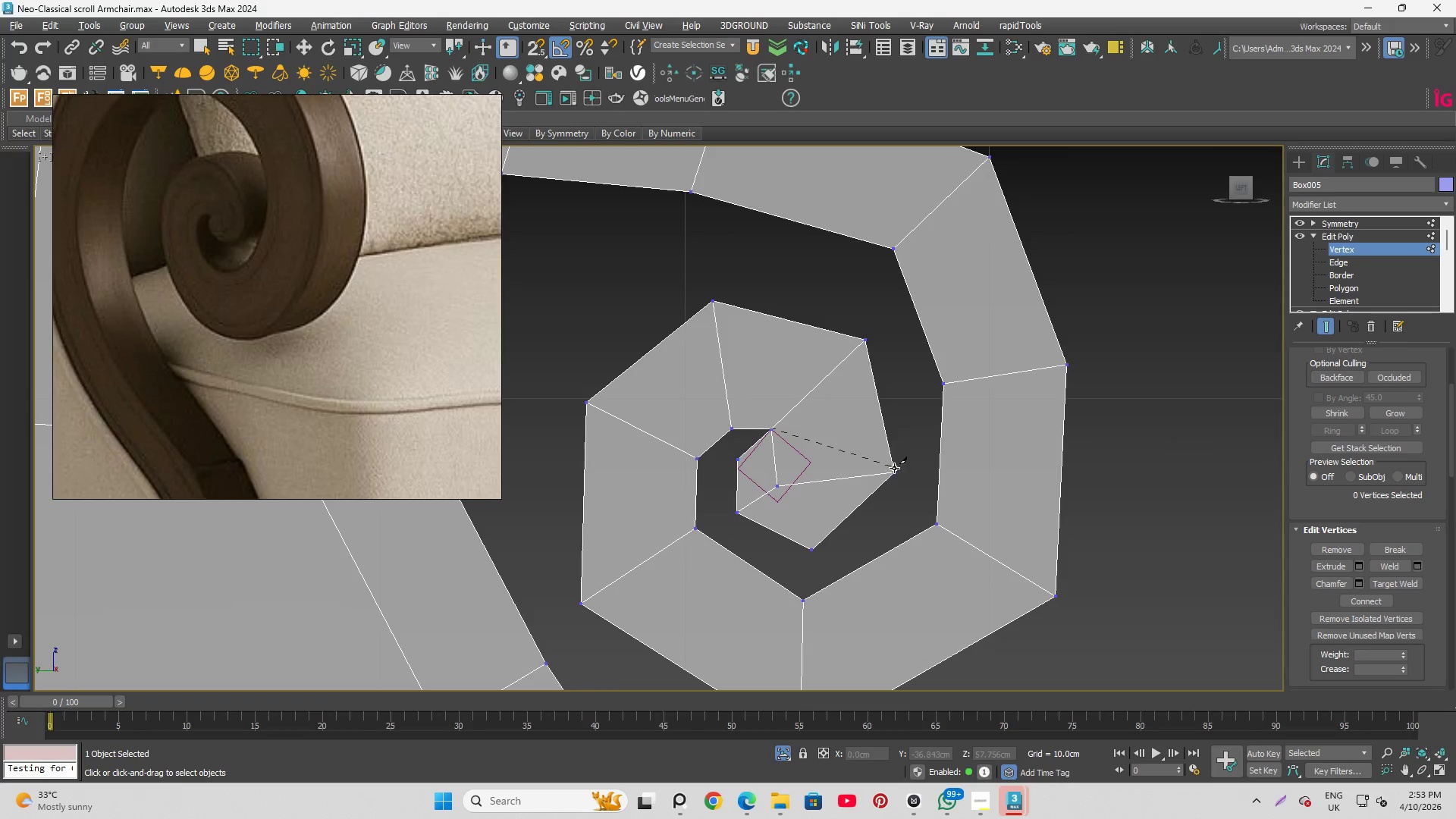 
left_click([898, 472])
 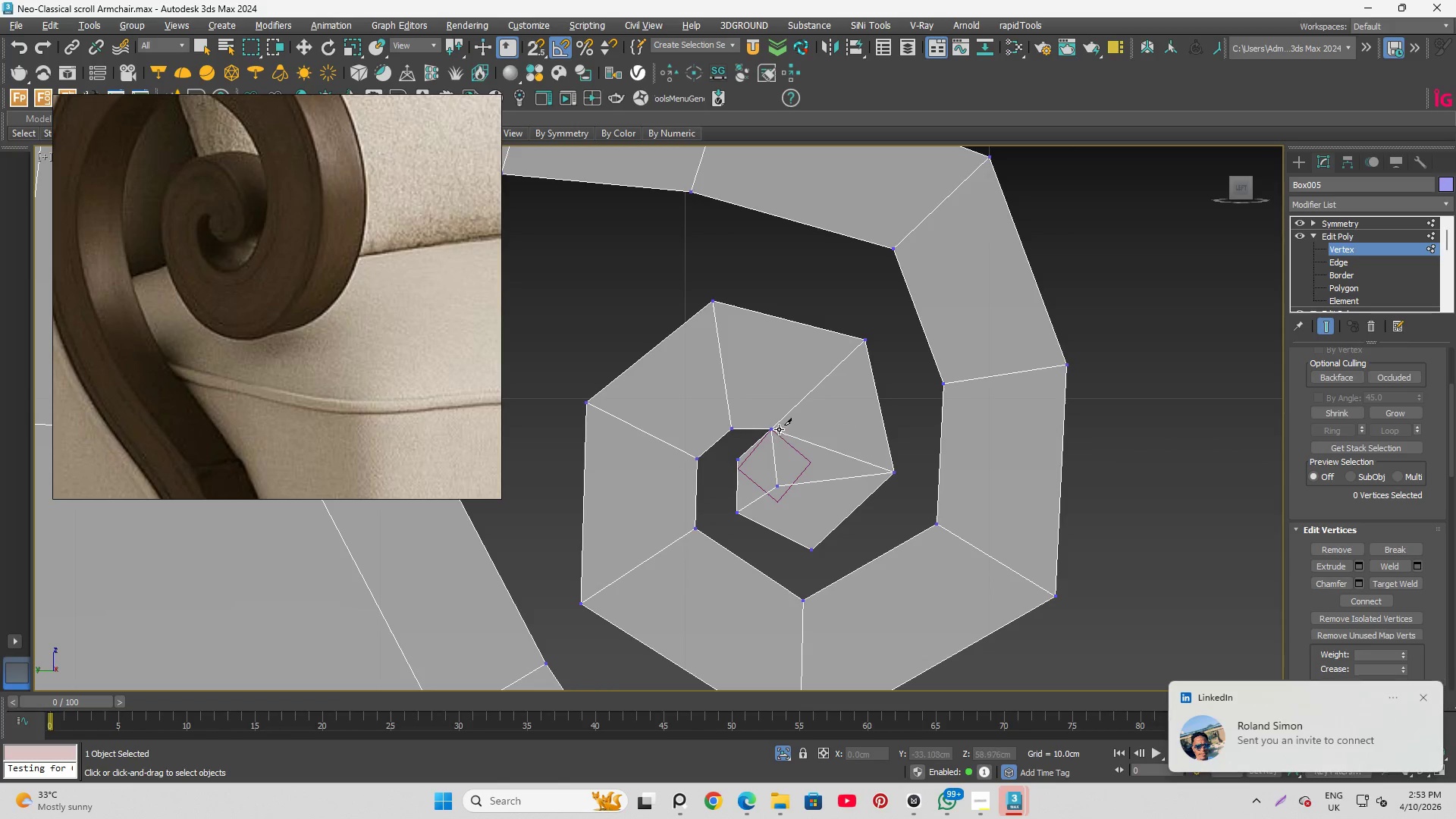 
left_click_drag(start_coordinate=[775, 428], to_coordinate=[774, 422])
 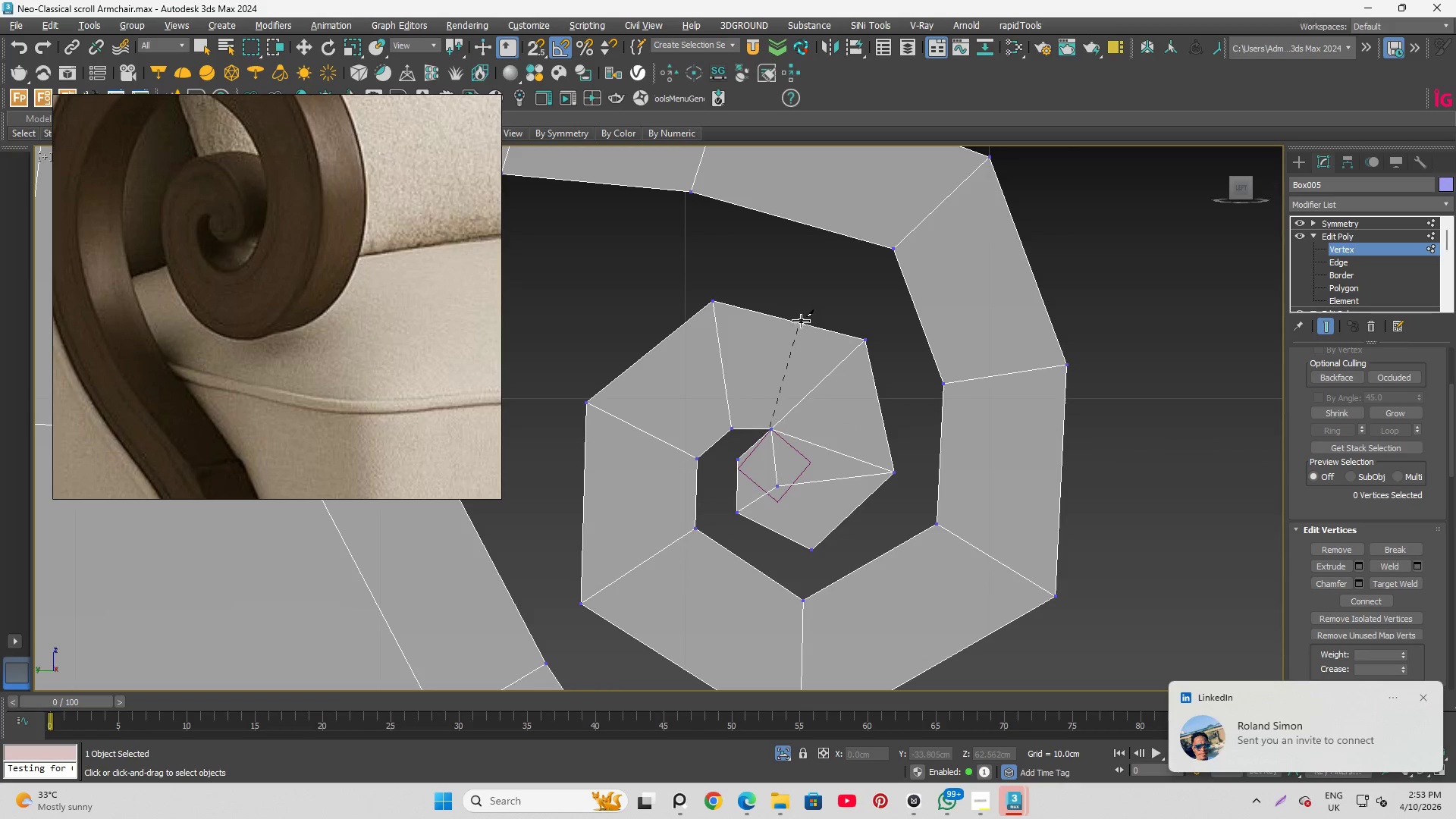 
left_click([799, 322])
 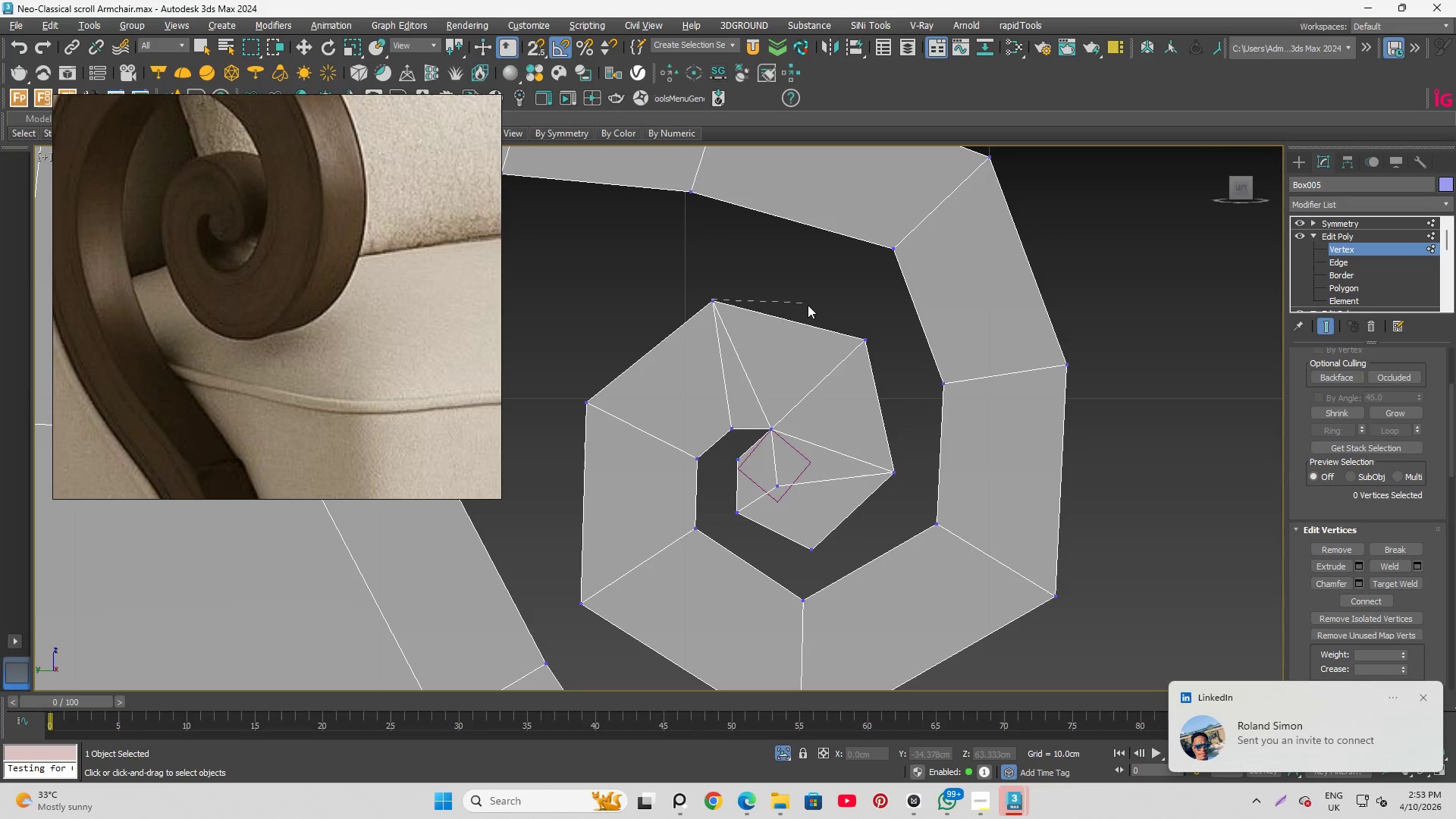 
right_click([779, 352])
 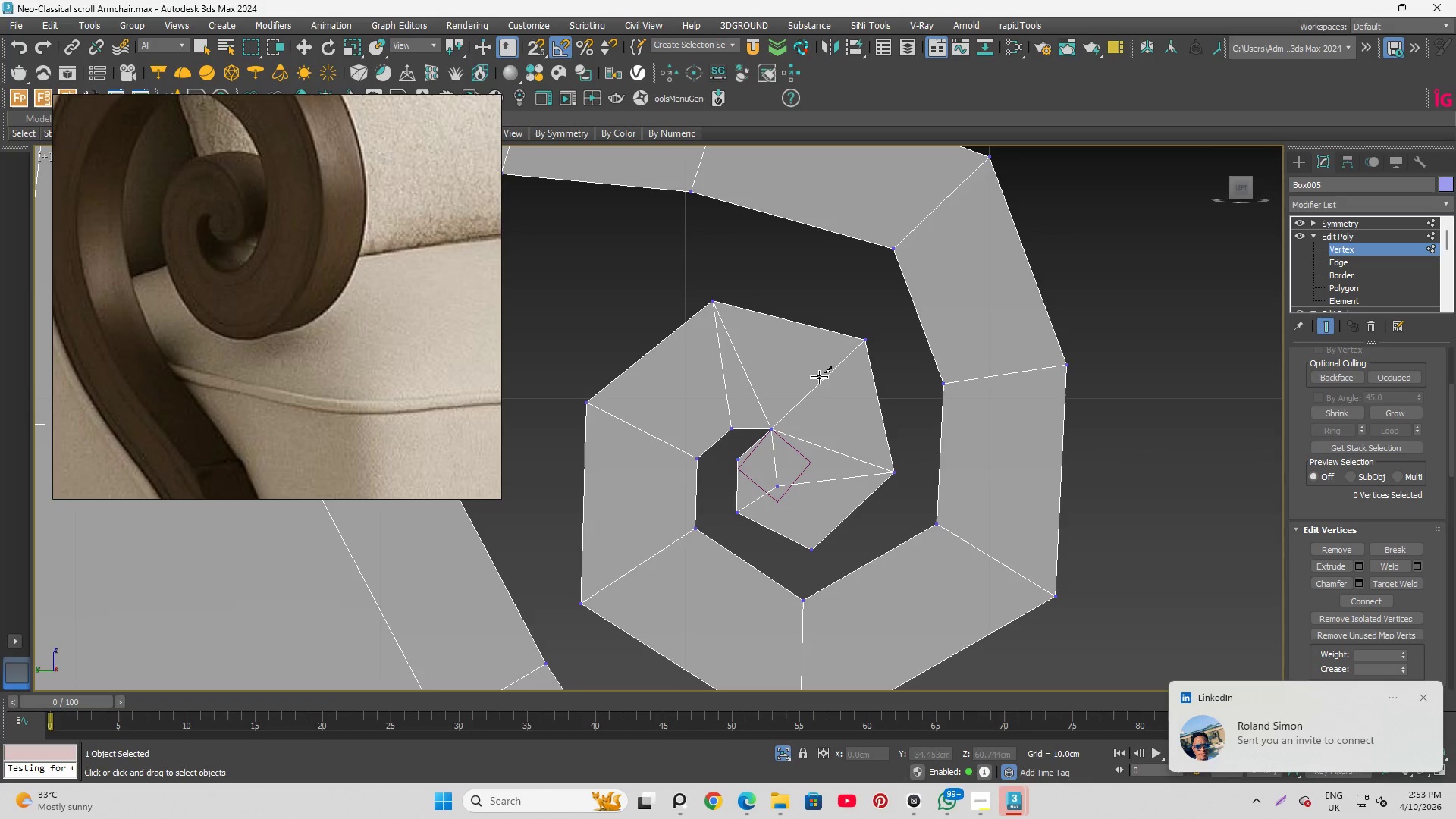 
right_click([803, 377])
 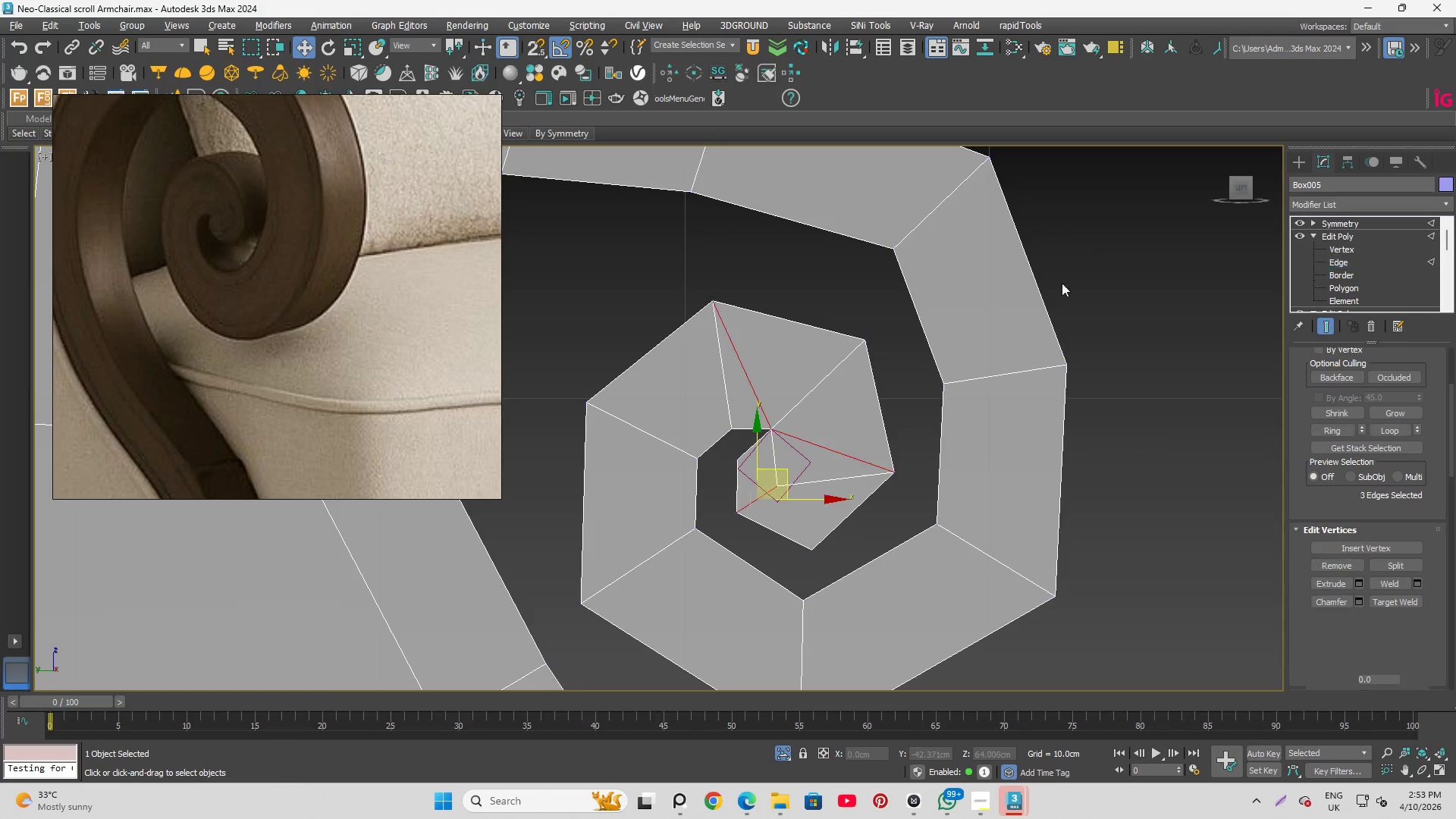 
left_click([754, 389])
 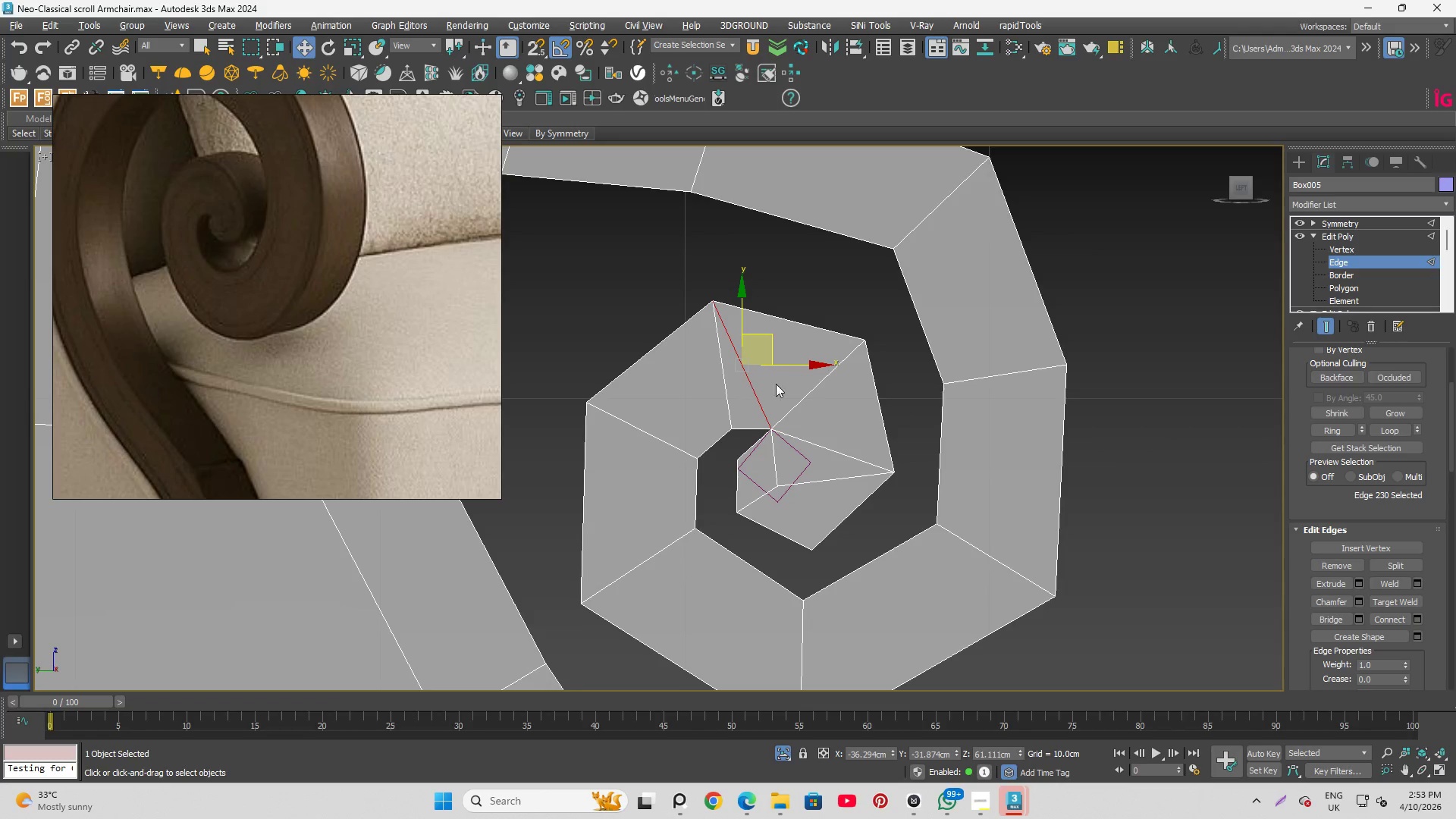 
hold_key(key=ControlLeft, duration=1.05)
 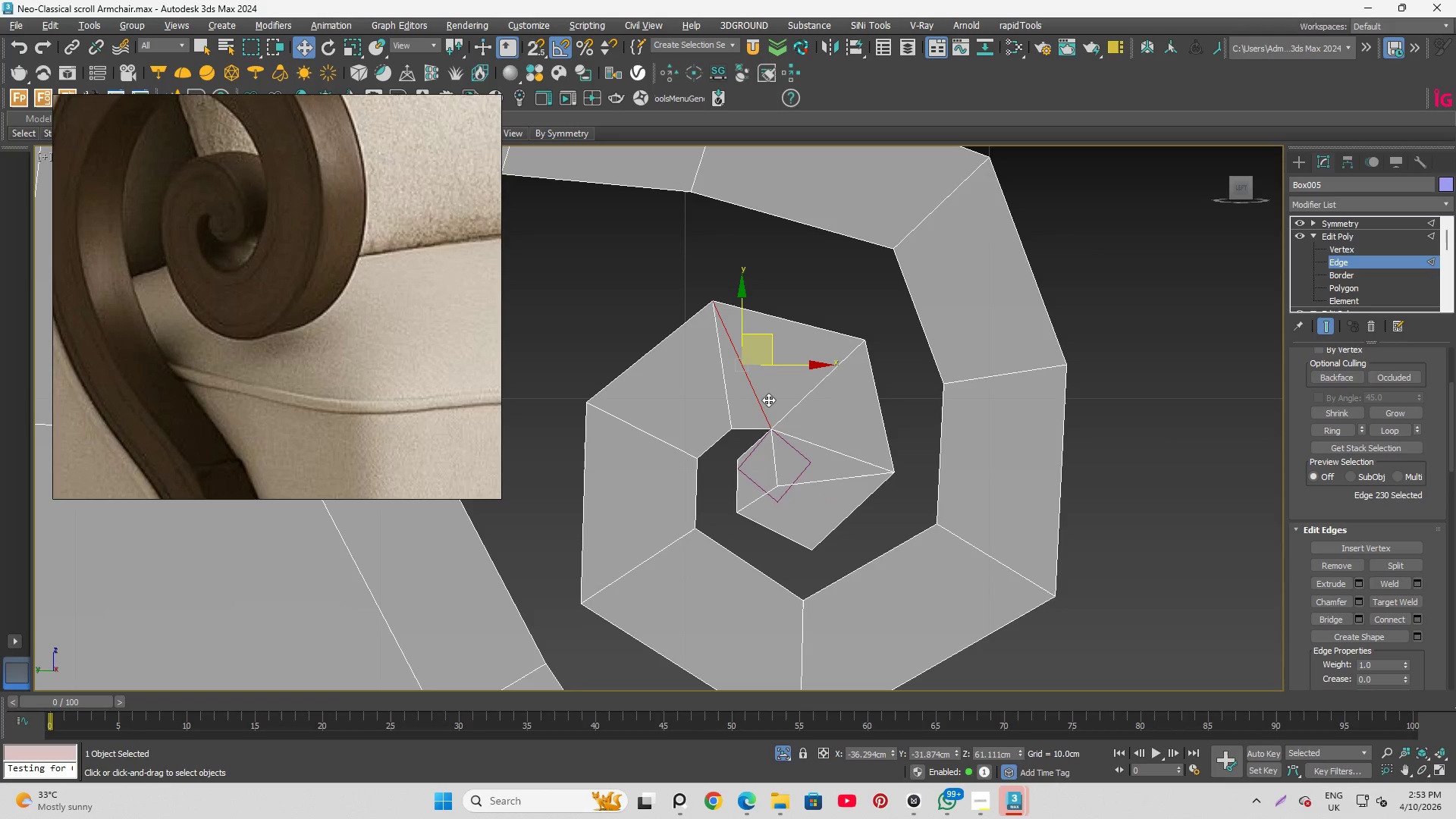 
key(Control+Backspace)
 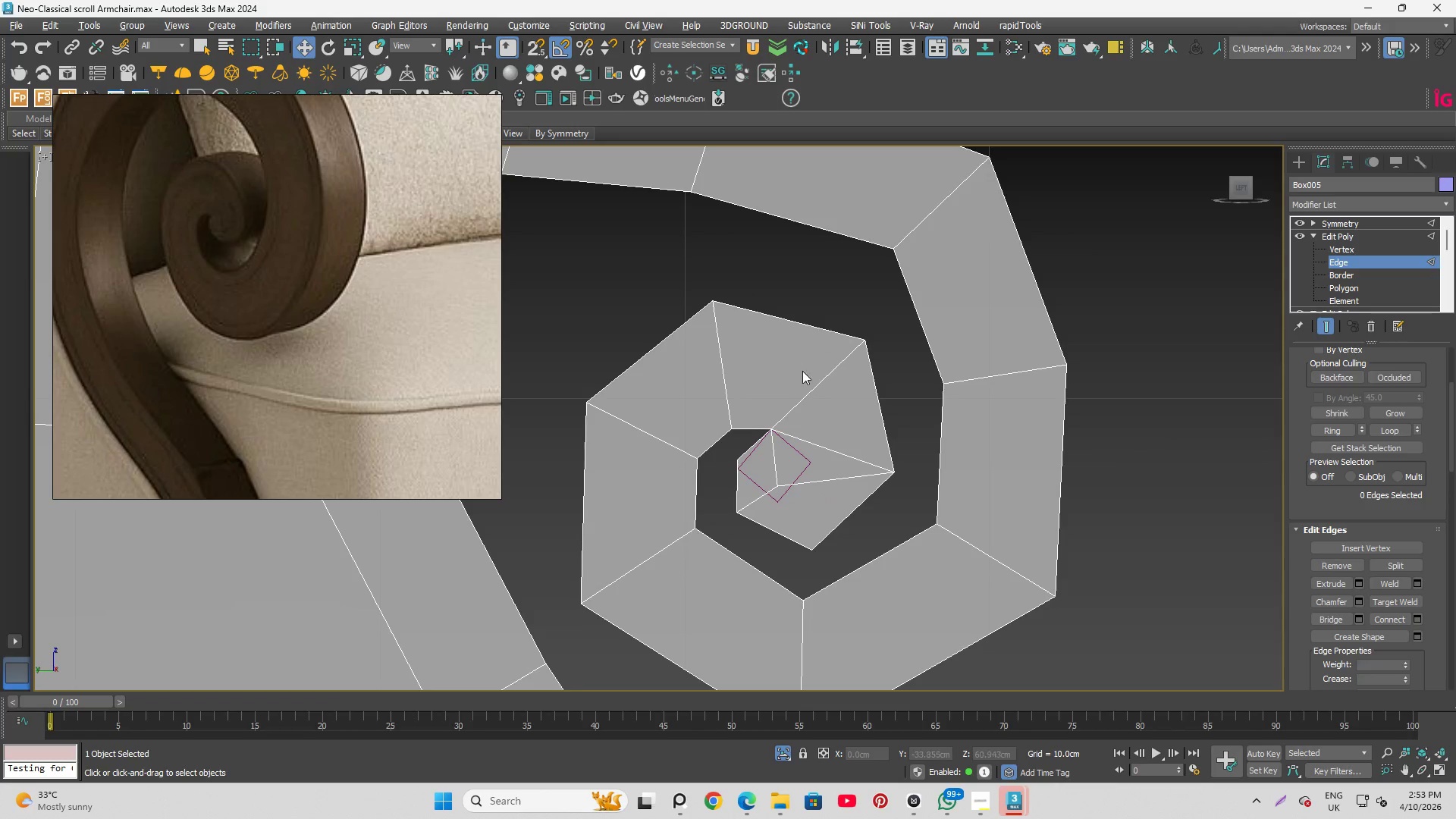 
left_click([817, 393])
 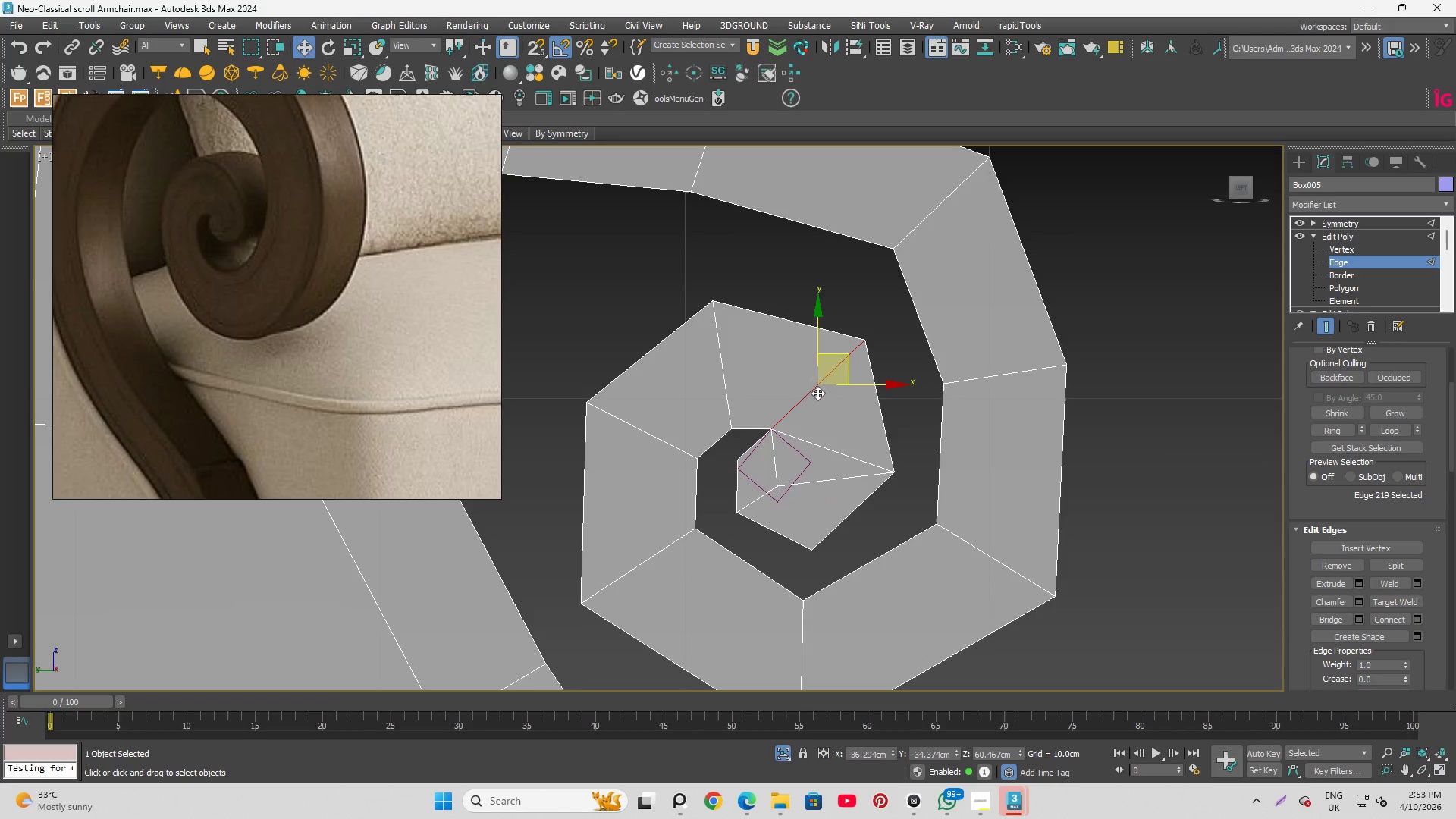 
key(Control+Backspace)
 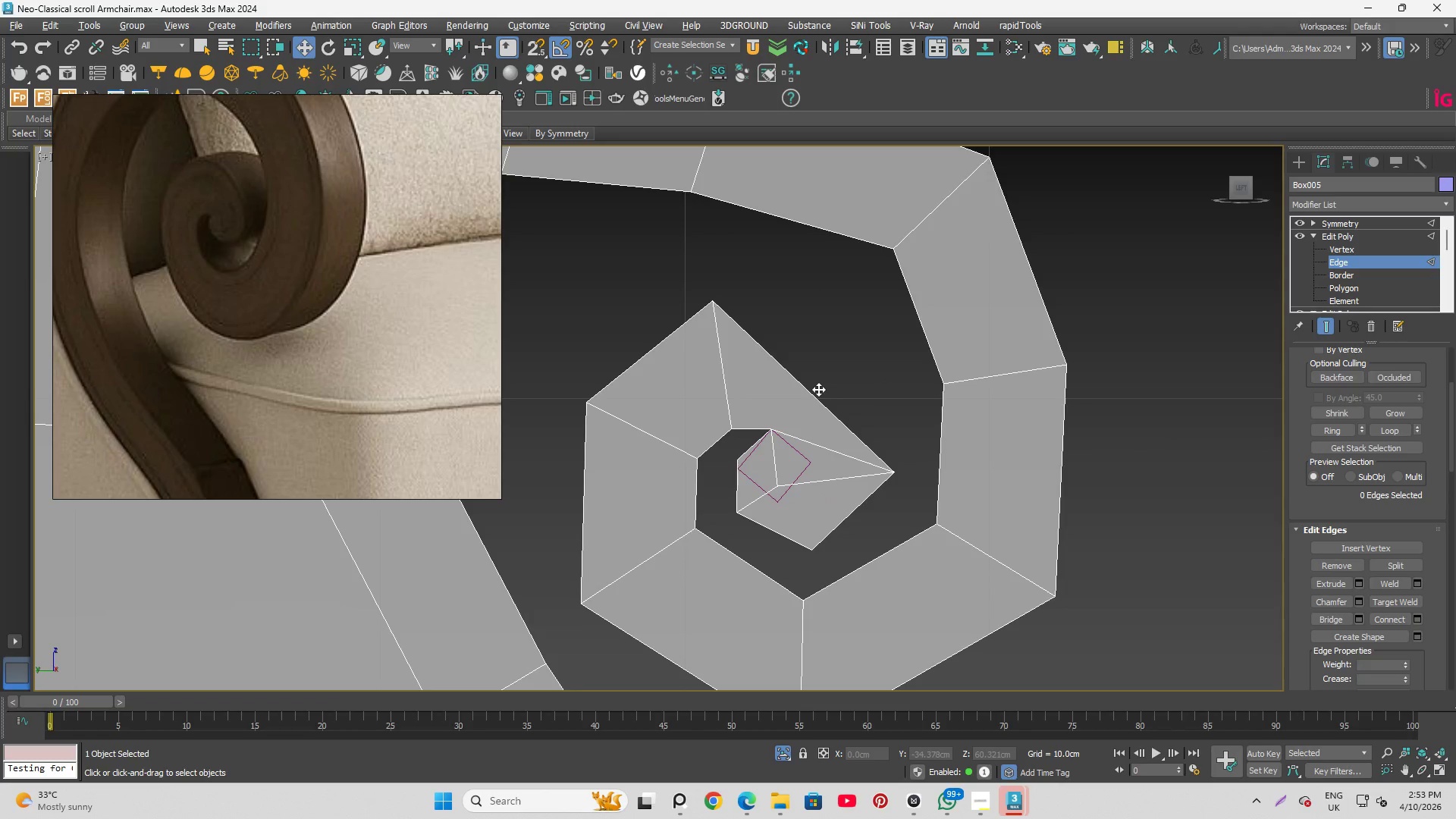 
key(Control+Z)
 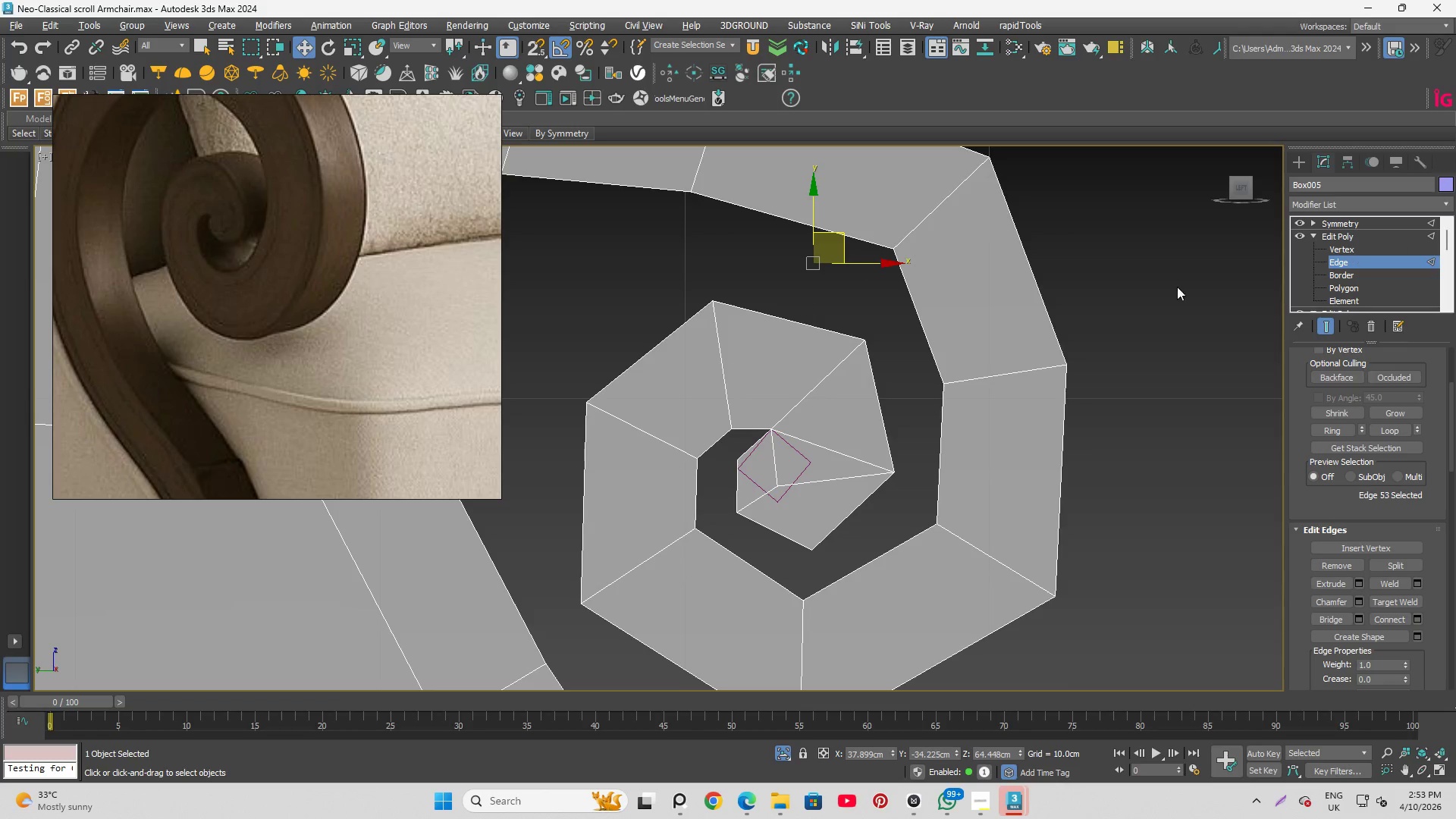 
left_click([751, 434])
 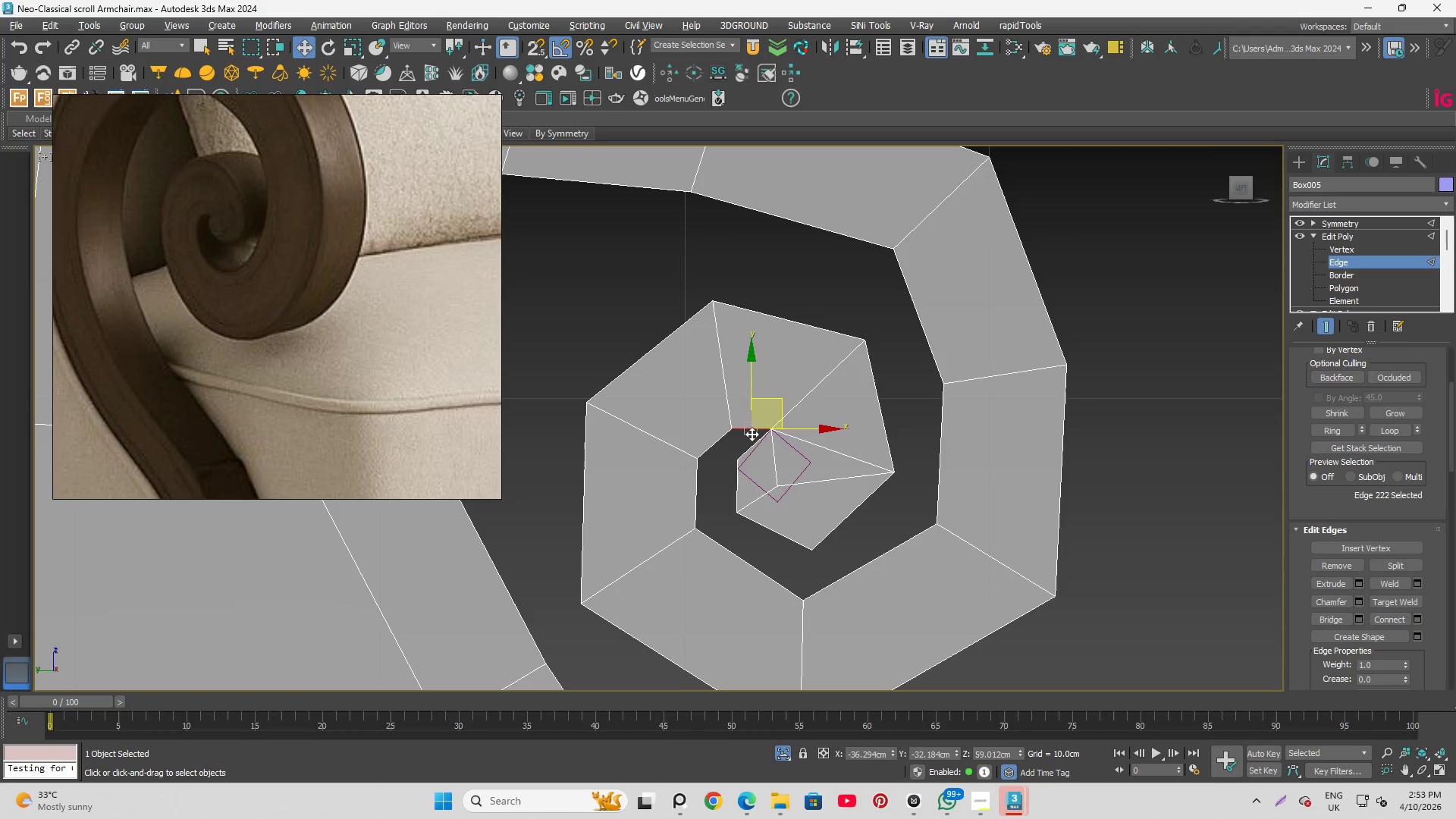 
hold_key(key=ControlLeft, duration=0.77)
left_click([802, 325])
 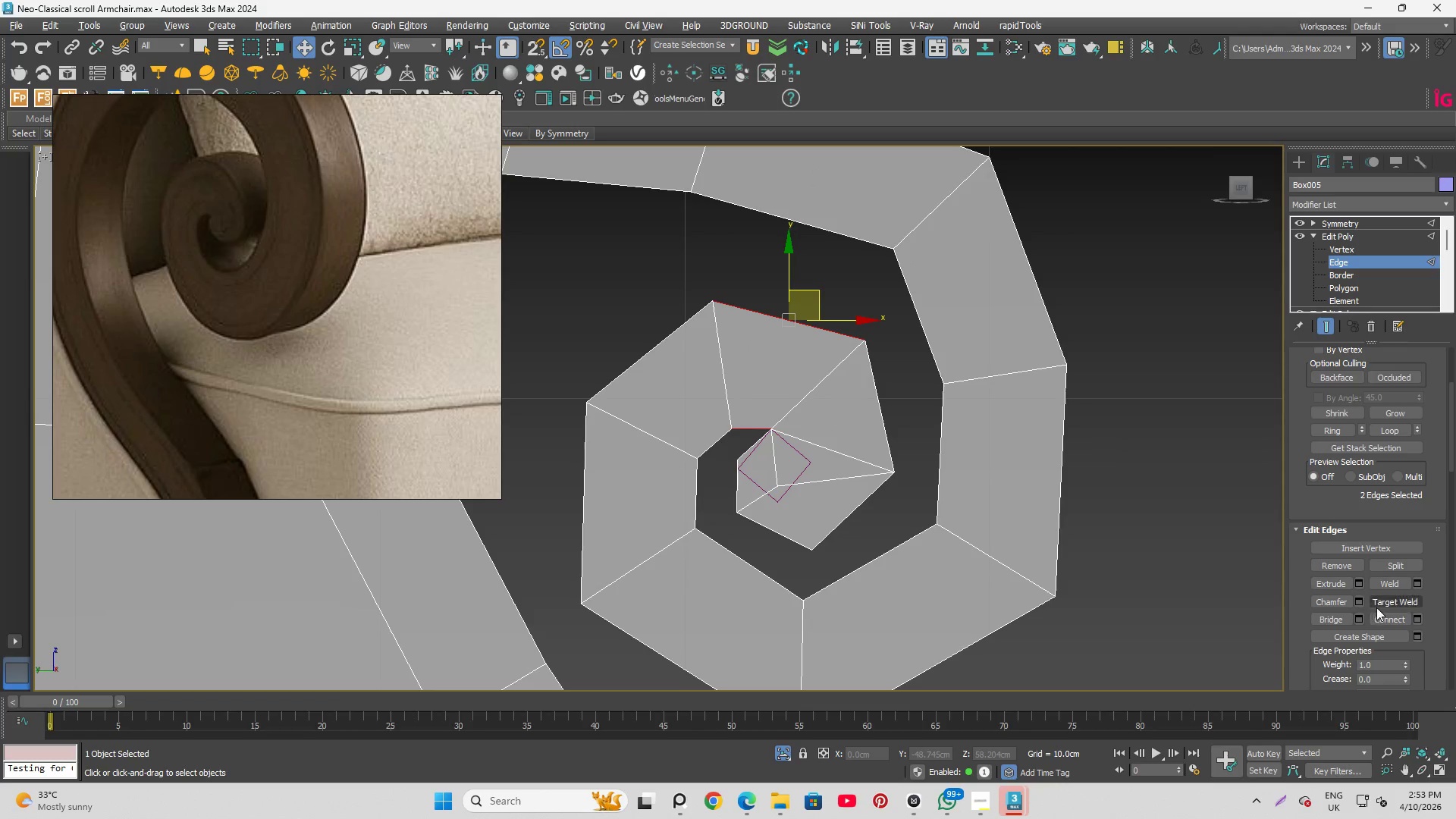 
left_click([1383, 623])
 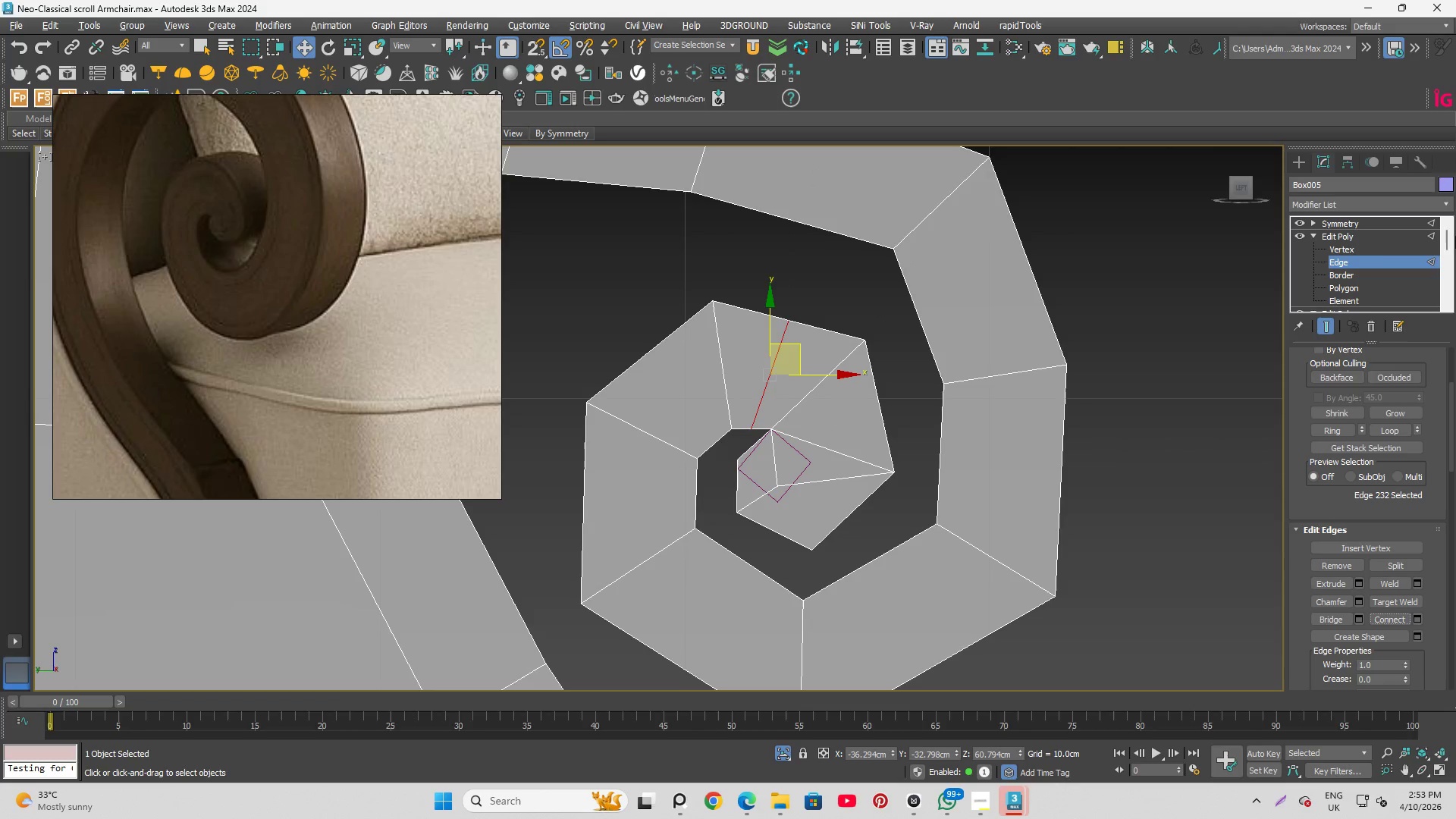 
left_click([1366, 246])
 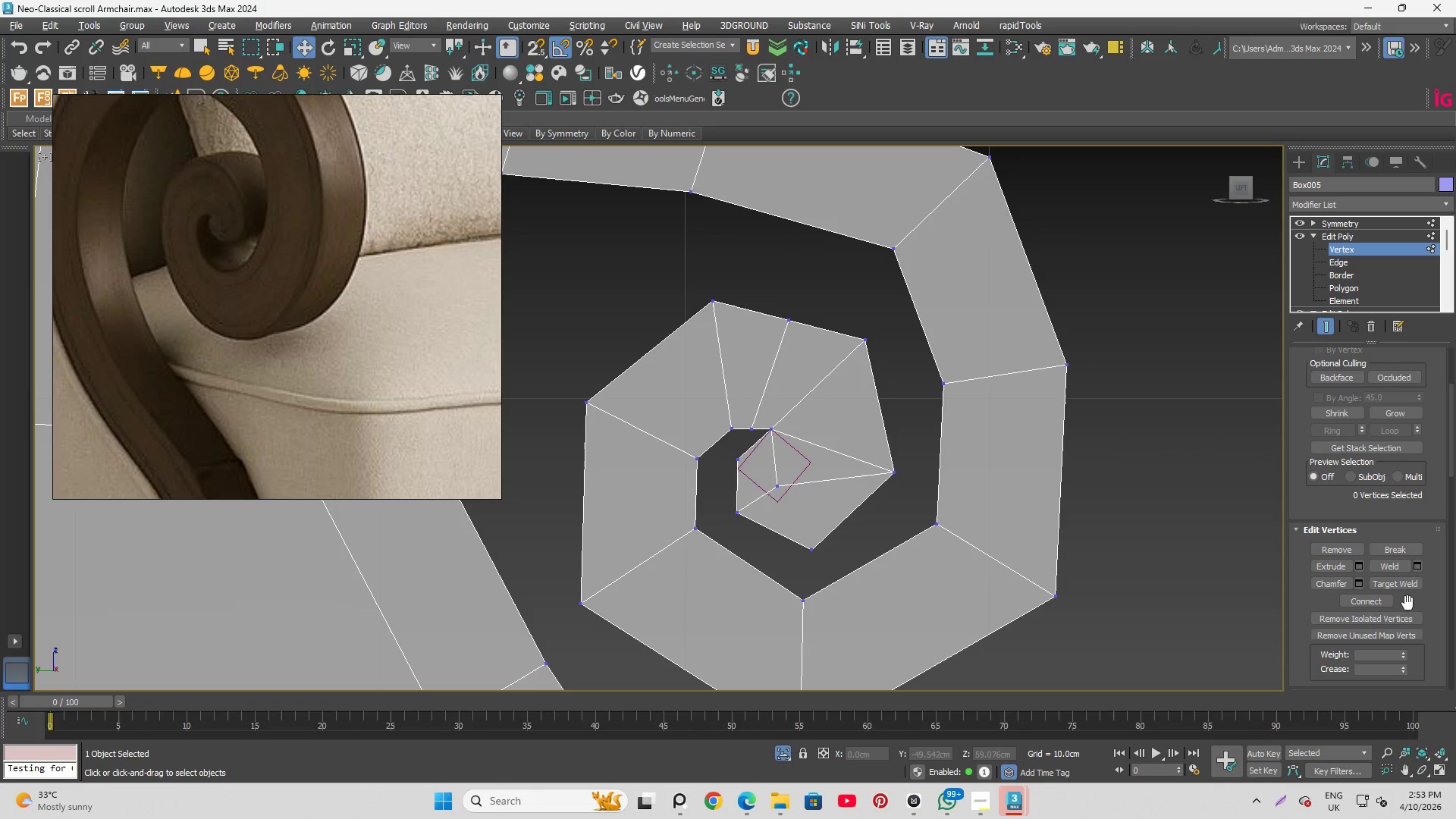 
left_click([1399, 582])
 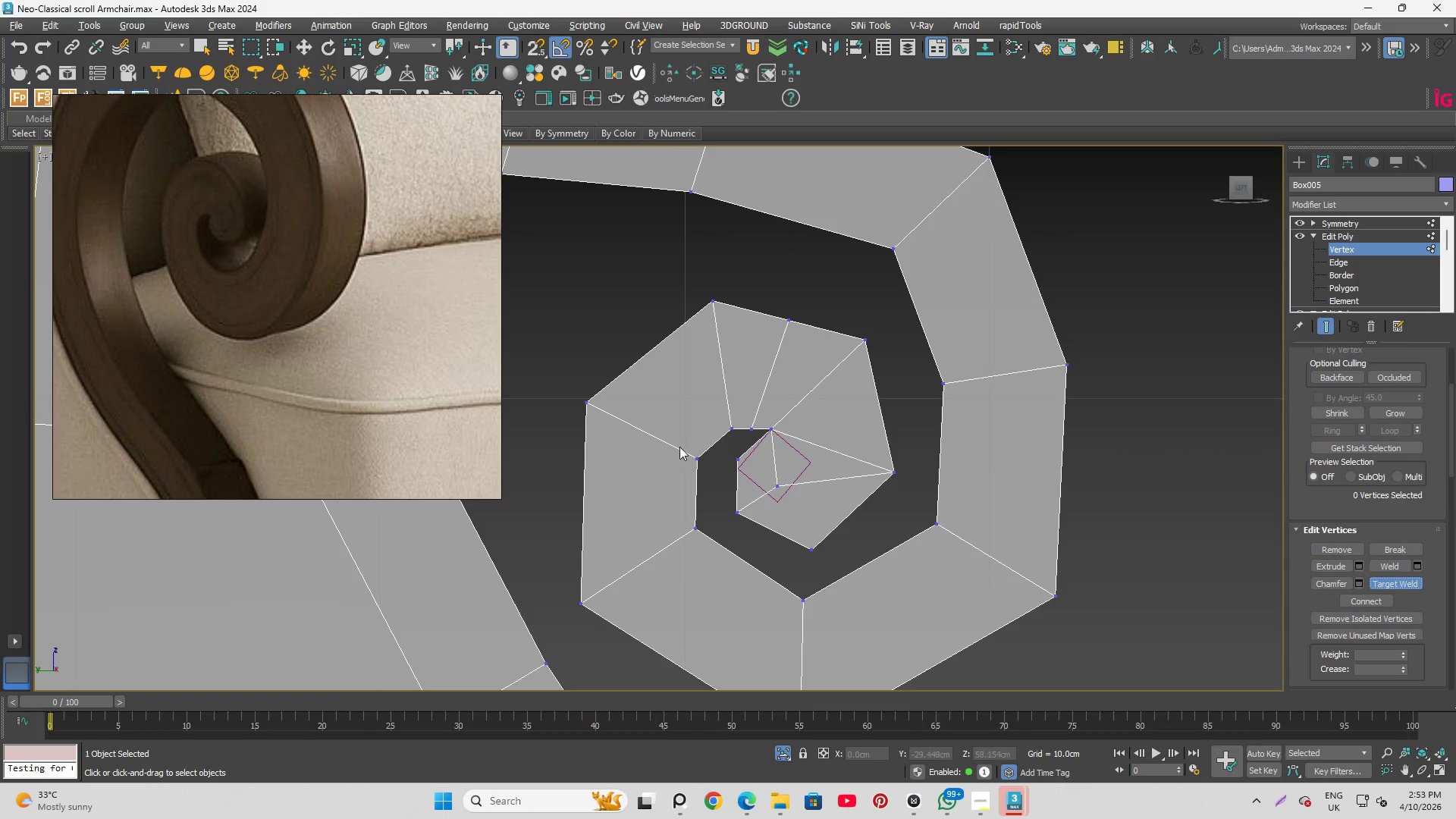 
scroll: coordinate [764, 406], scroll_direction: up, amount: 3.0
 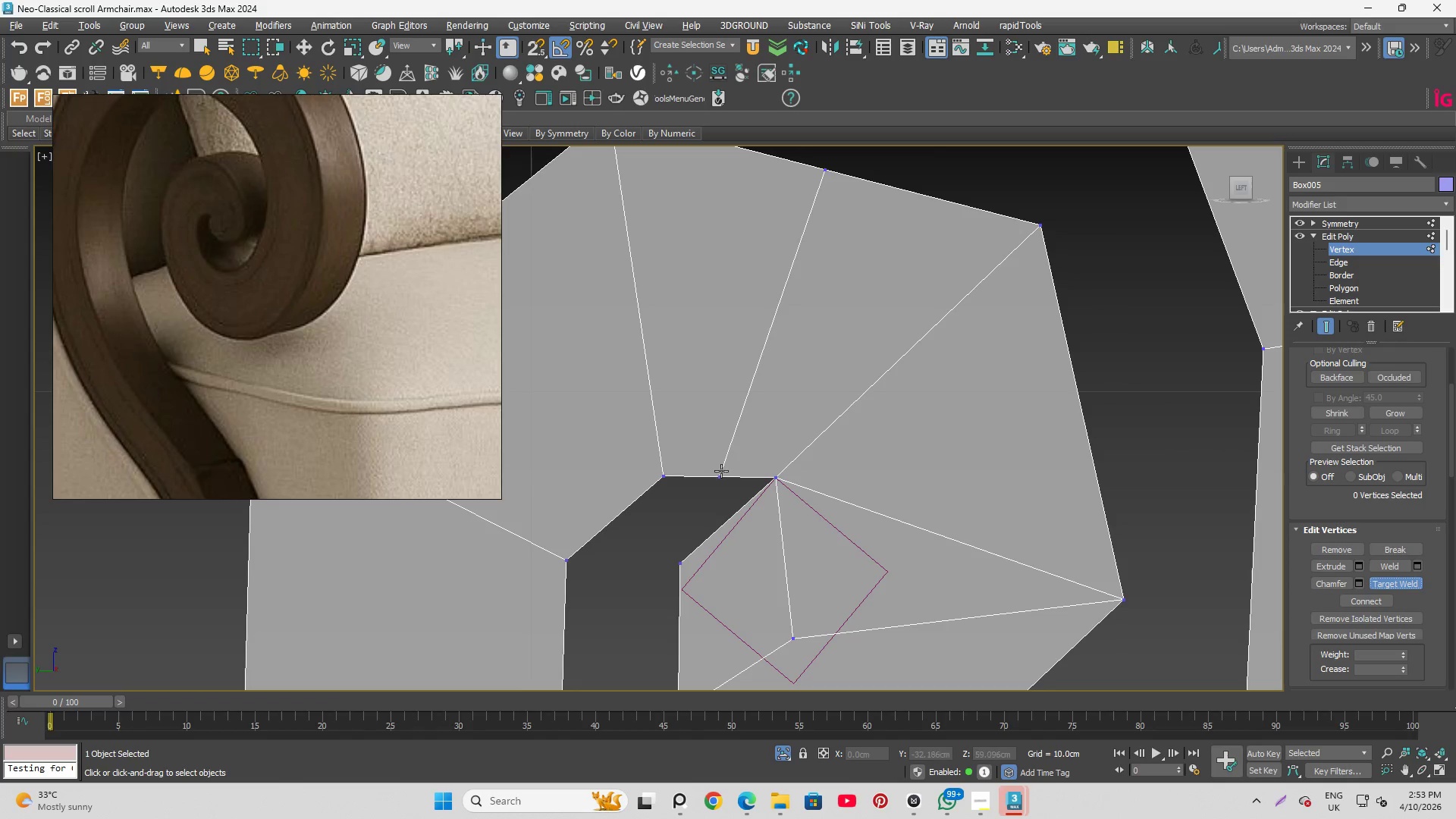 
left_click([723, 472])
 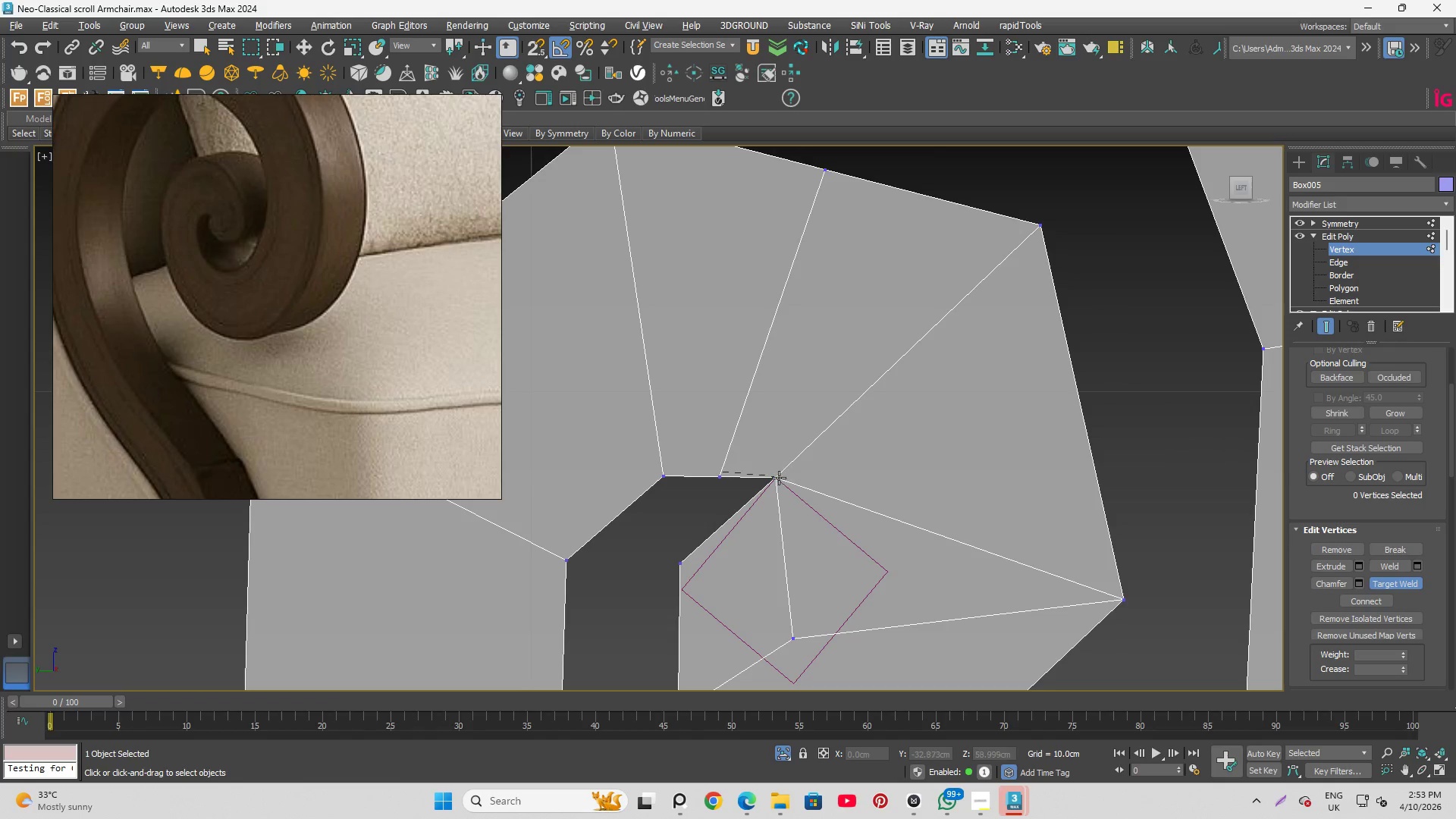 
left_click([779, 478])
 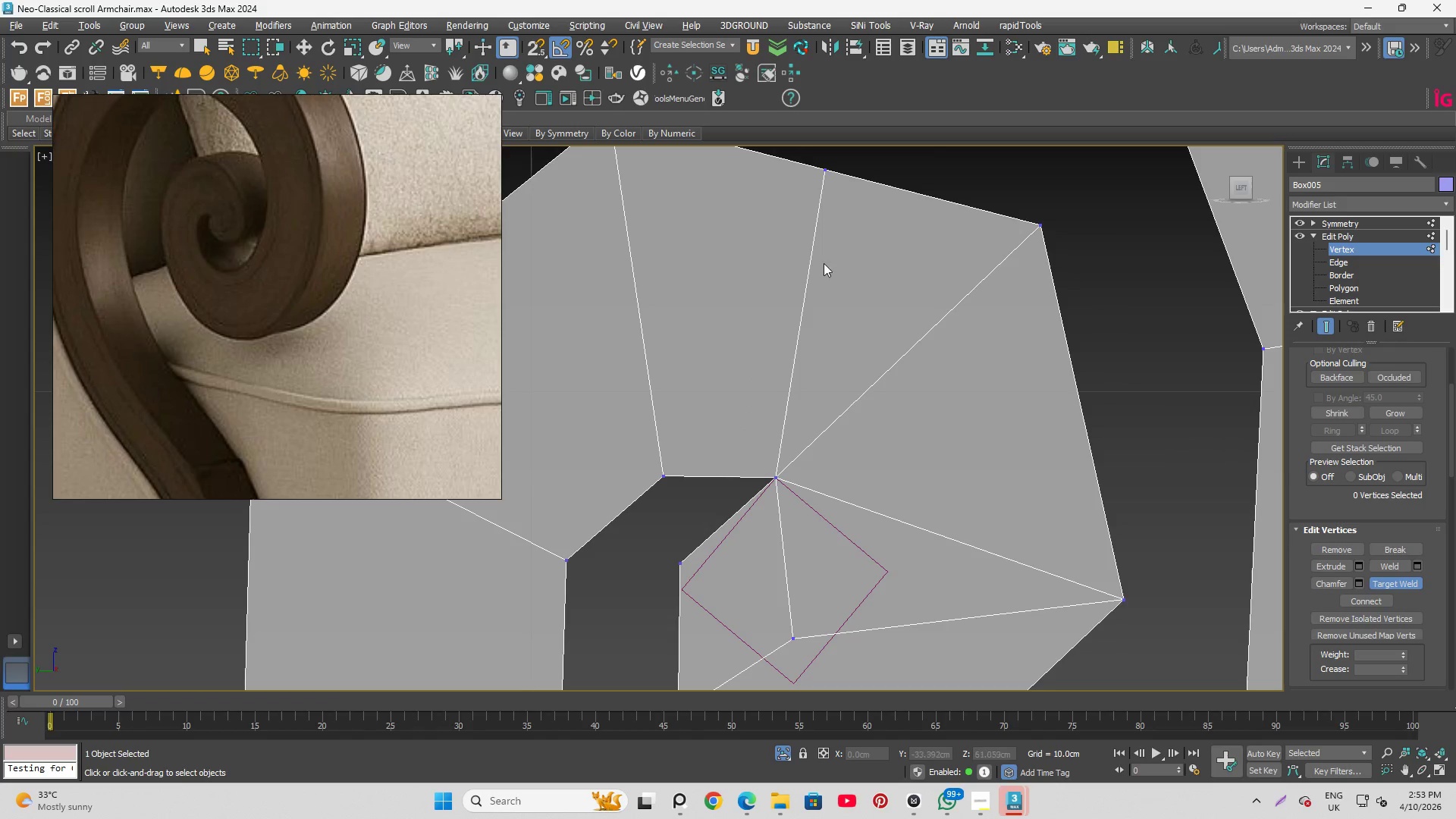 
scroll: coordinate [837, 249], scroll_direction: down, amount: 1.0
 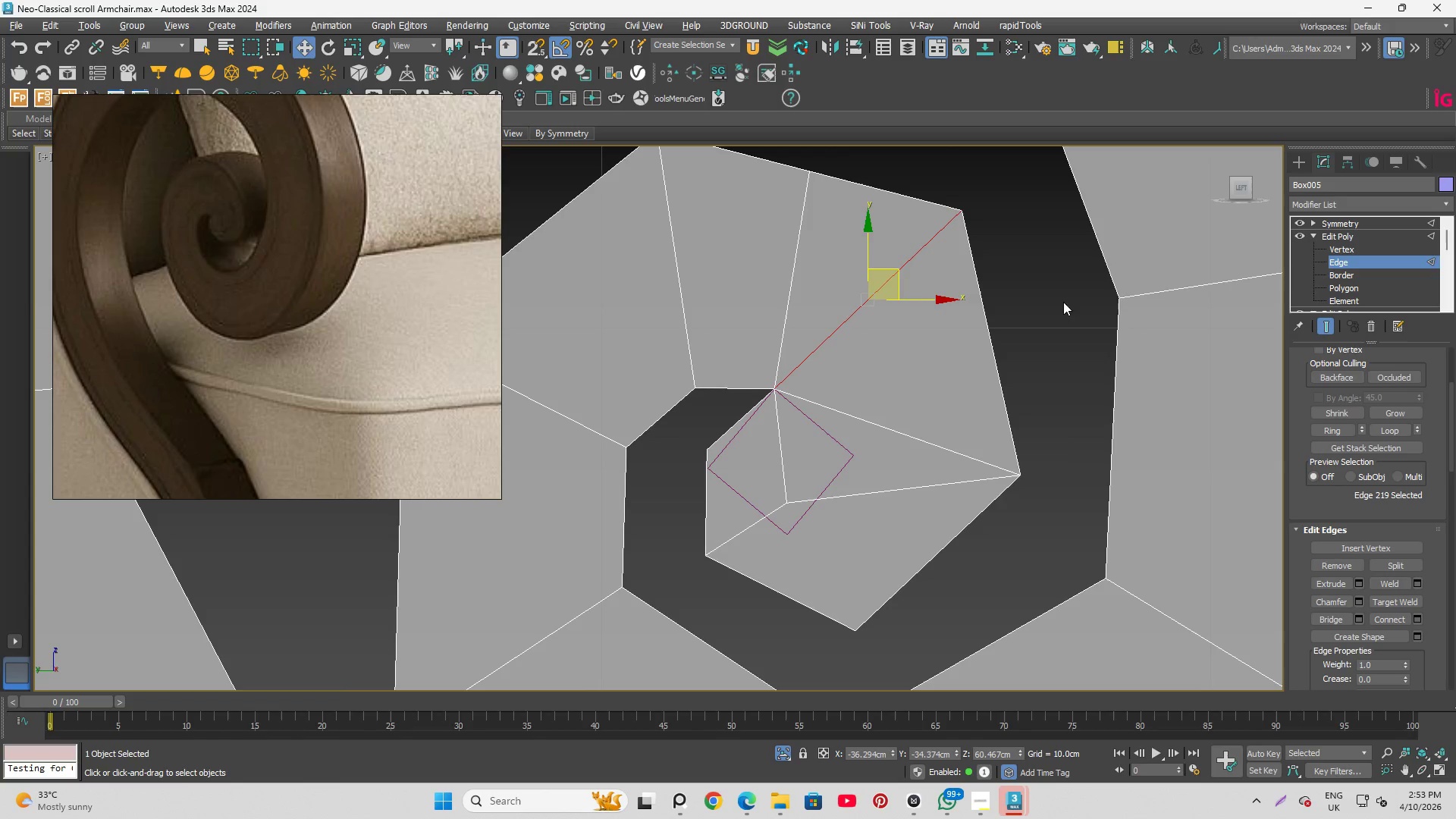 
left_click([1342, 564])
 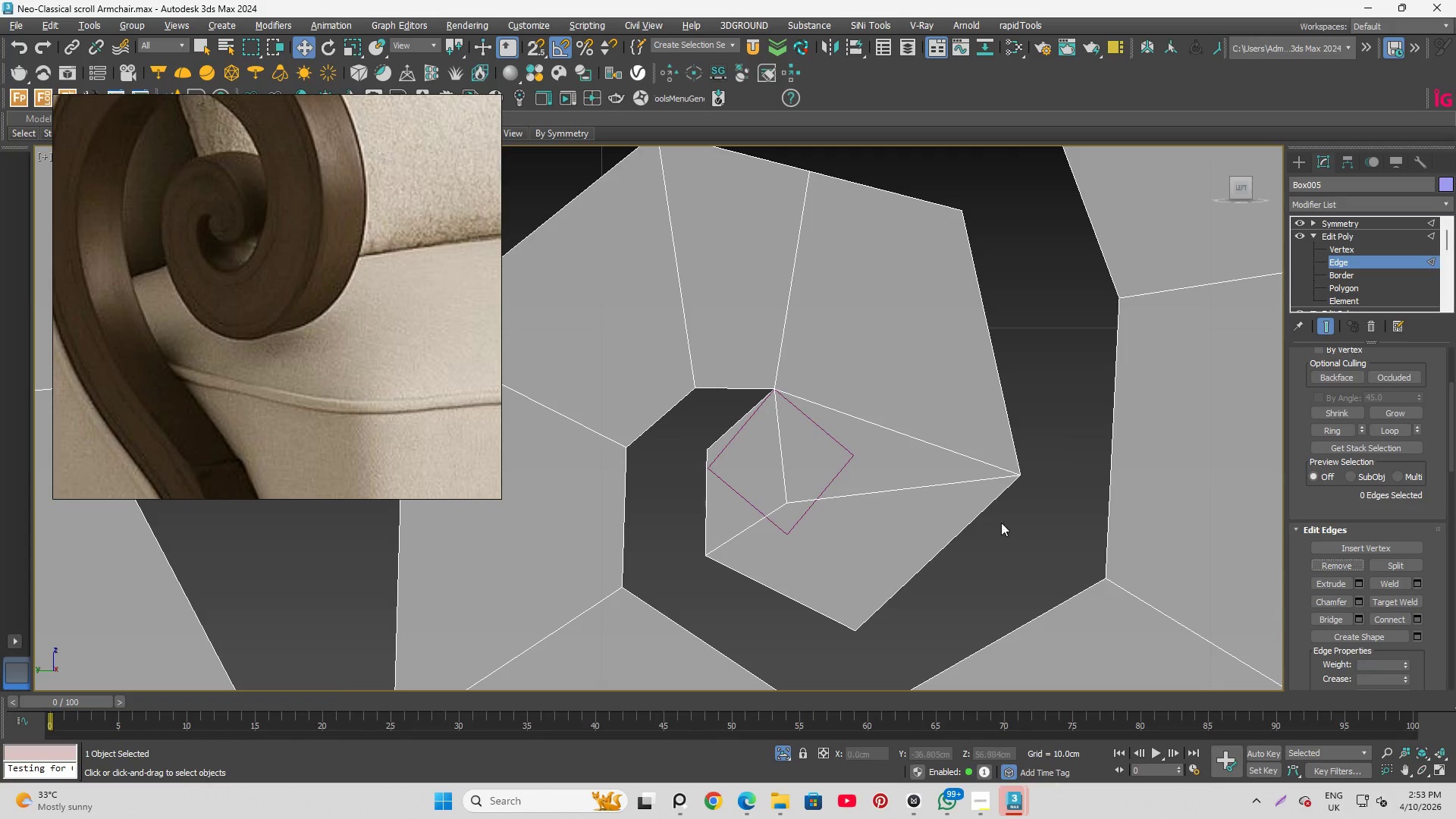 
scroll: coordinate [893, 403], scroll_direction: down, amount: 1.0
 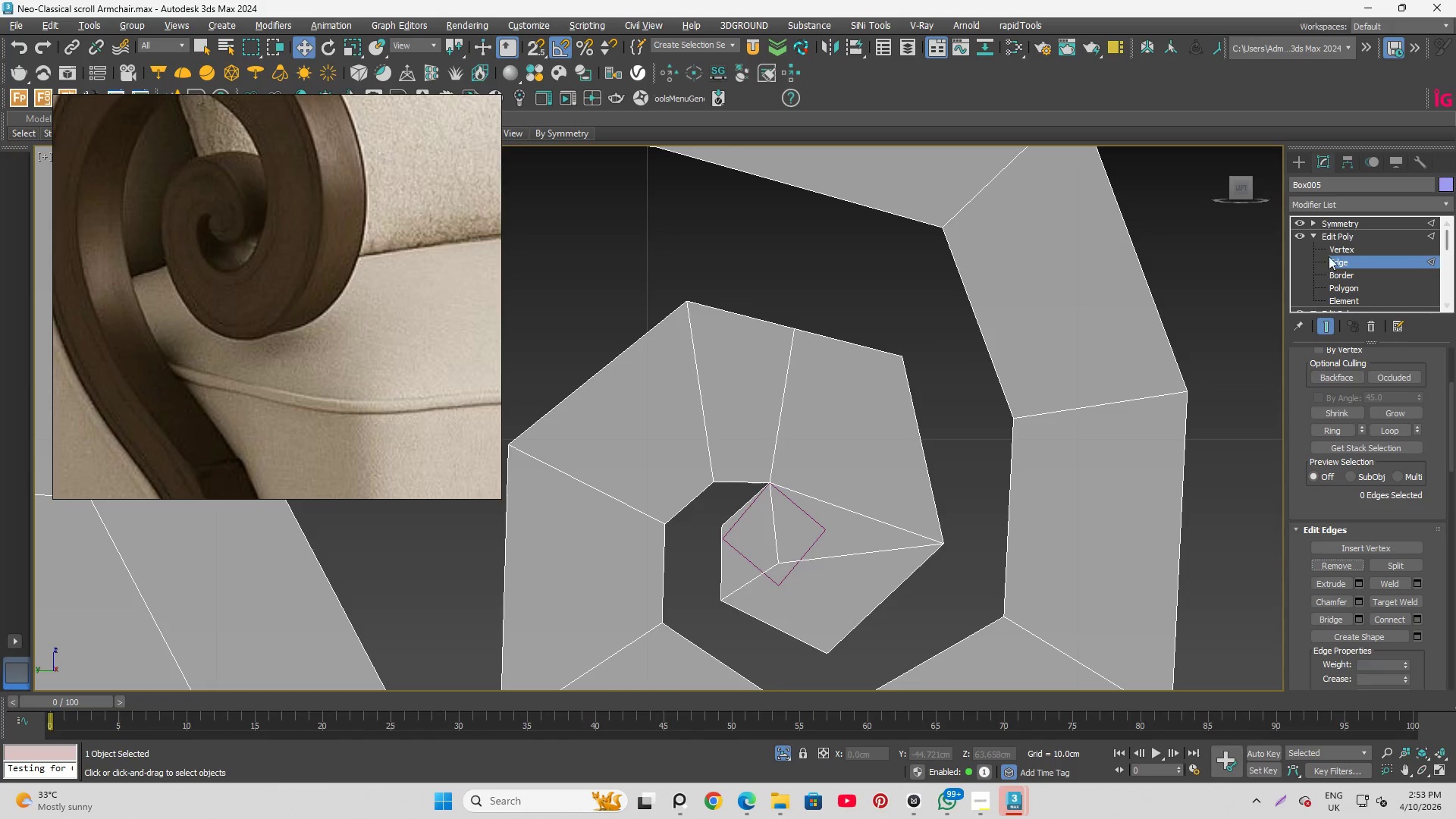 
left_click([1344, 247])
 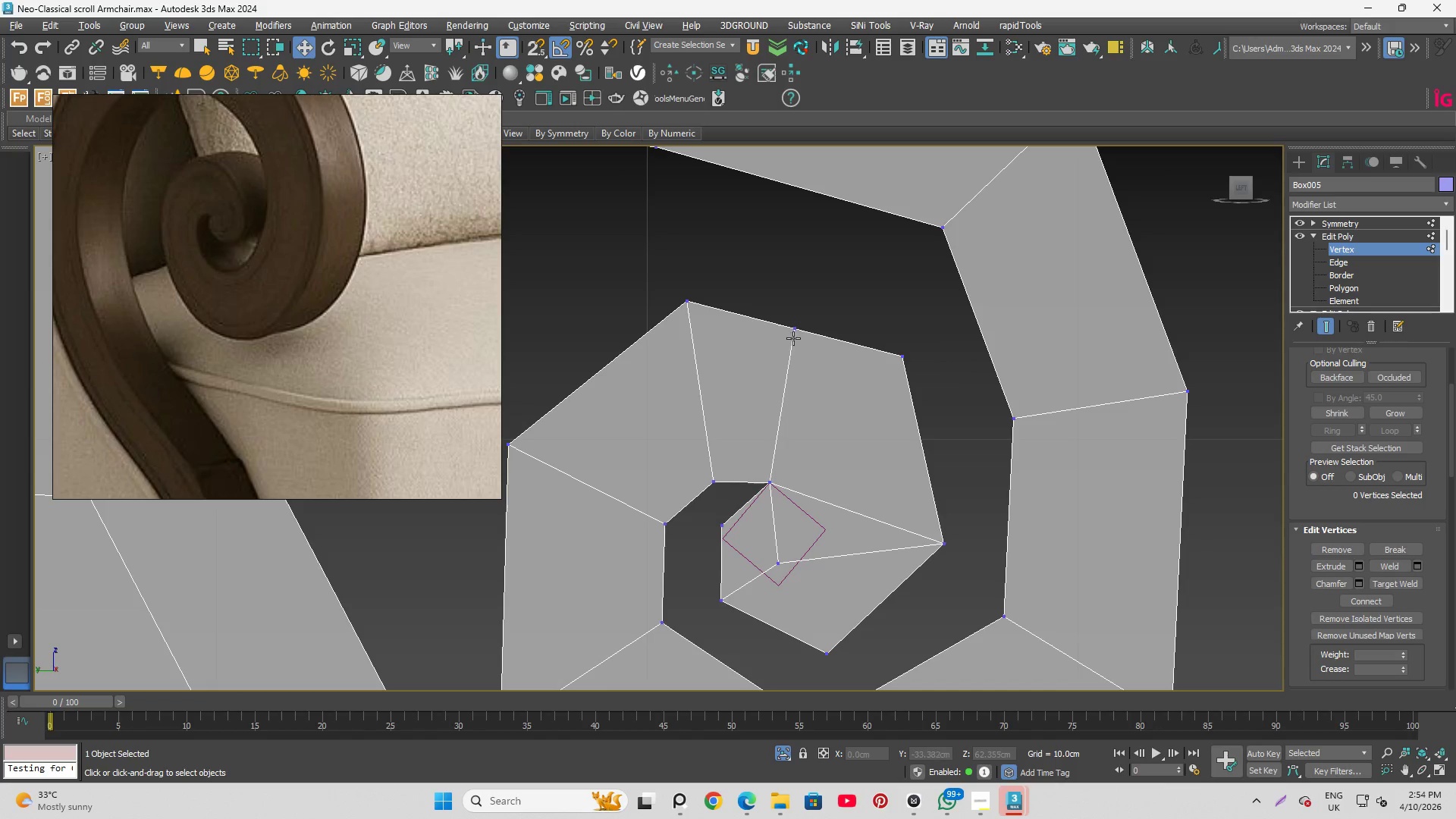 
left_click([796, 329])
 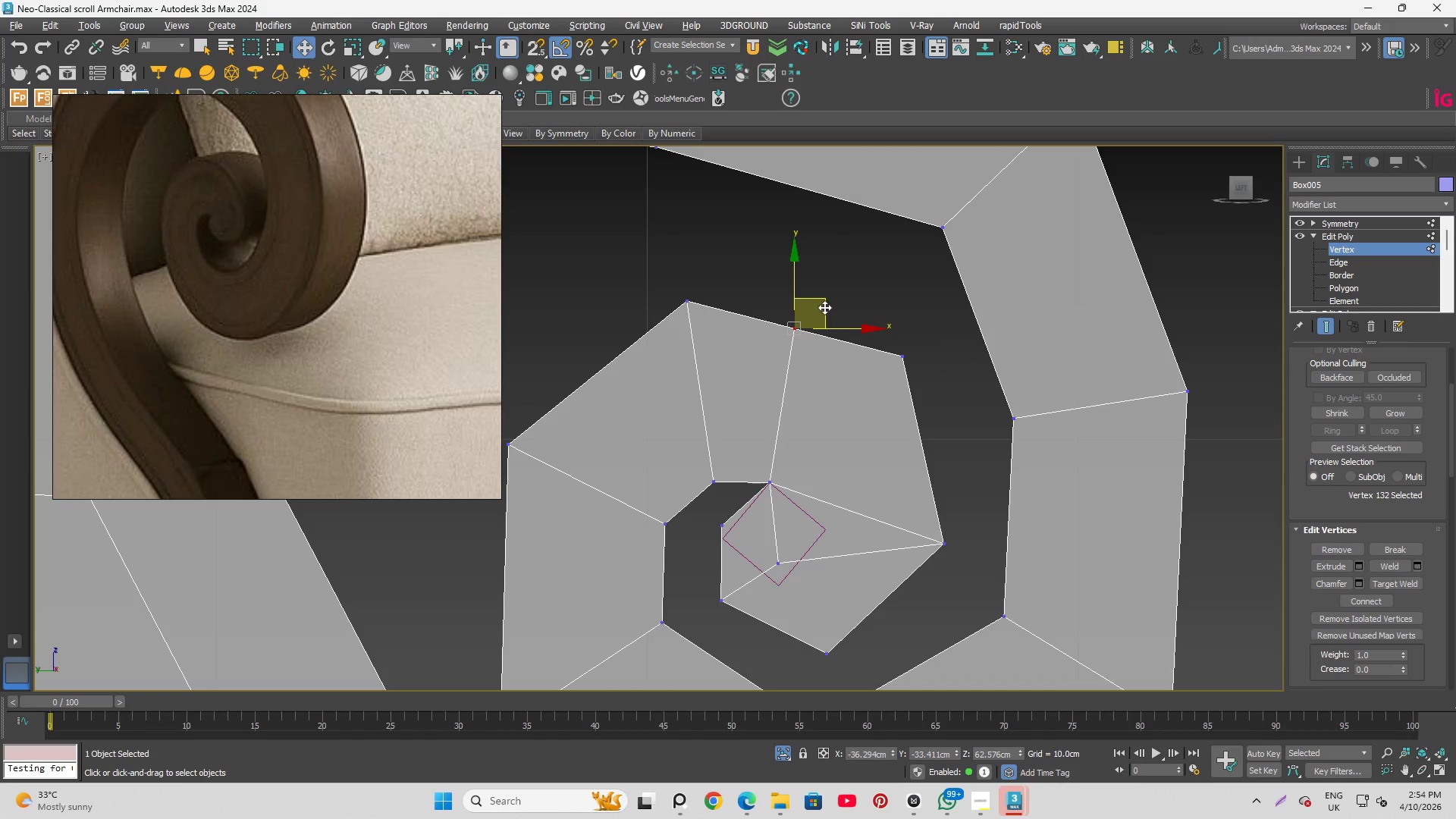 
left_click_drag(start_coordinate=[825, 305], to_coordinate=[851, 284])
 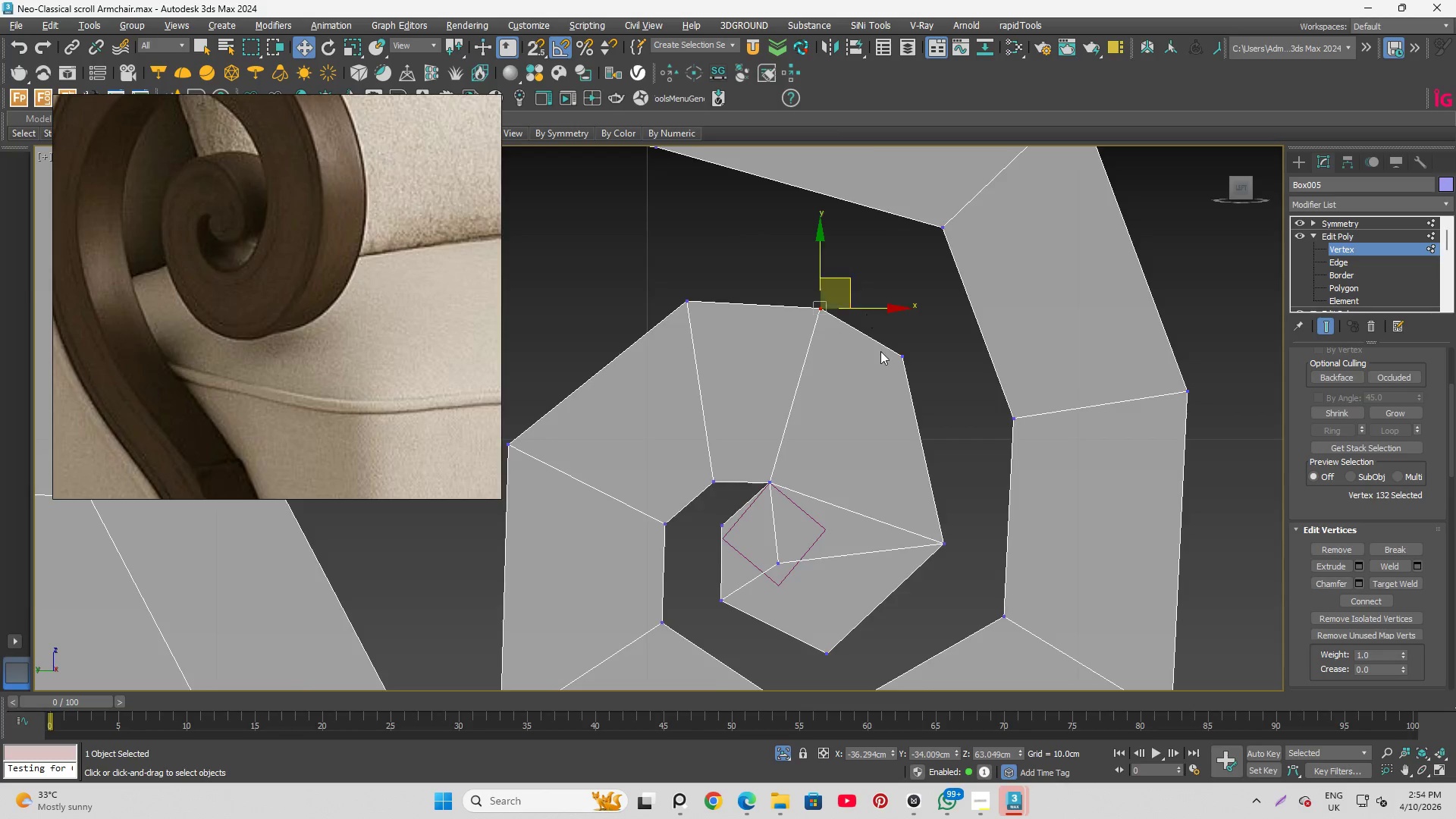 
left_click([892, 365])
 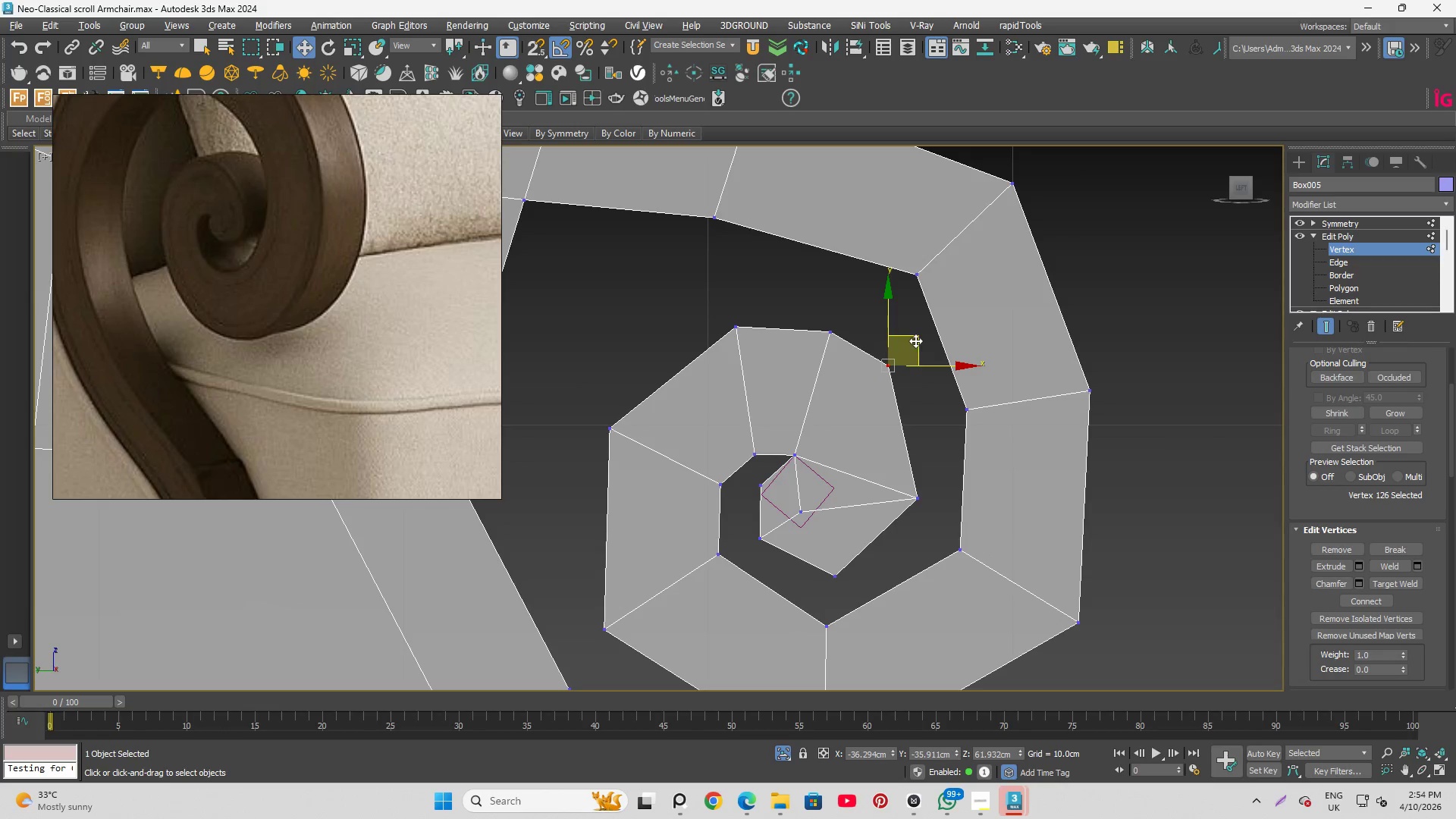 
scroll: coordinate [895, 353], scroll_direction: down, amount: 1.0
 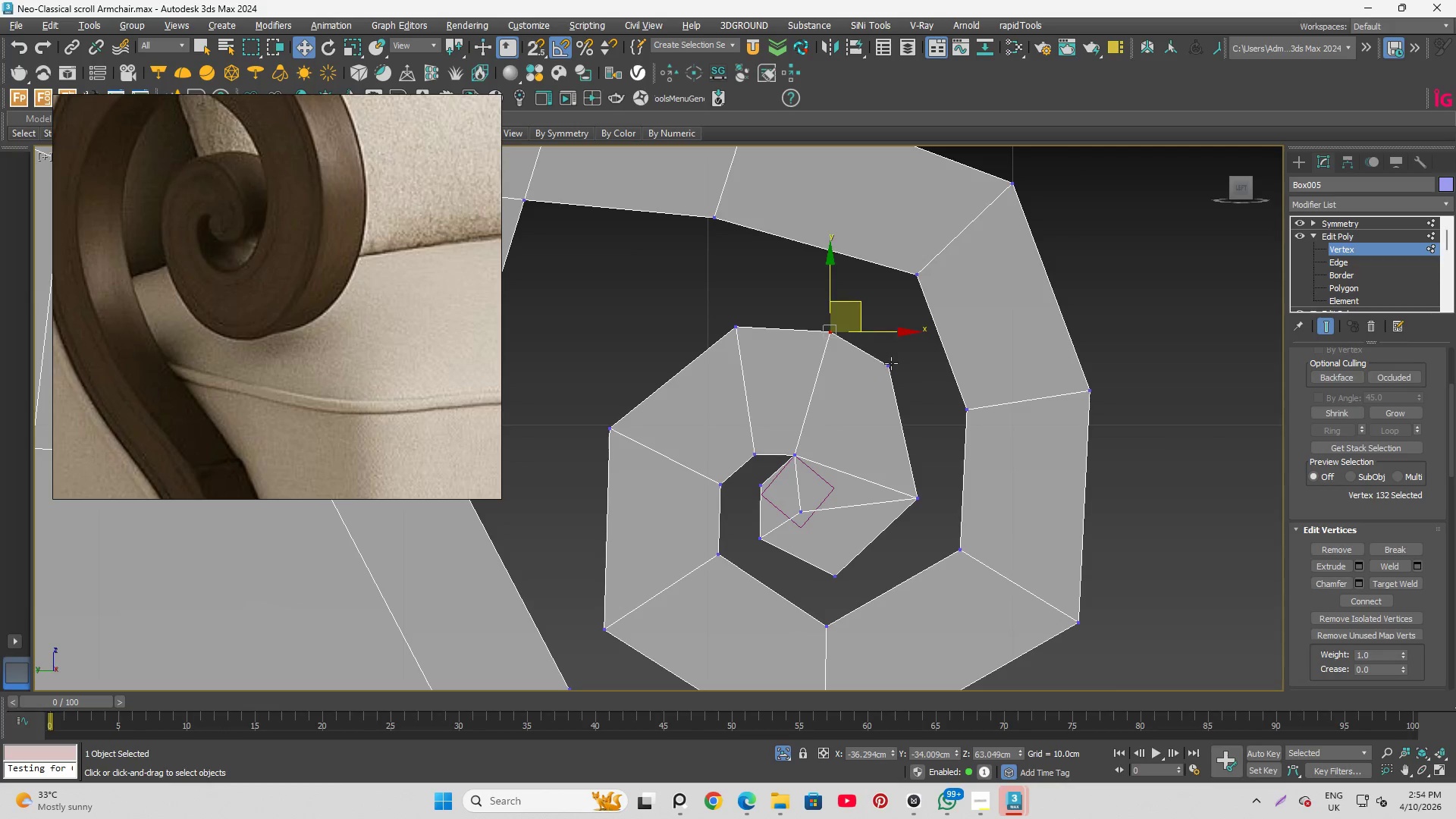 
left_click_drag(start_coordinate=[915, 340], to_coordinate=[933, 355])
 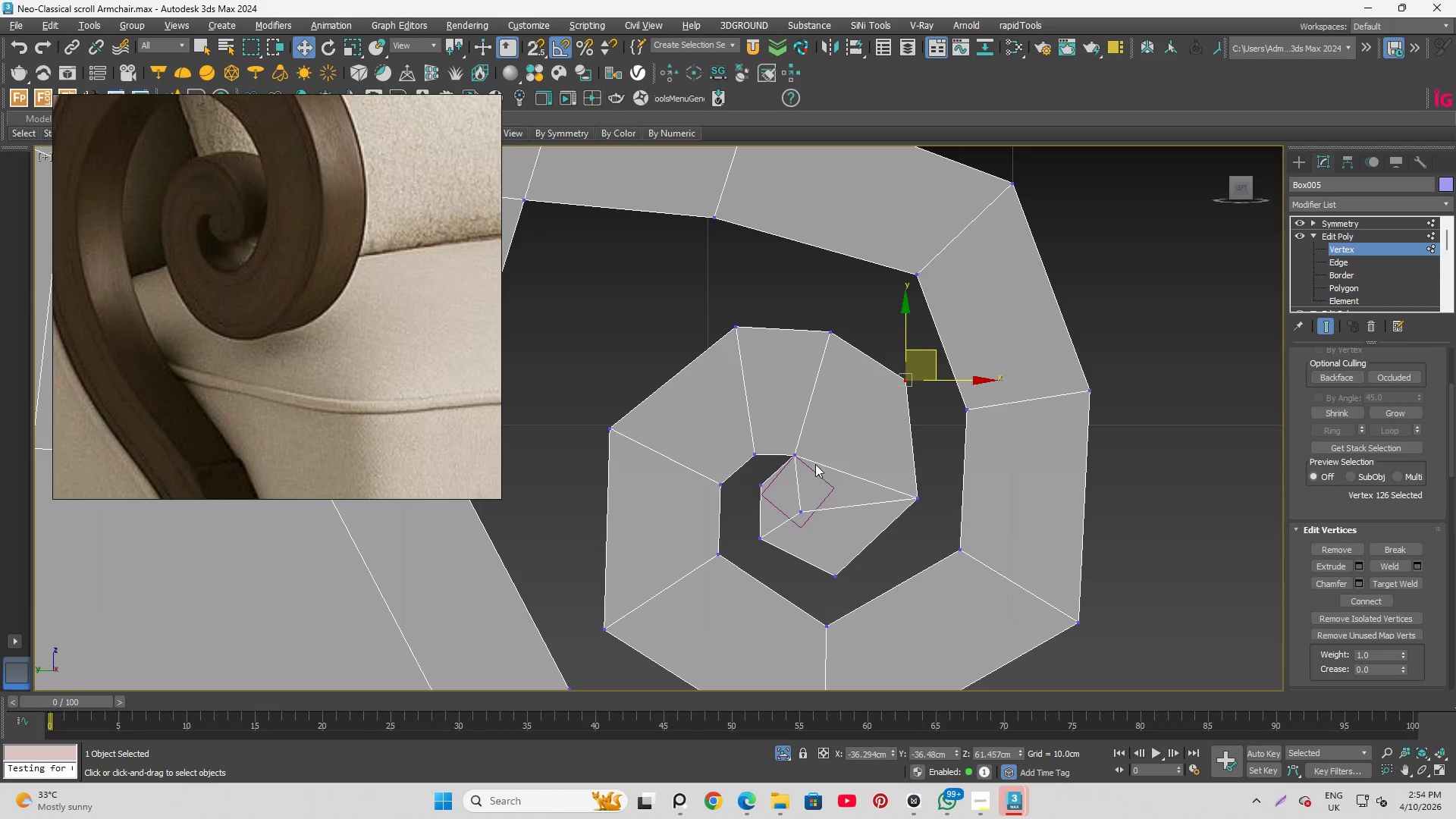 
scroll: coordinate [821, 456], scroll_direction: down, amount: 1.0
 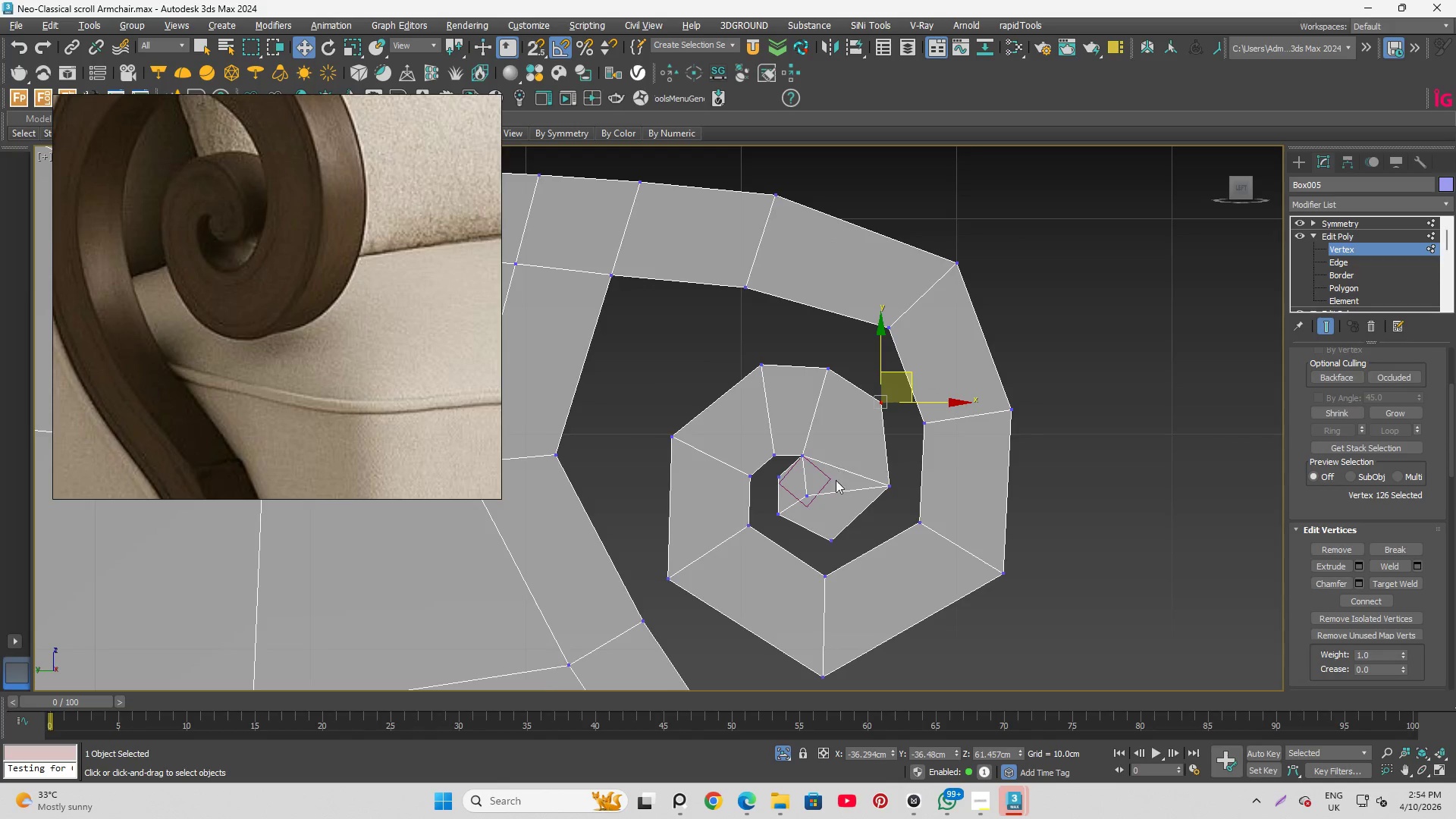 
scroll: coordinate [833, 486], scroll_direction: up, amount: 2.0
 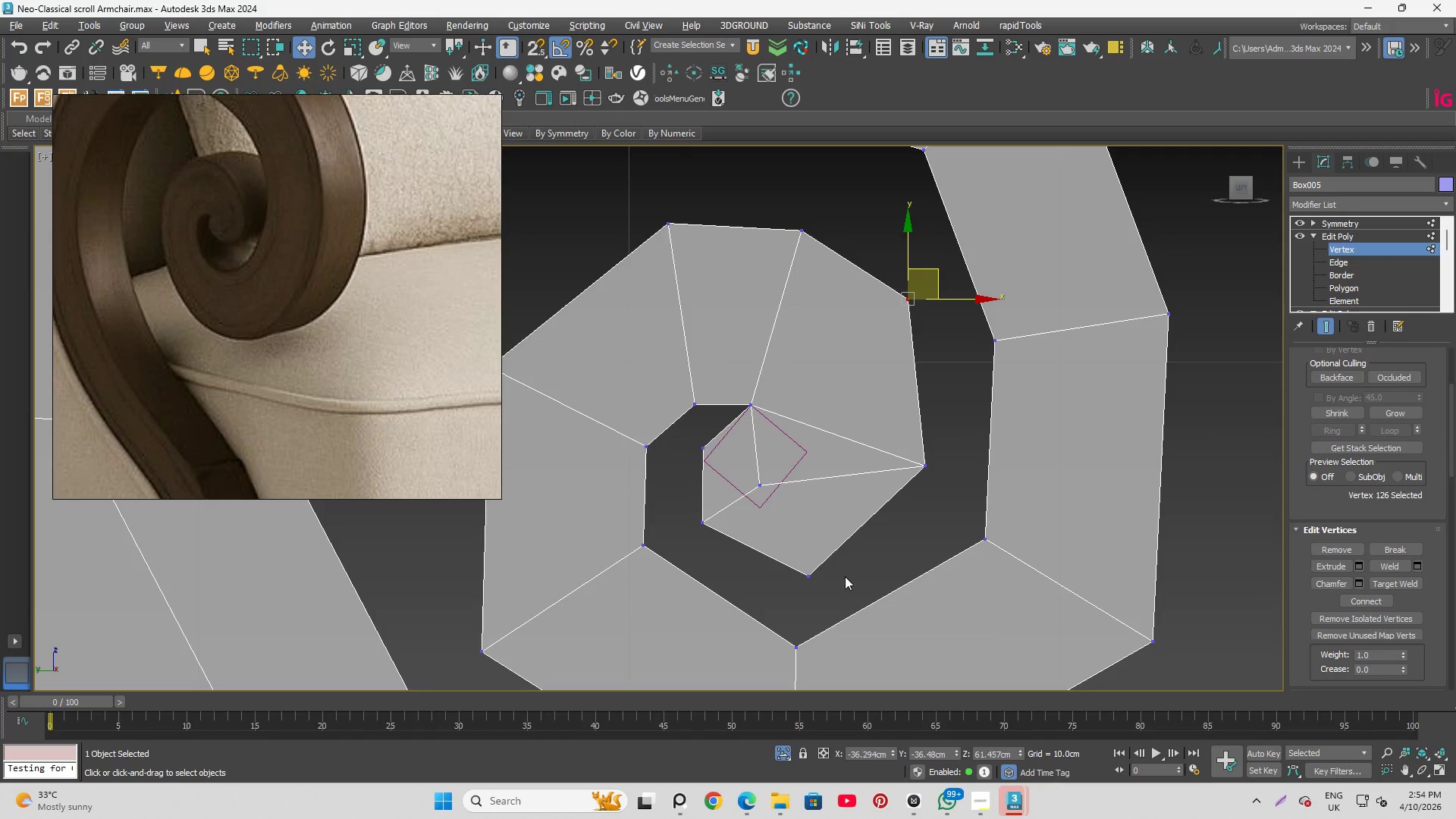 
left_click([813, 575])
 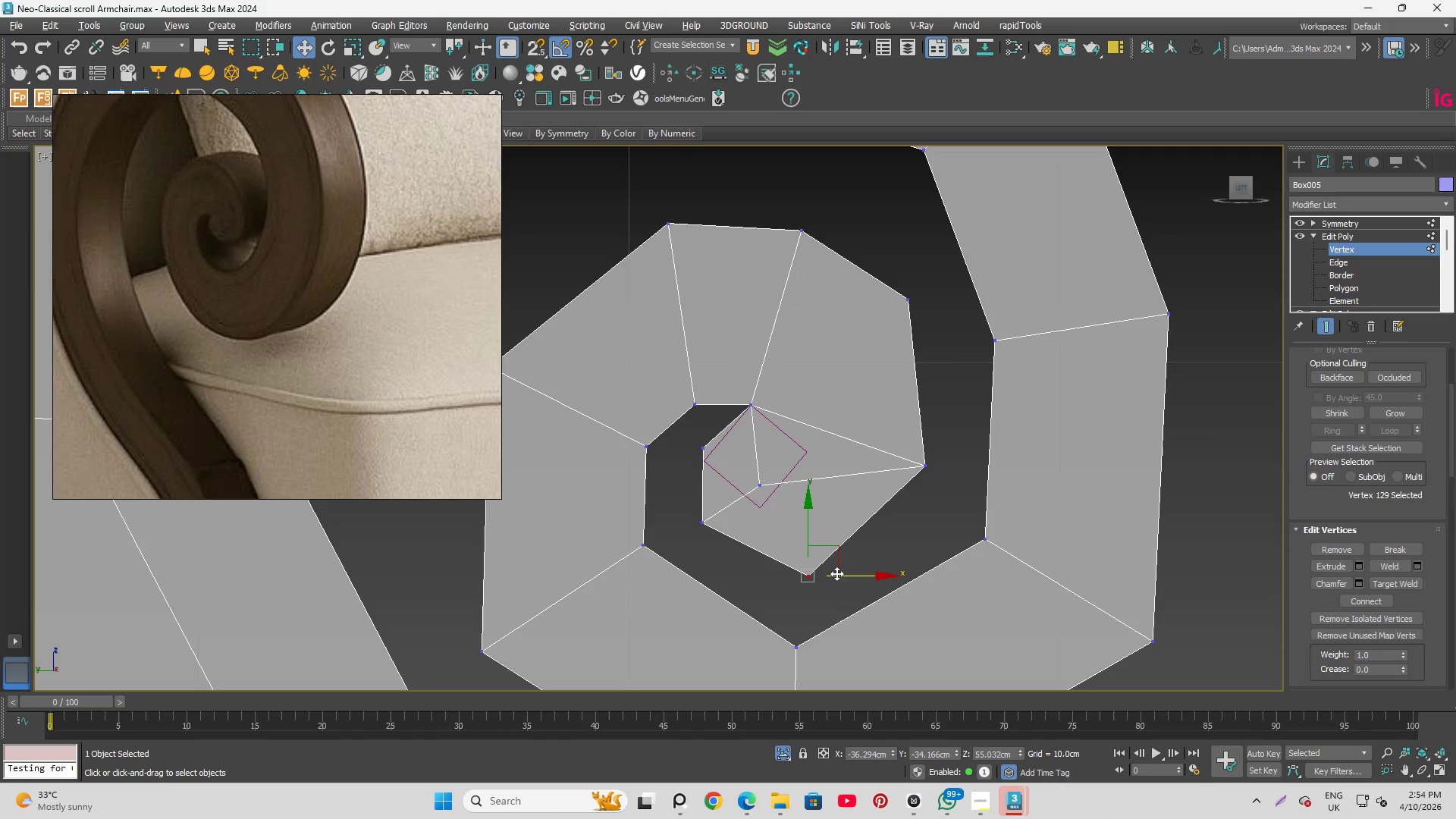 
left_click_drag(start_coordinate=[840, 568], to_coordinate=[830, 553])
 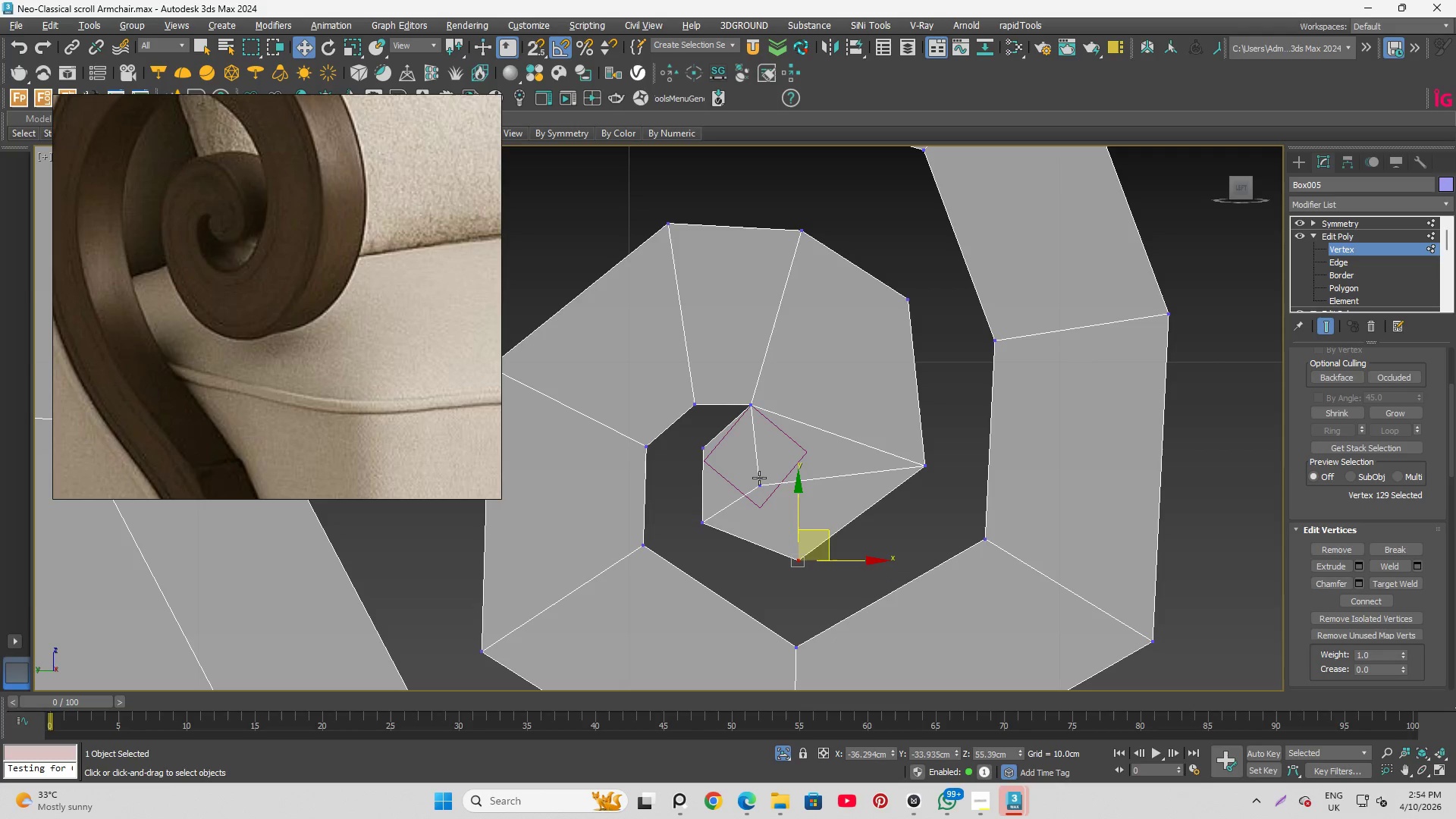 
left_click([759, 478])
 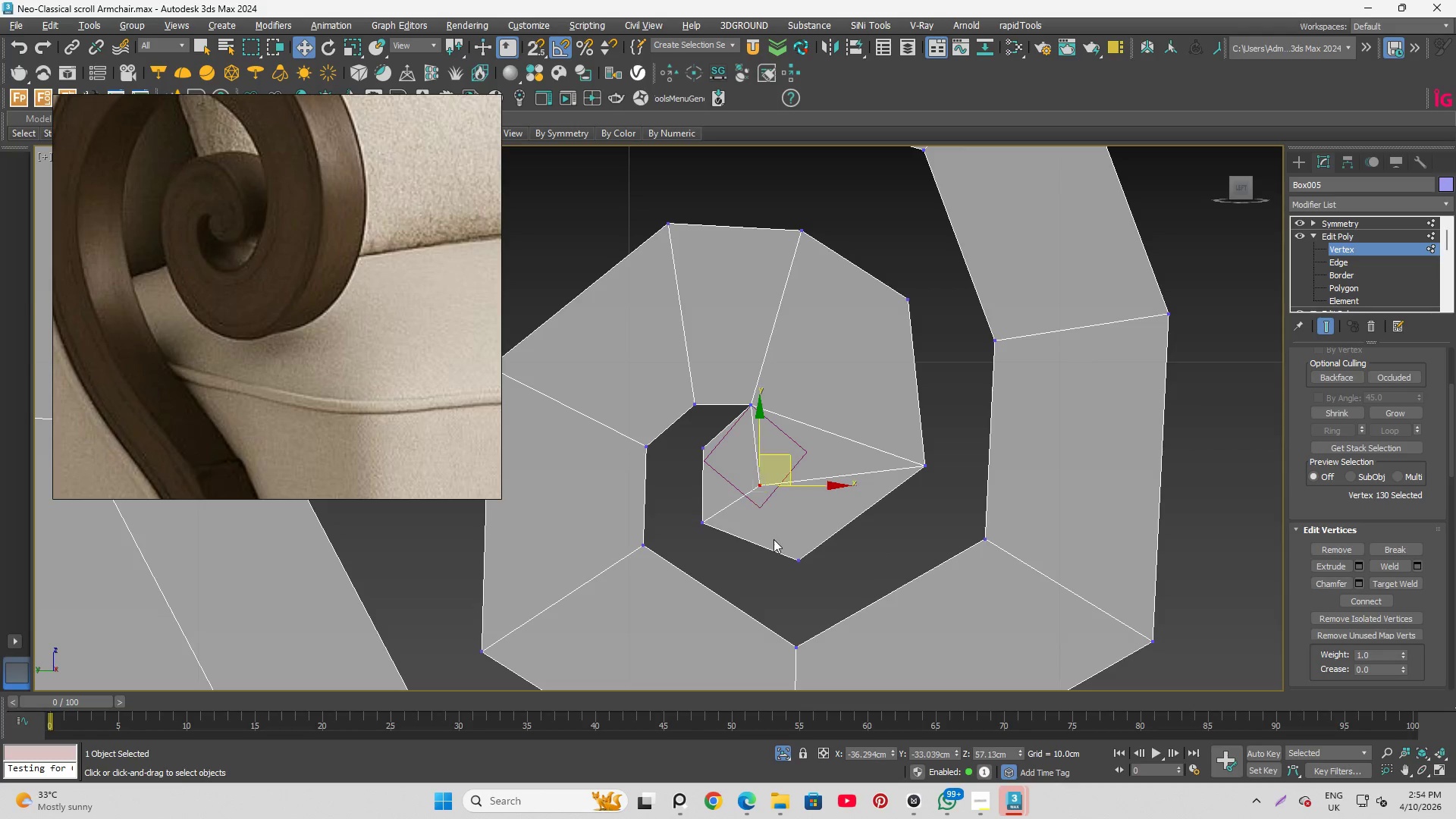 
scroll: coordinate [792, 587], scroll_direction: down, amount: 1.0
 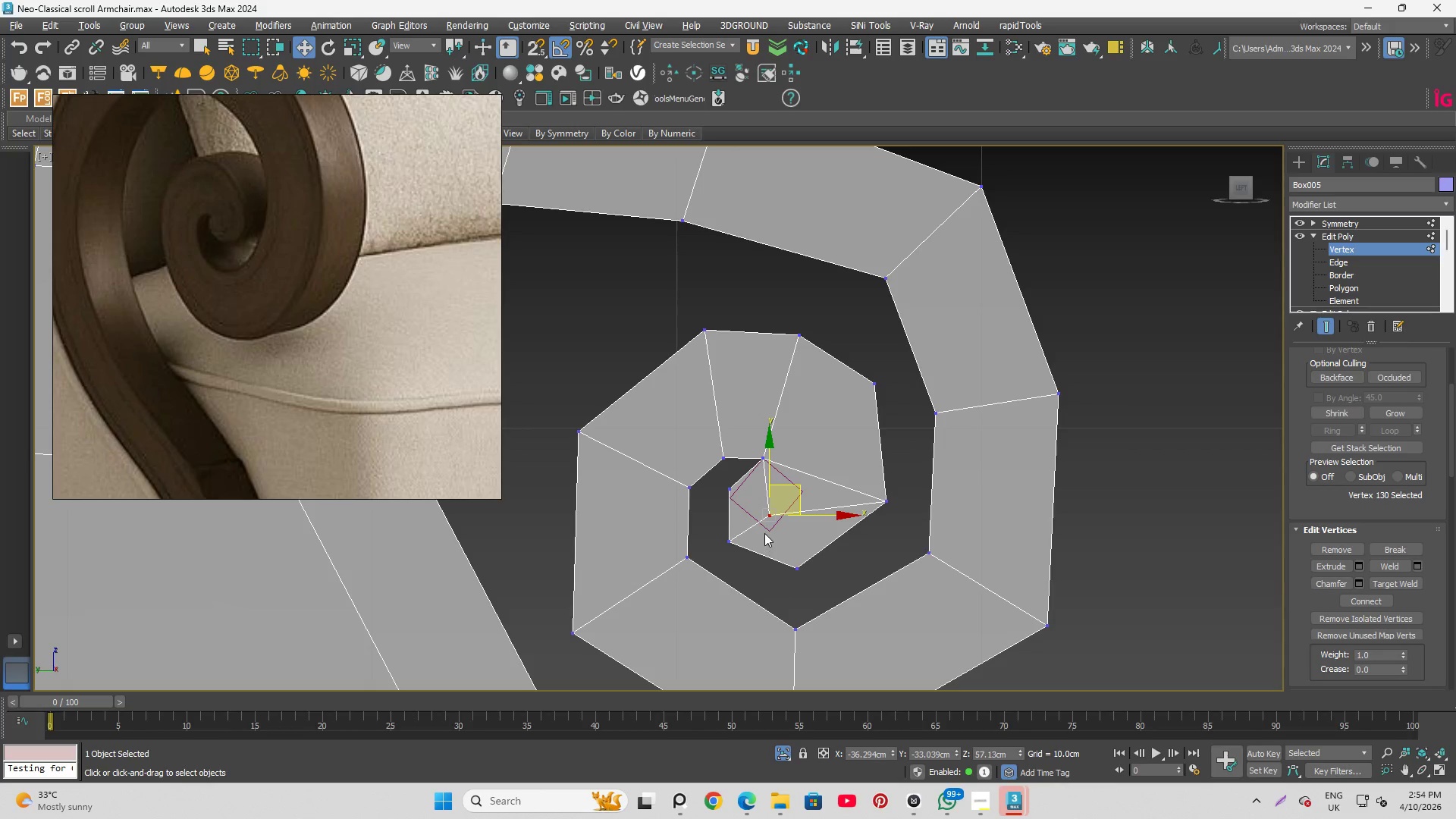 
scroll: coordinate [744, 511], scroll_direction: up, amount: 2.0
 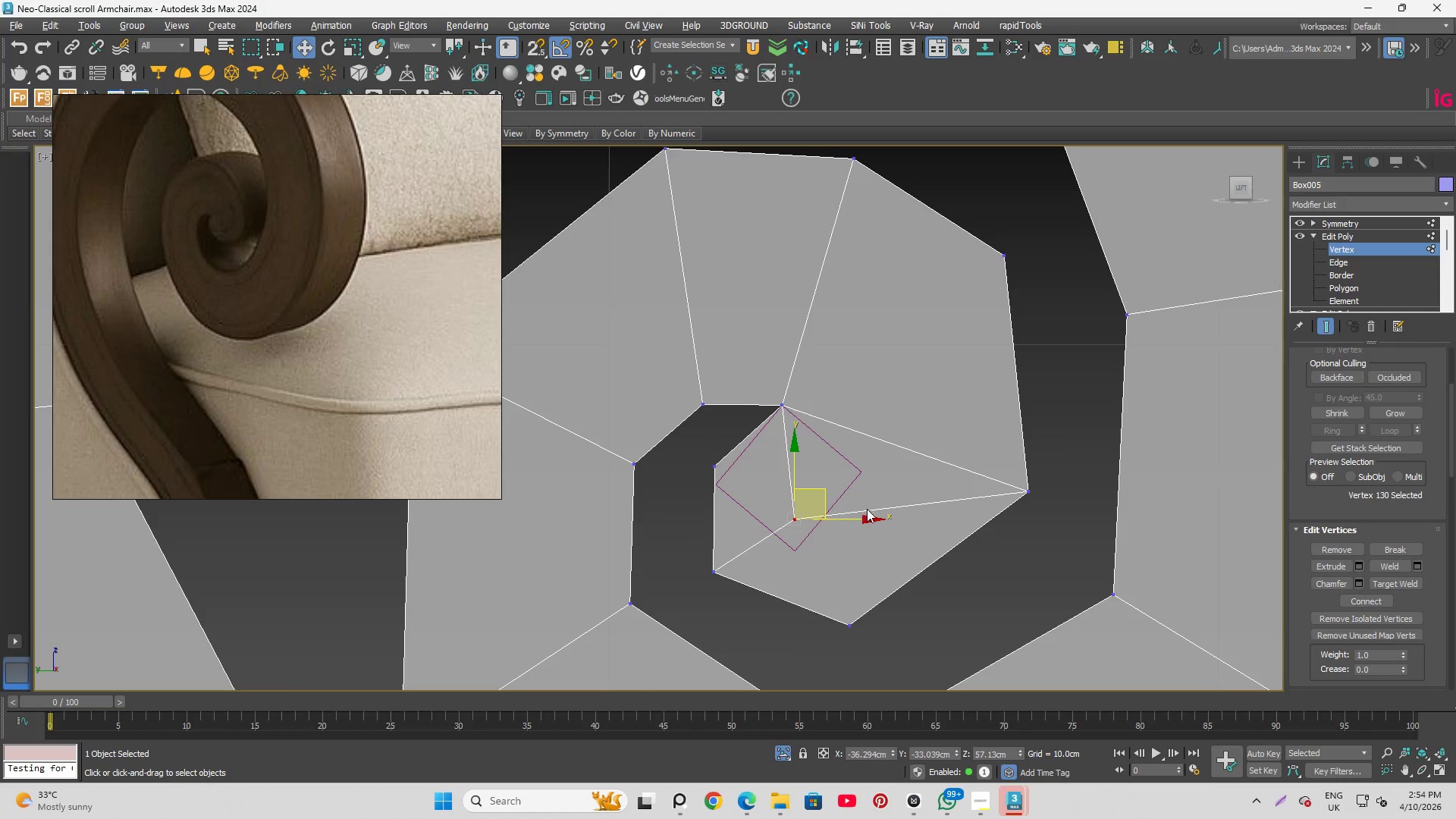 
left_click([1331, 262])
 